 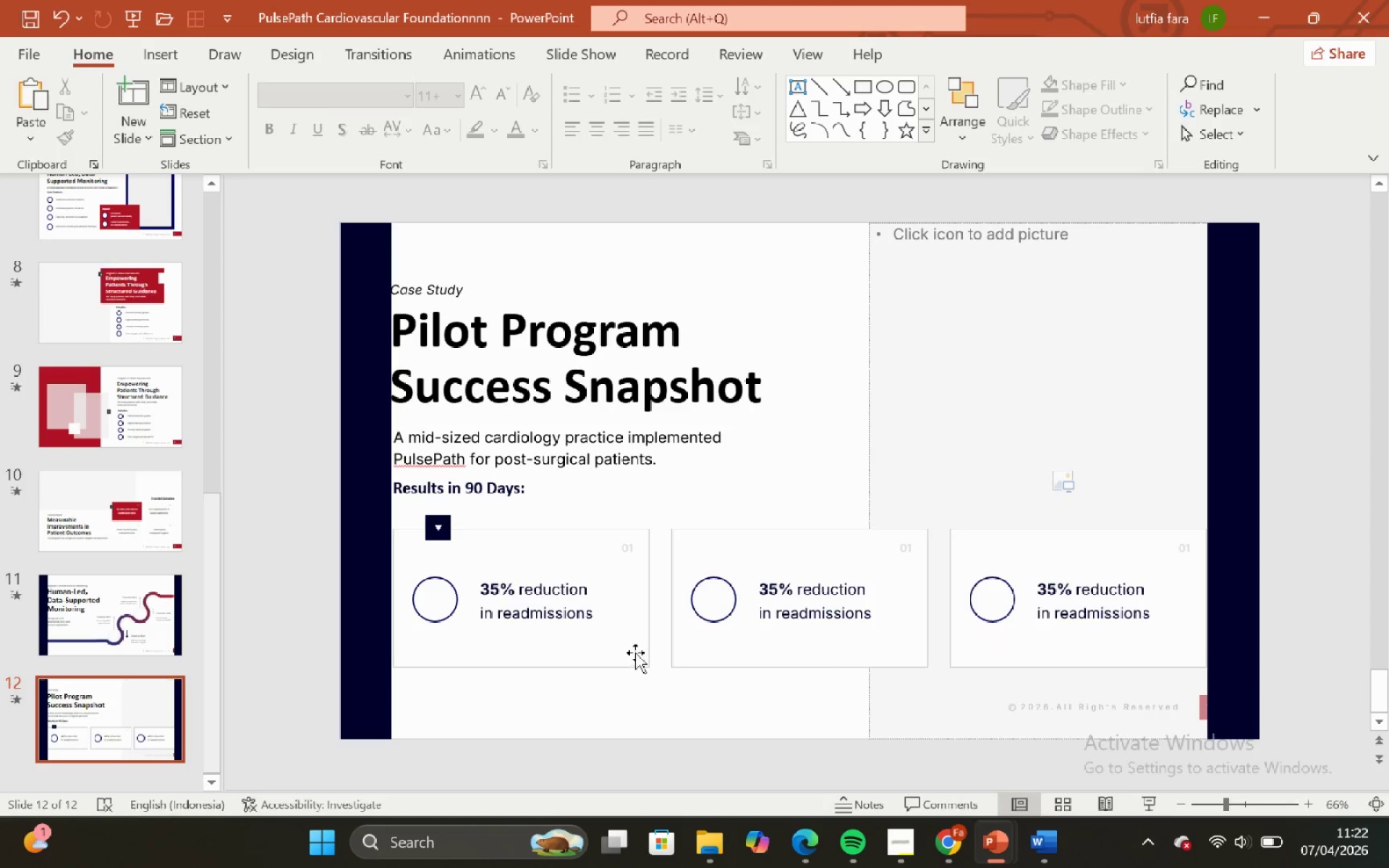 
left_click([635, 652])
 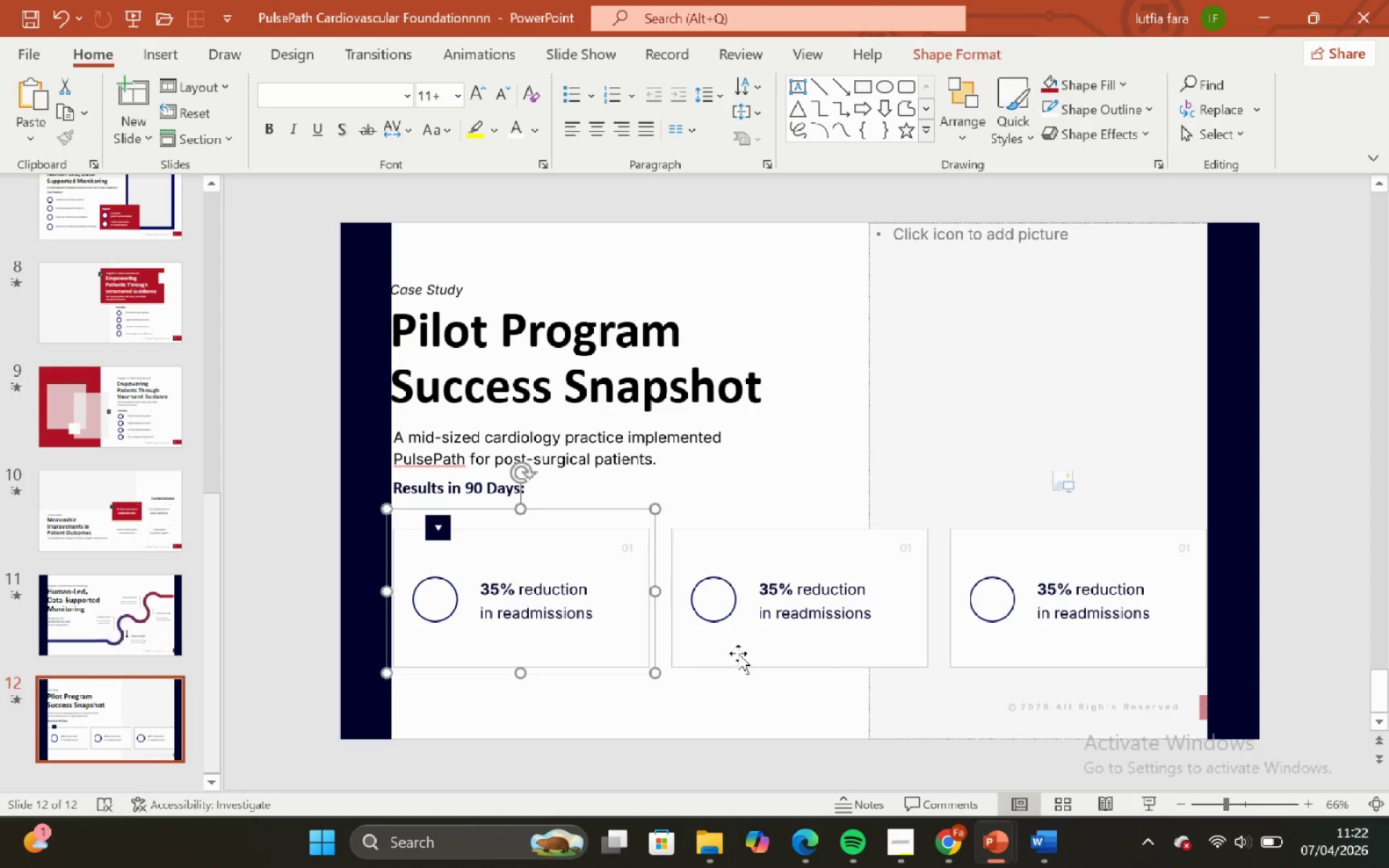 
hold_key(key=ShiftLeft, duration=1.47)
left_click([738, 653])
 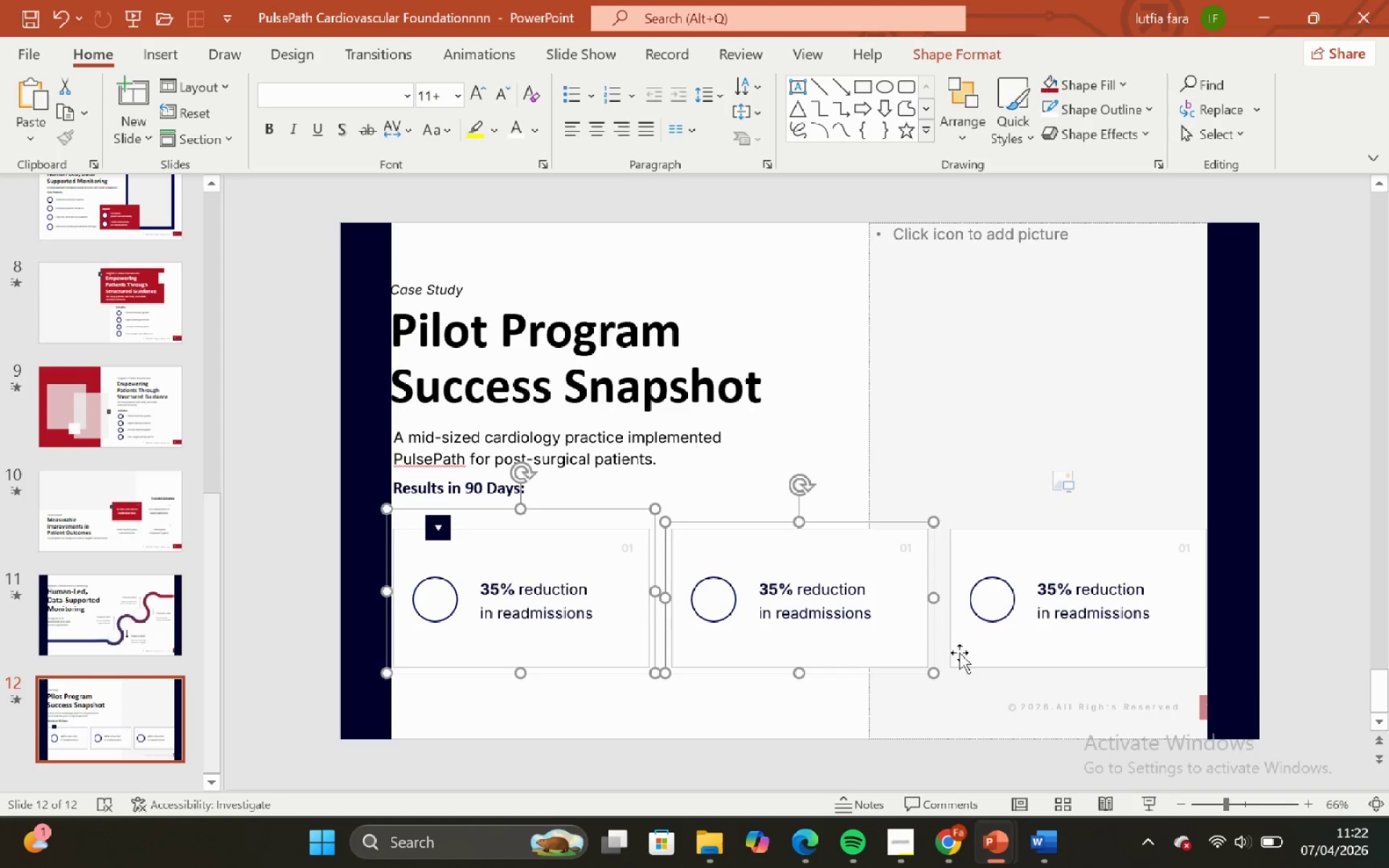 
left_click([963, 650])
 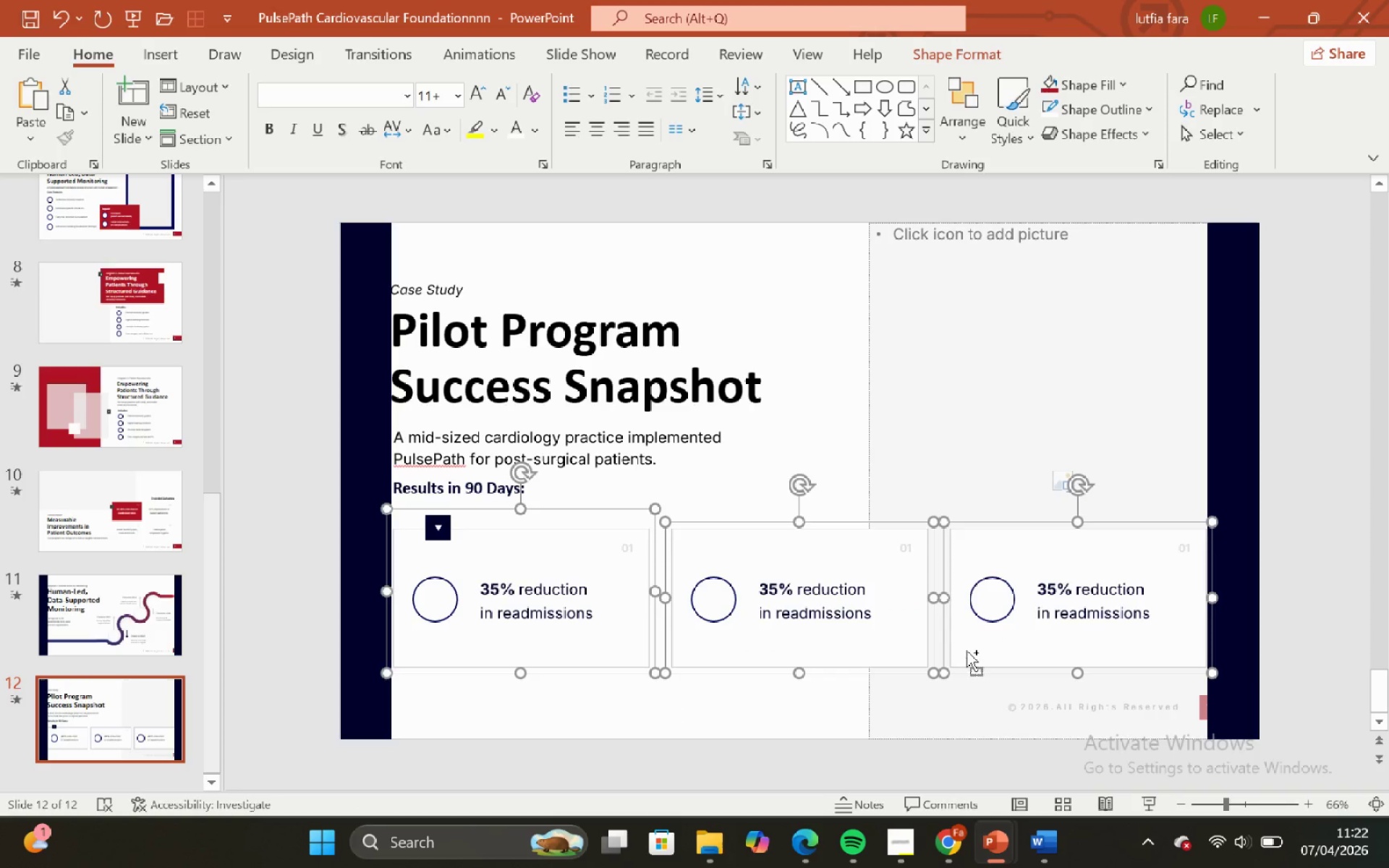 
key(Control+Shift+G)
 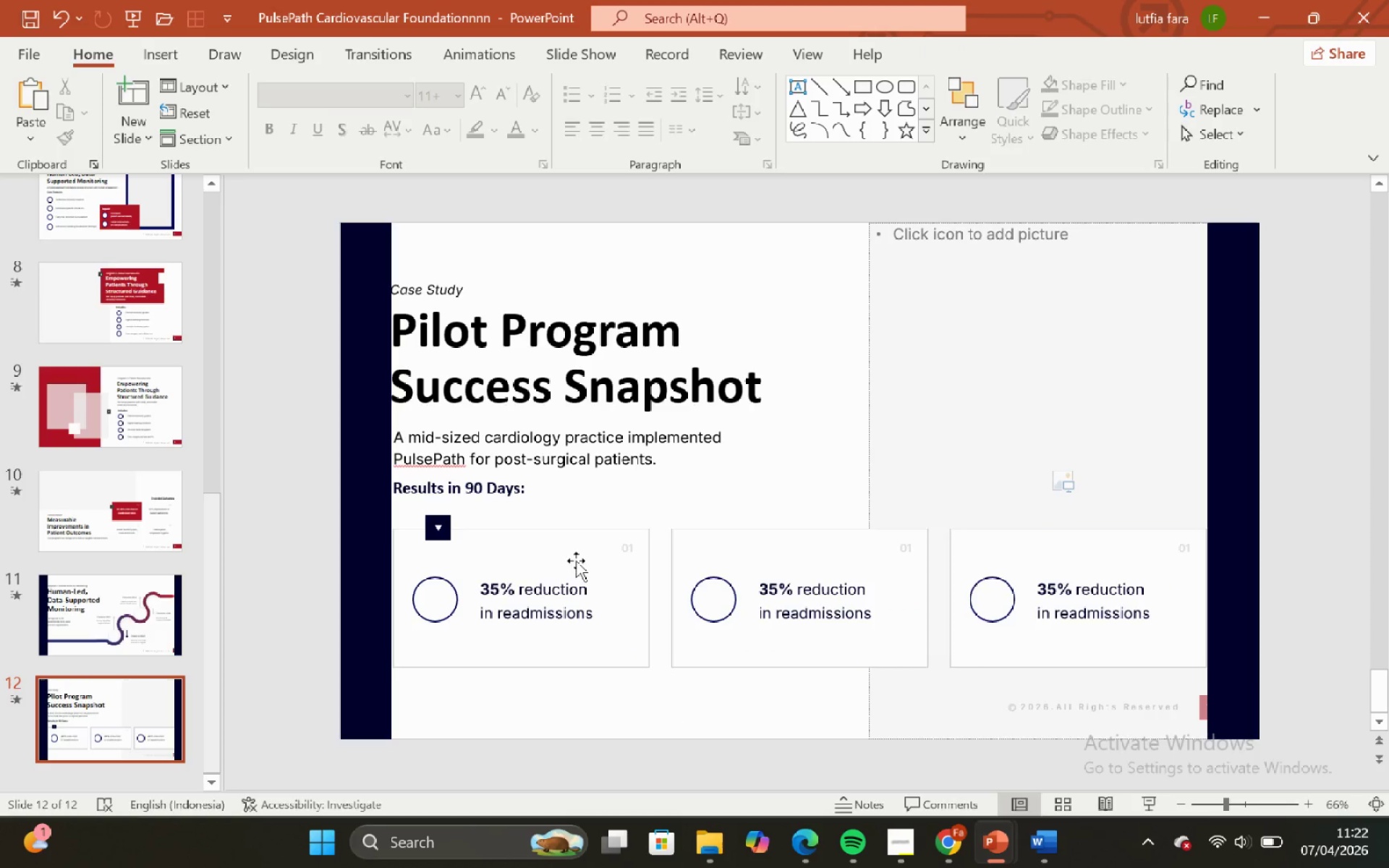 
left_click([566, 584])
 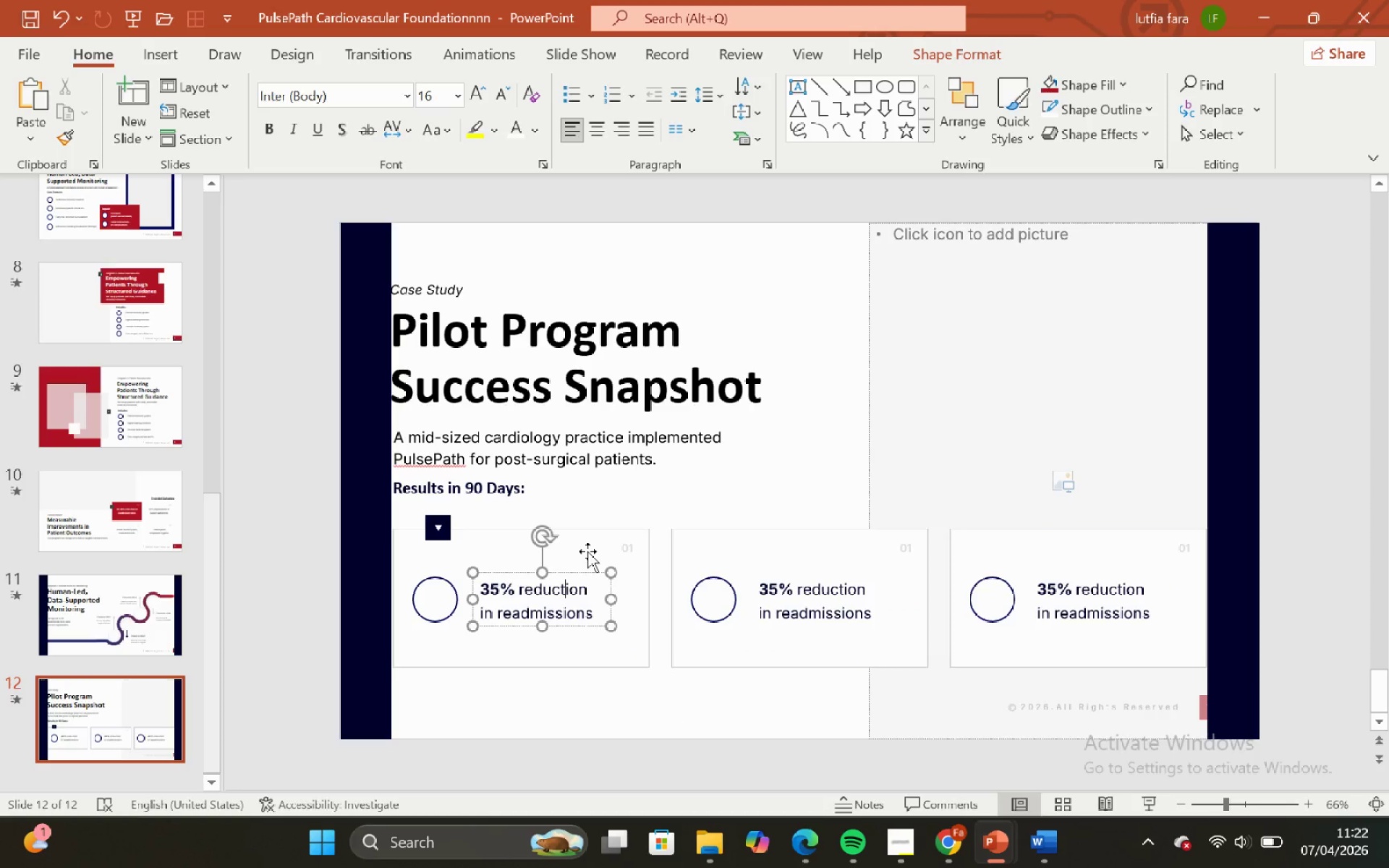 
hold_key(key=ShiftLeft, duration=0.52)
left_click([587, 551])
 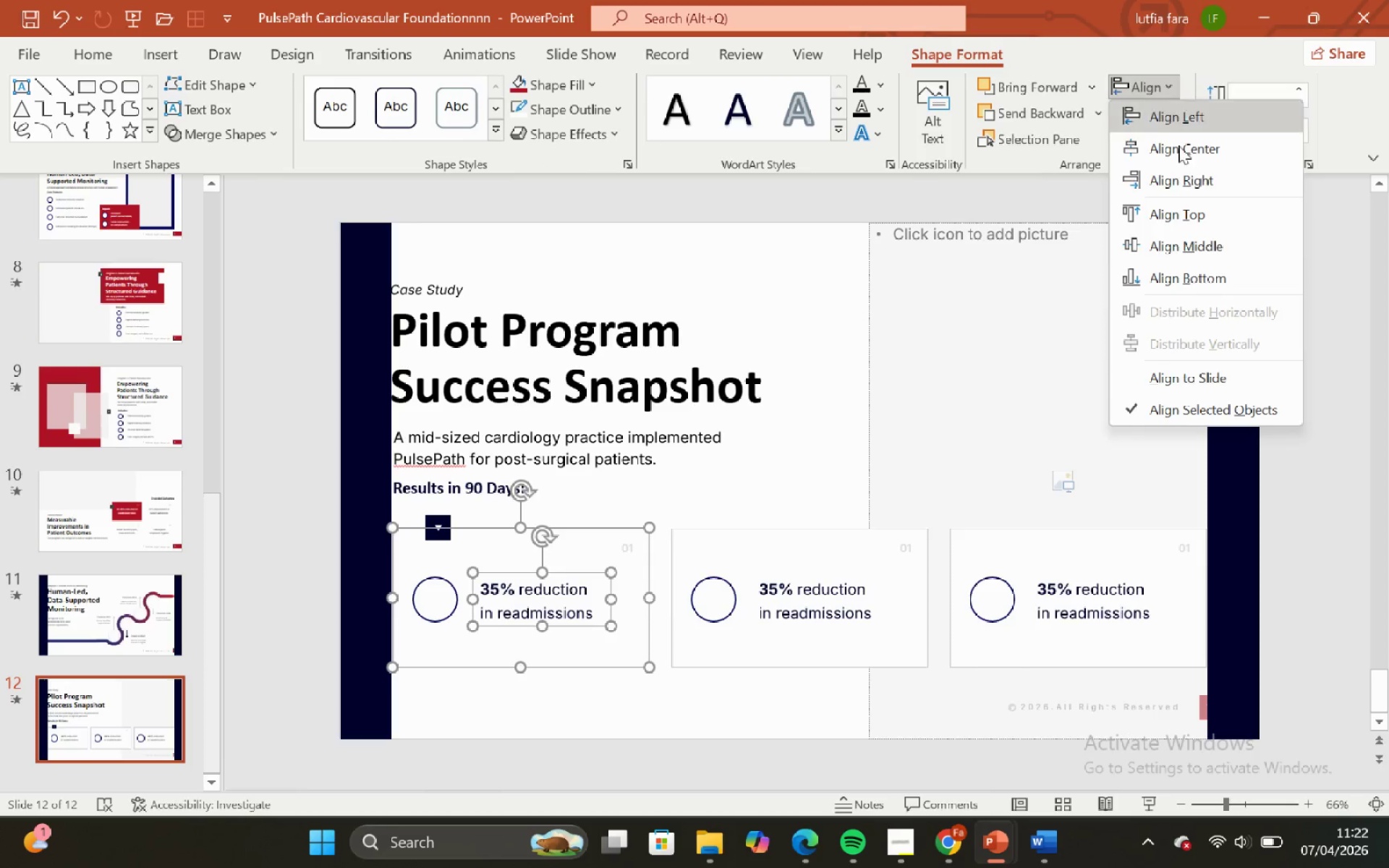 
left_click([1217, 241])
 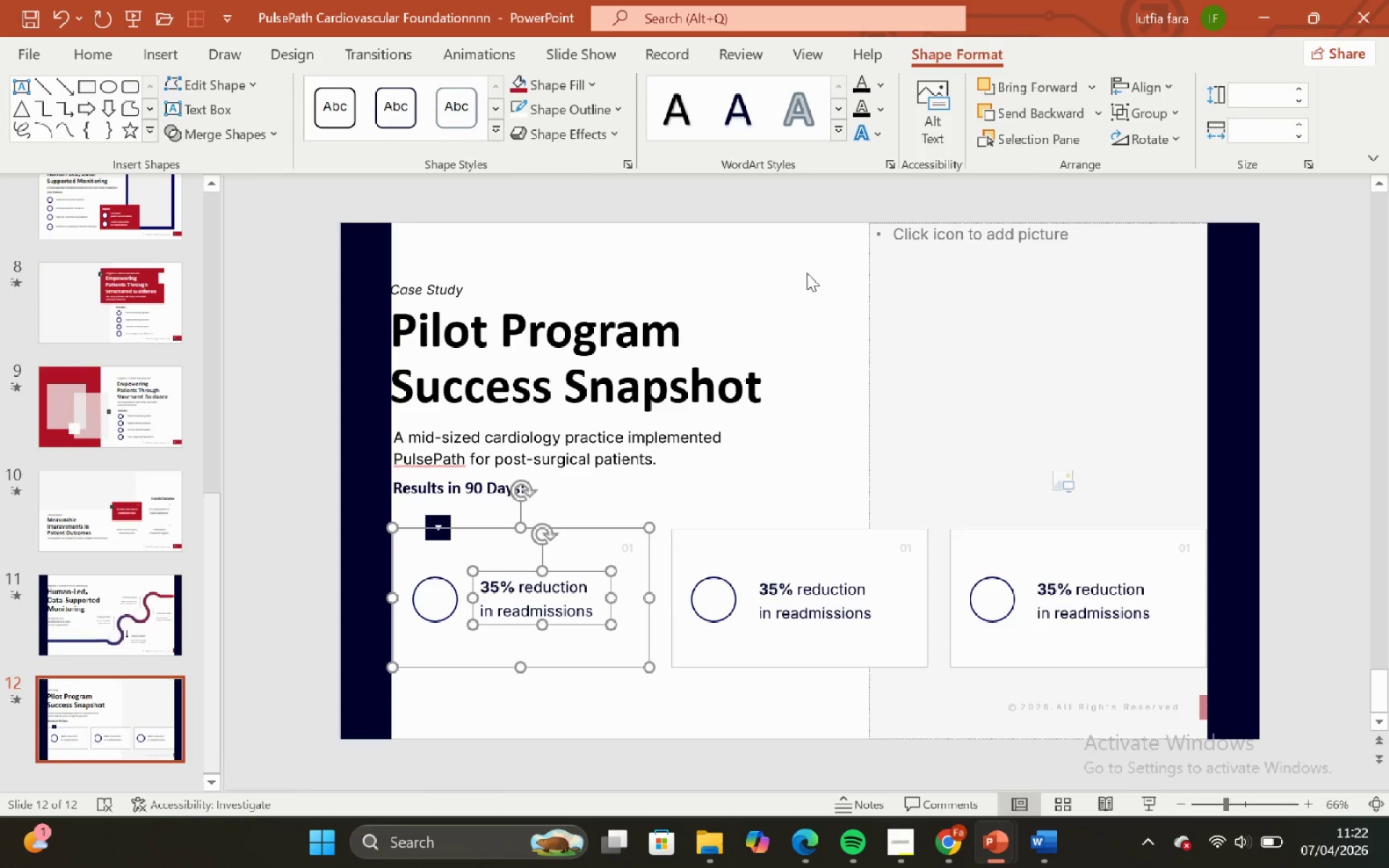 
left_click([807, 273])
 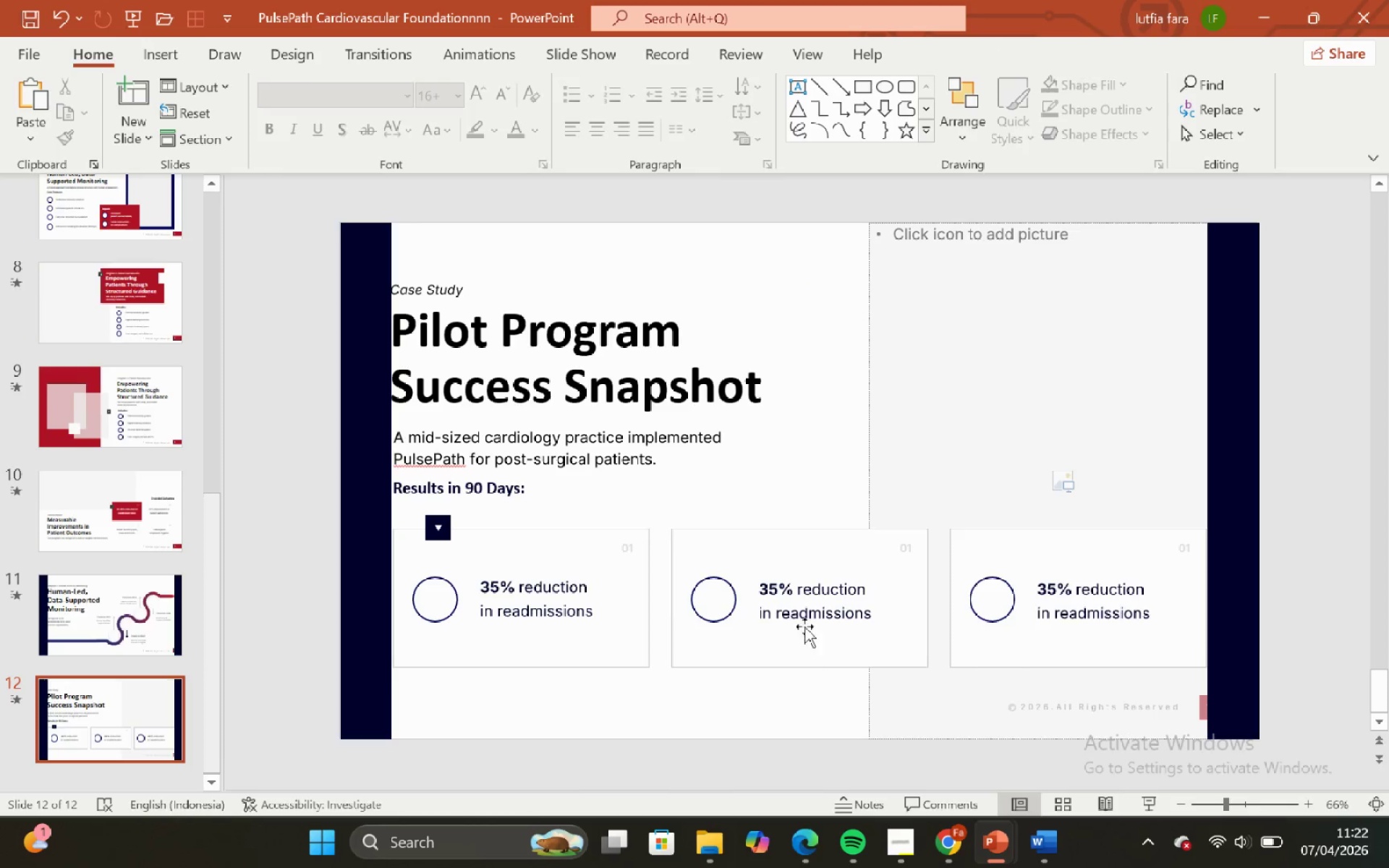 
left_click([807, 612])
 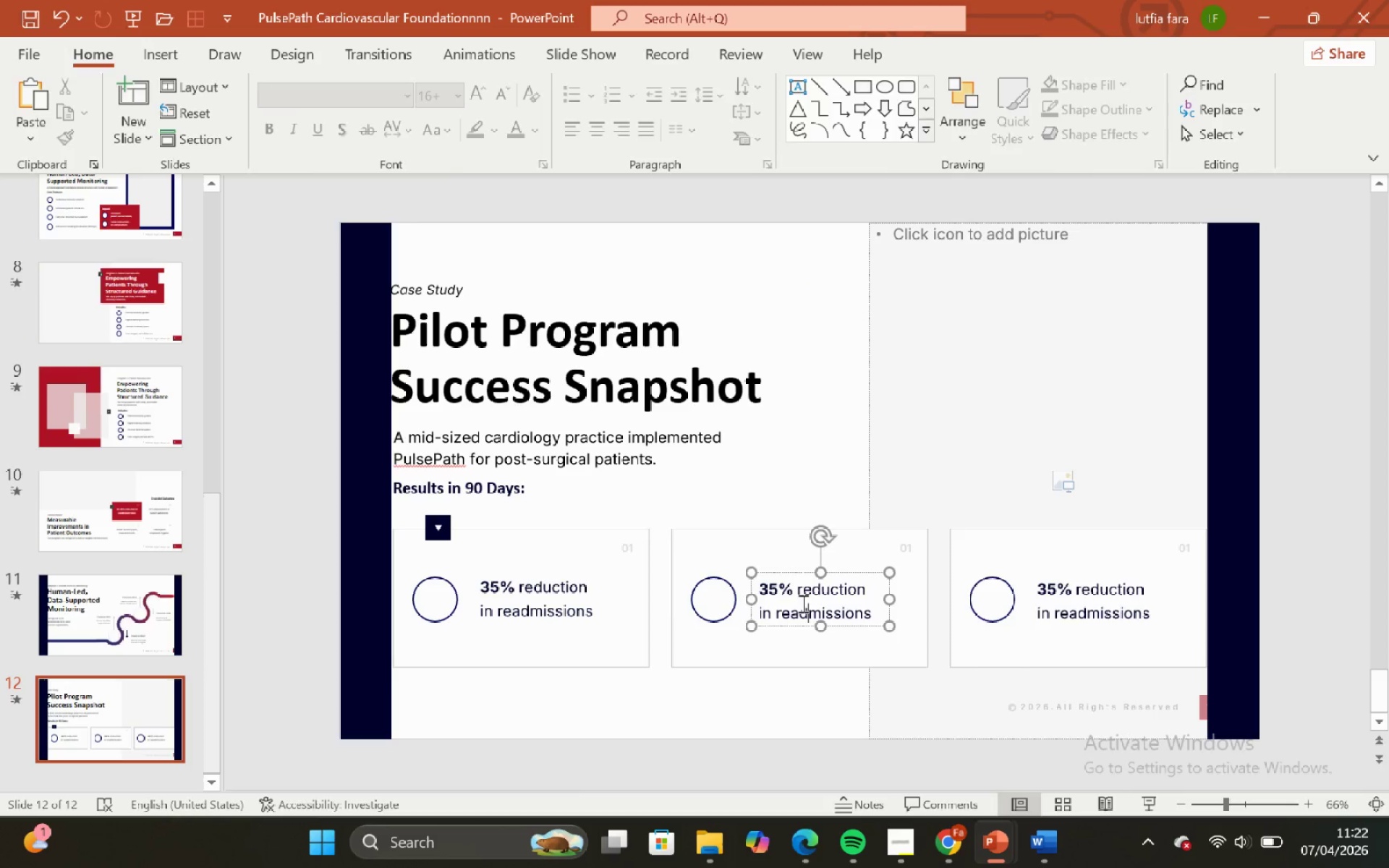 
hold_key(key=ShiftLeft, duration=0.61)
left_click([775, 556])
 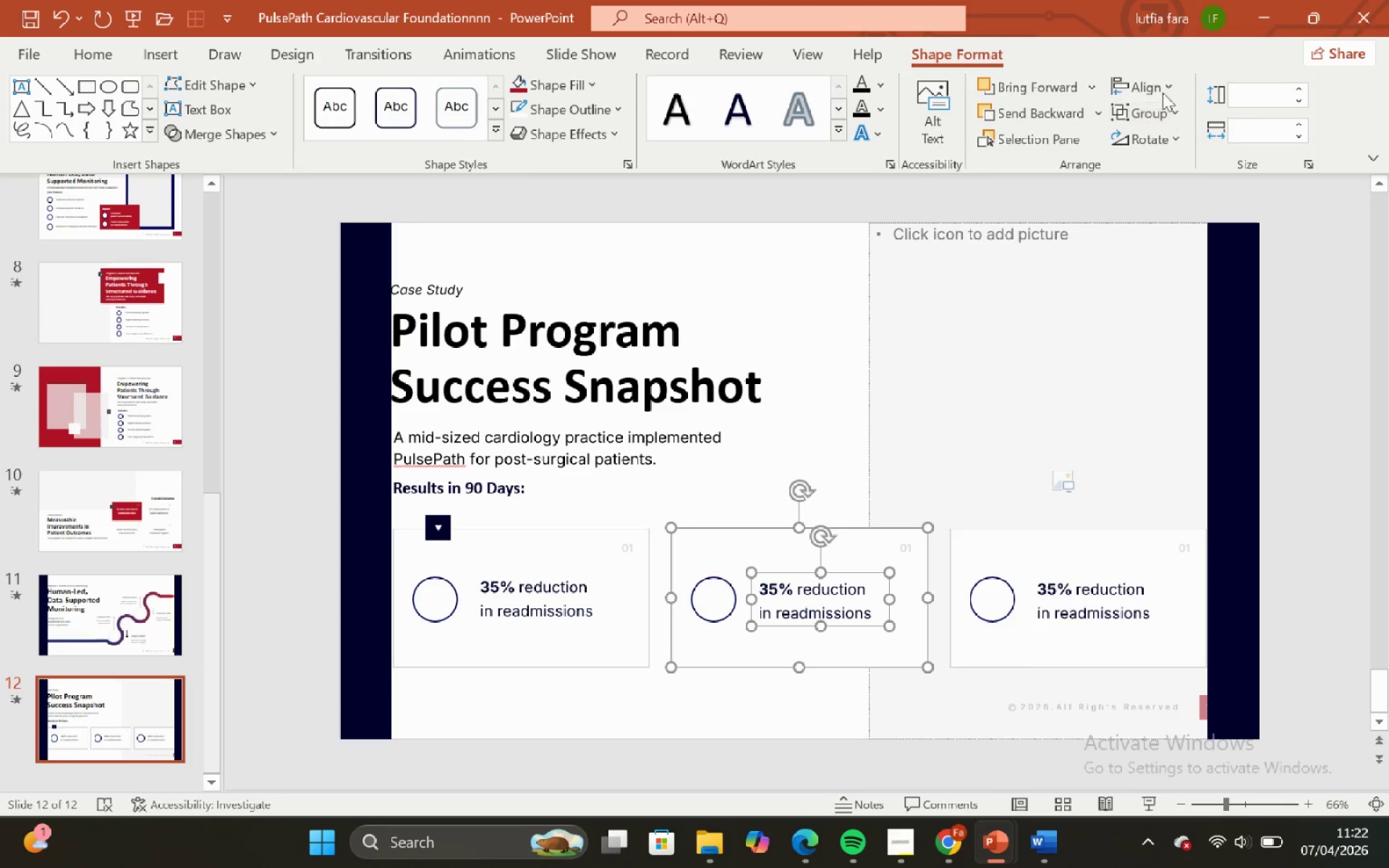 
left_click([1156, 82])
 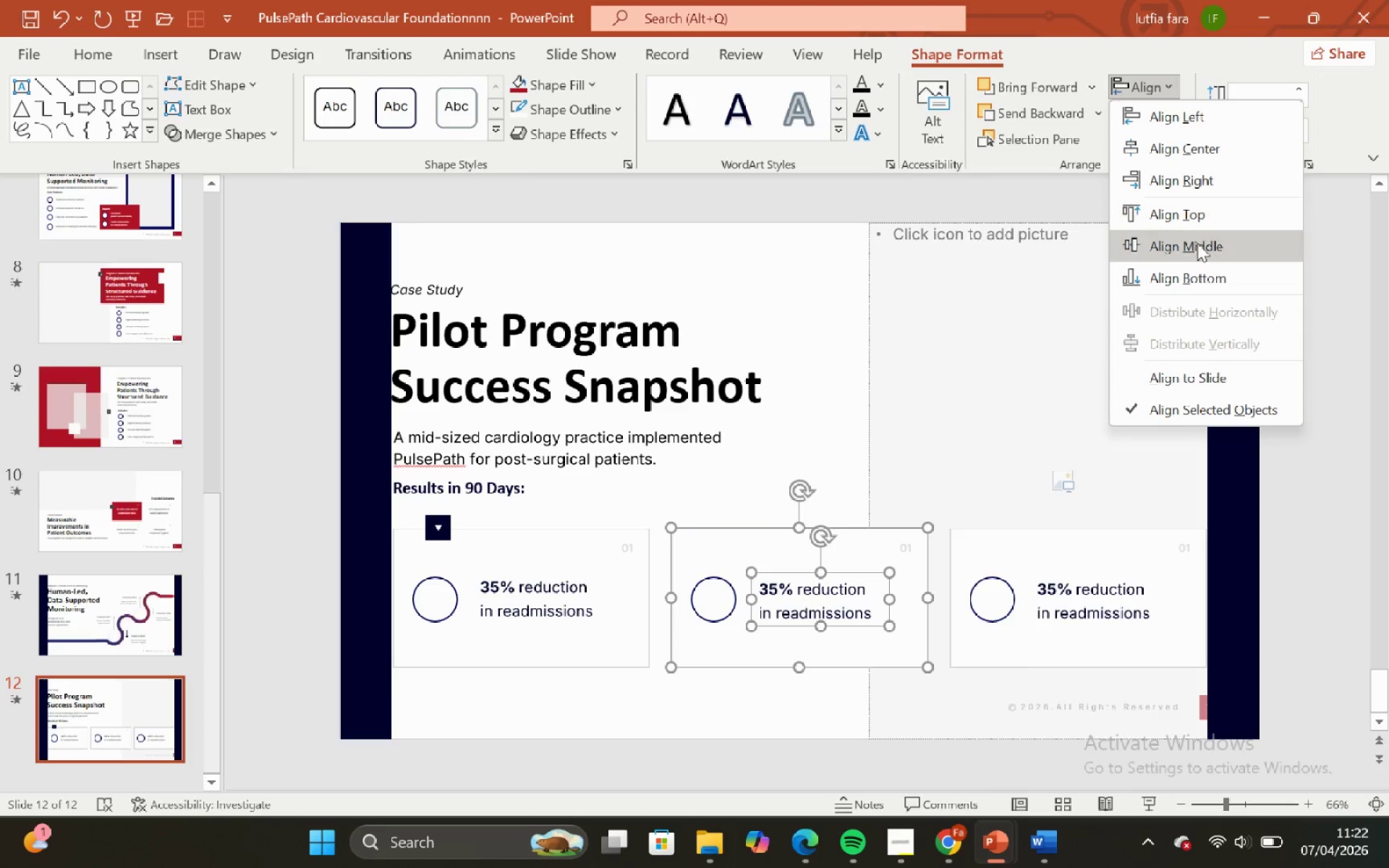 
left_click([1197, 250])
 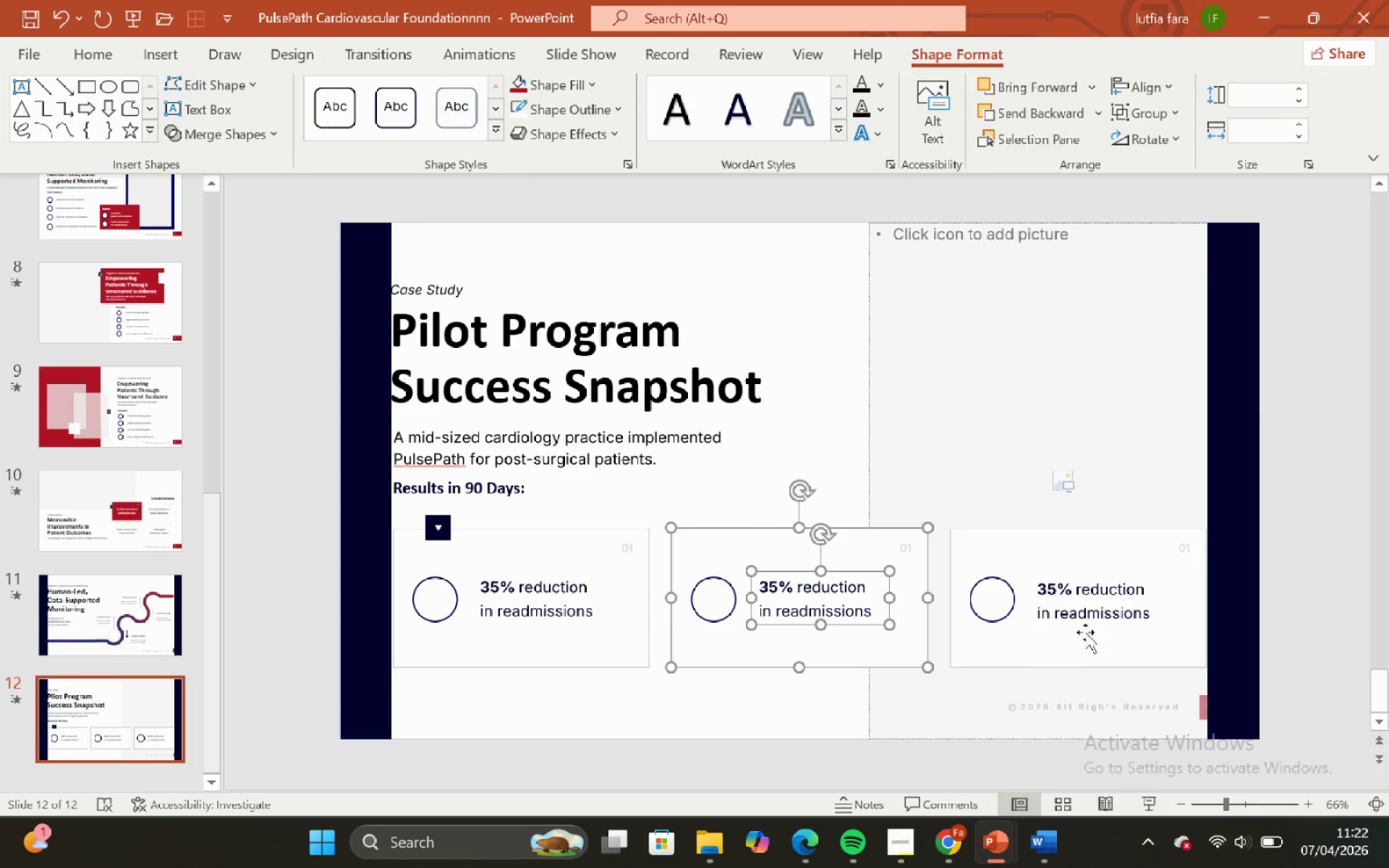 
left_click([1086, 605])
 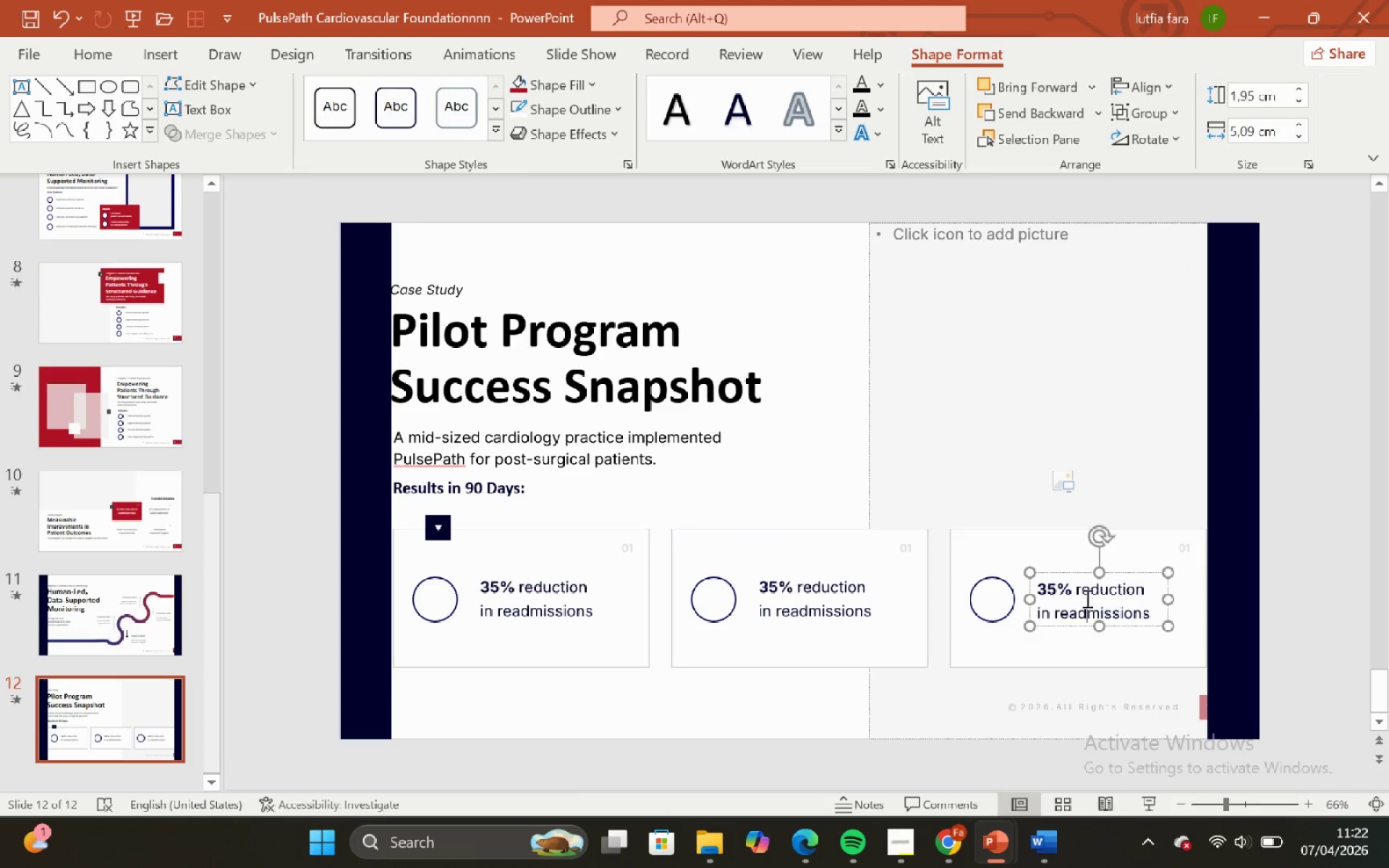 
hold_key(key=ShiftLeft, duration=0.89)
left_click([1078, 534])
 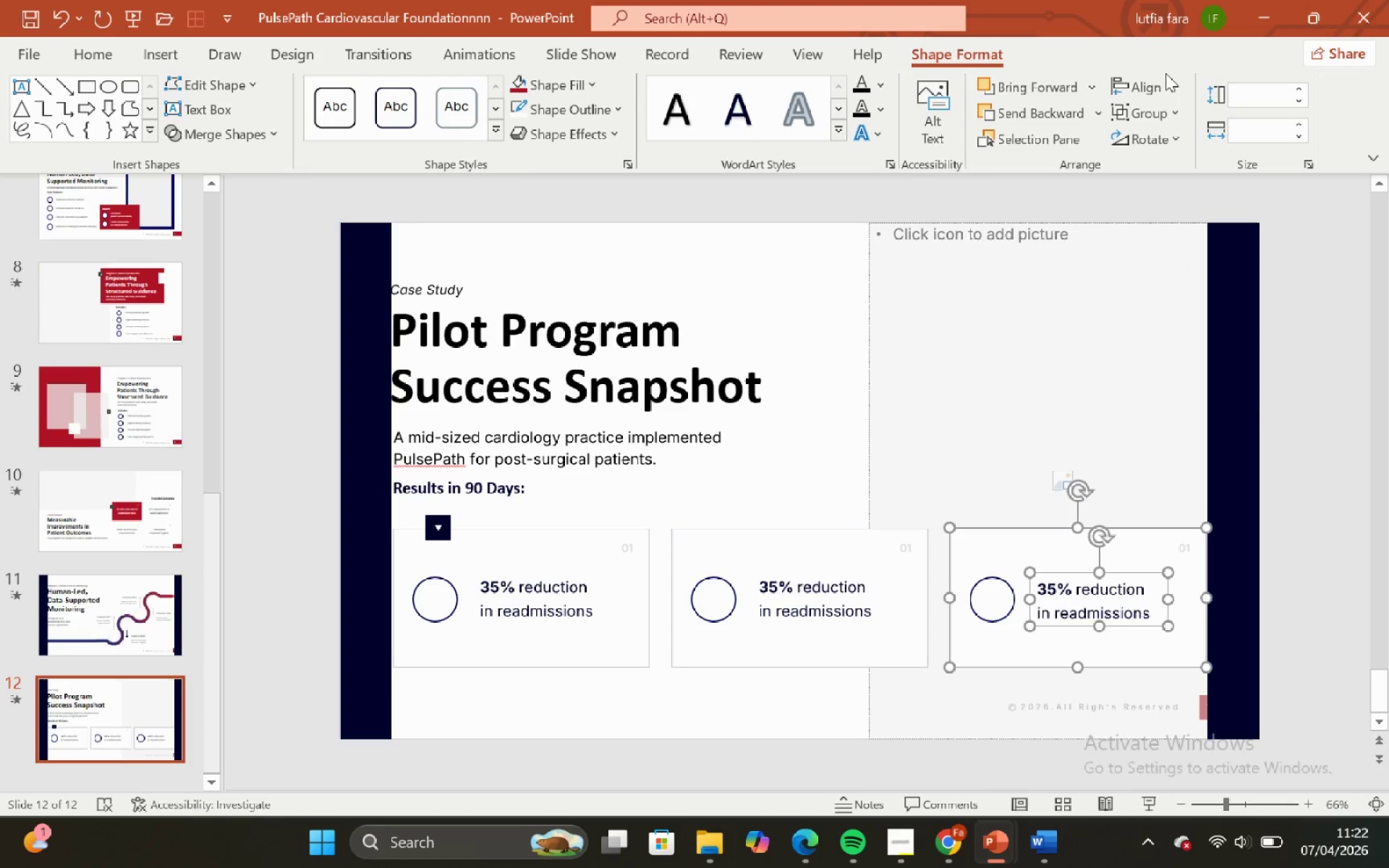 
double_click([1164, 77])
 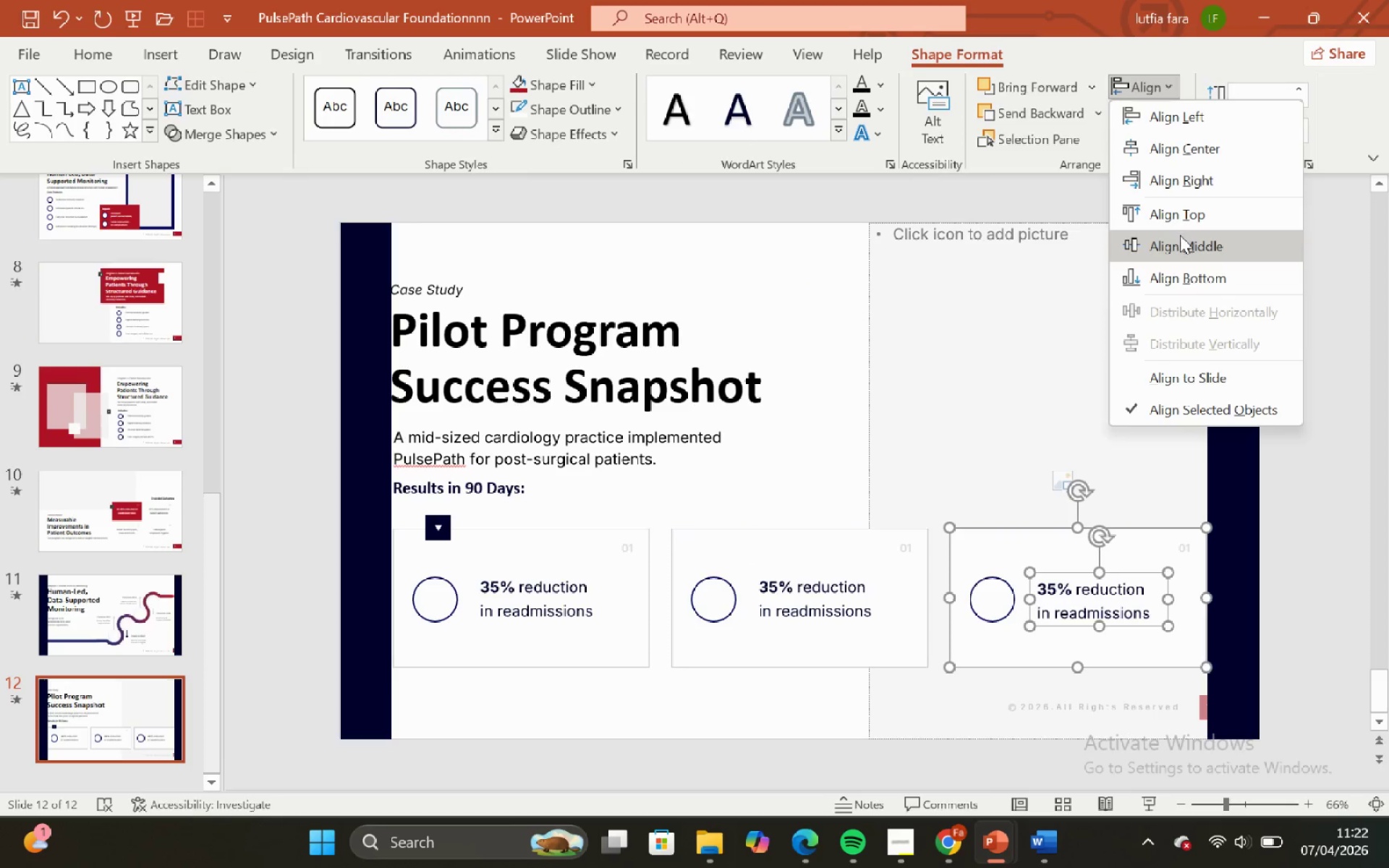 
left_click([1180, 237])
 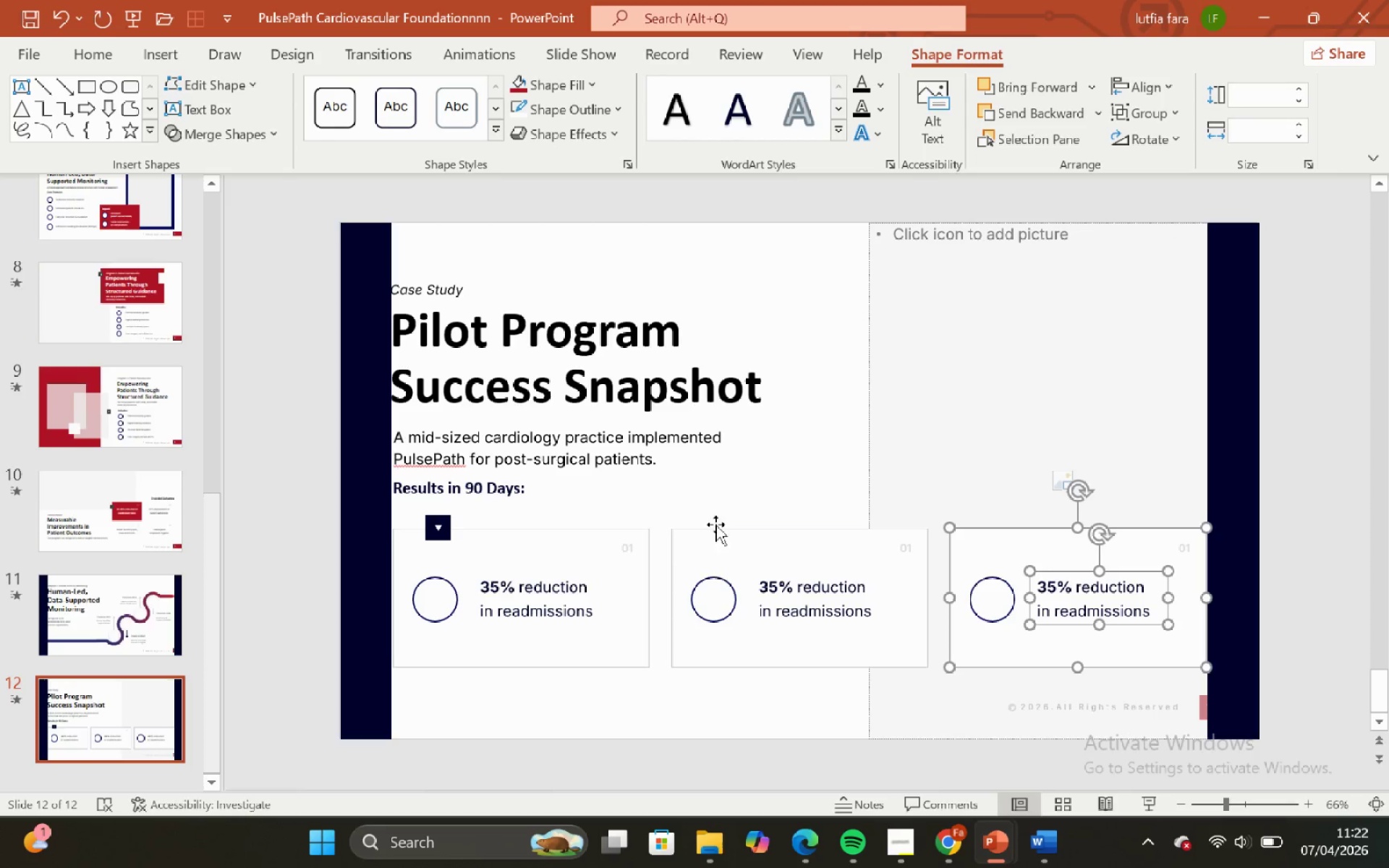 
left_click([738, 464])
 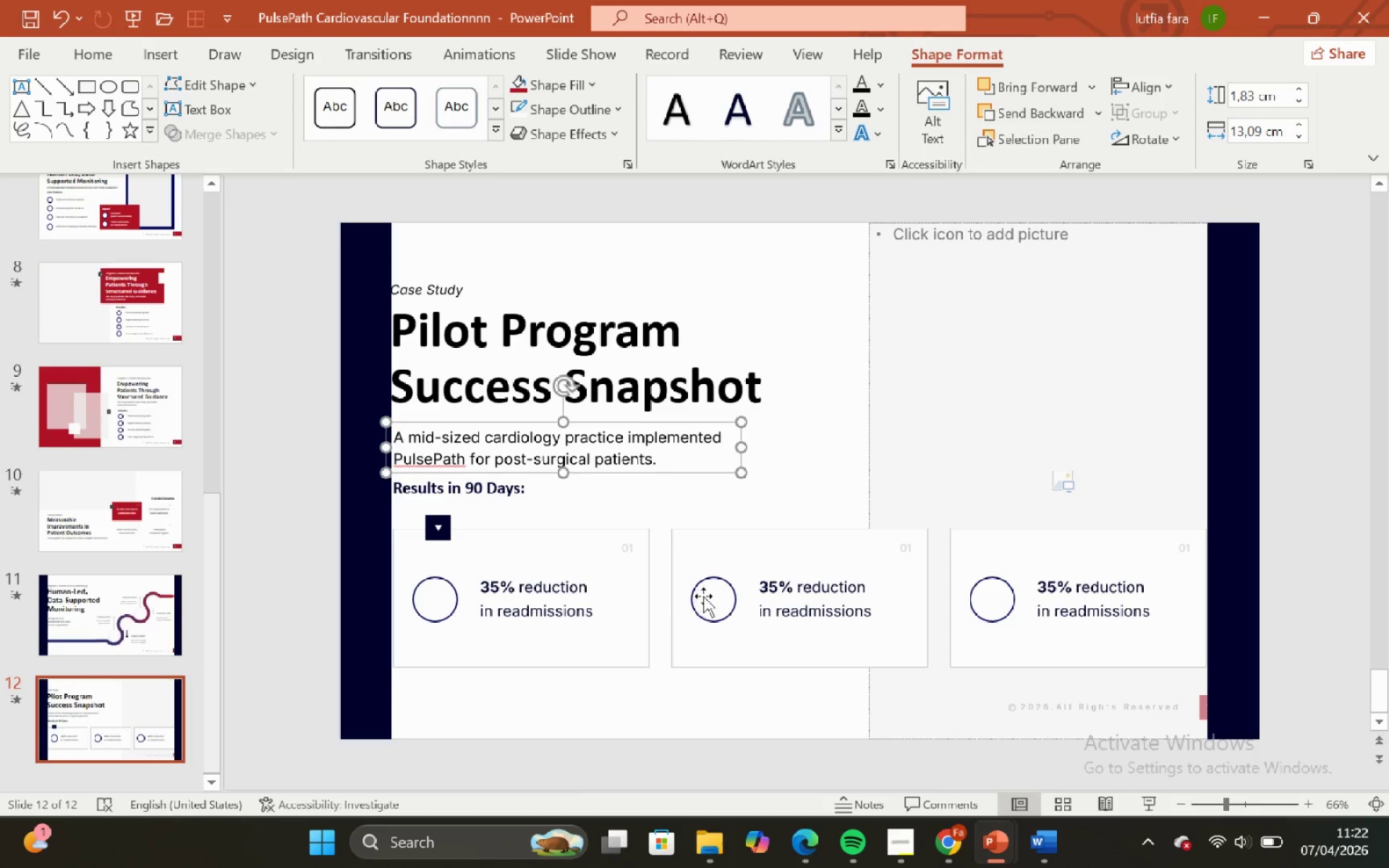 
left_click([703, 596])
 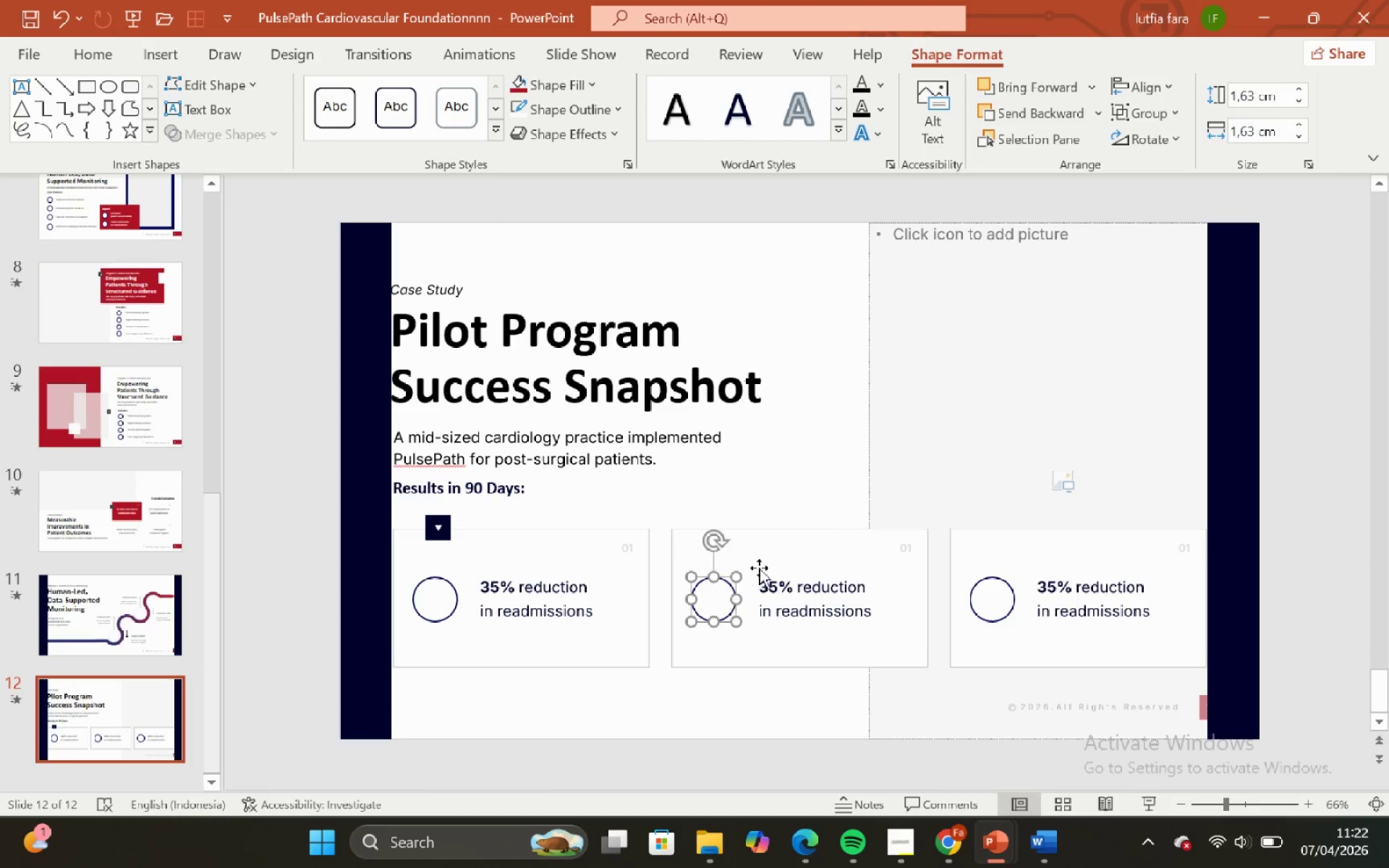 
hold_key(key=ShiftLeft, duration=0.64)
left_click([772, 529])
 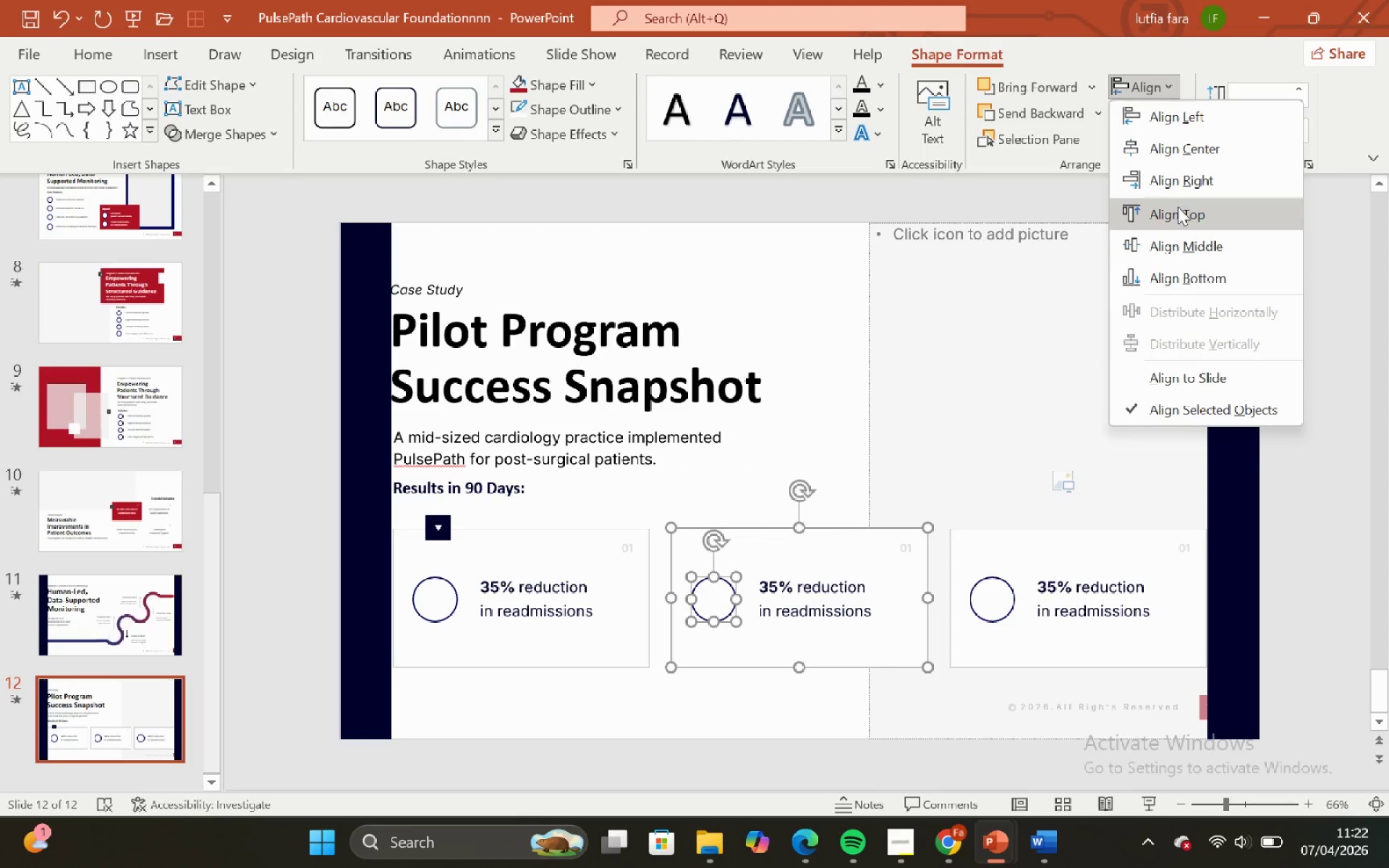 
left_click([1184, 224])
 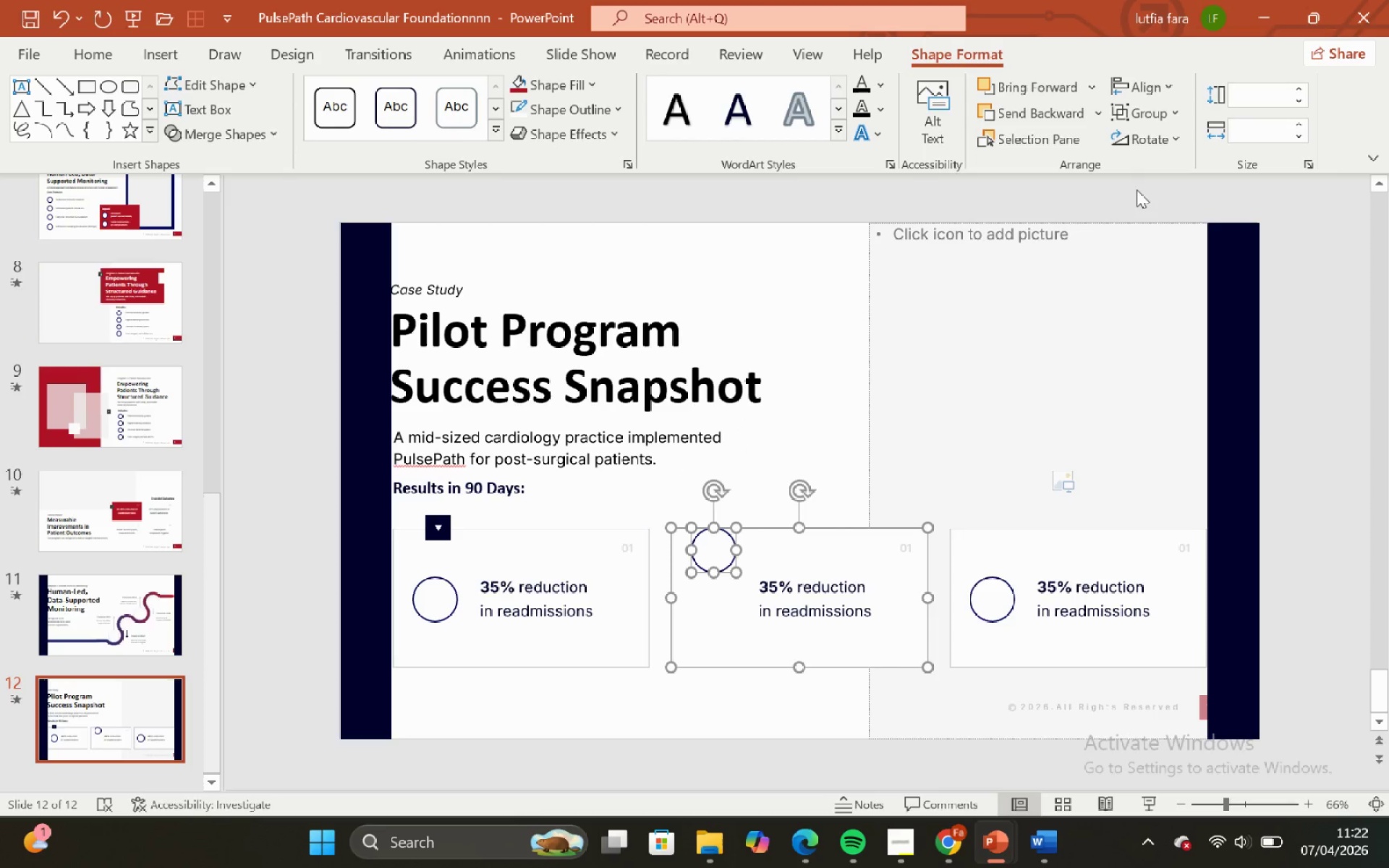 
key(Control+Z)
 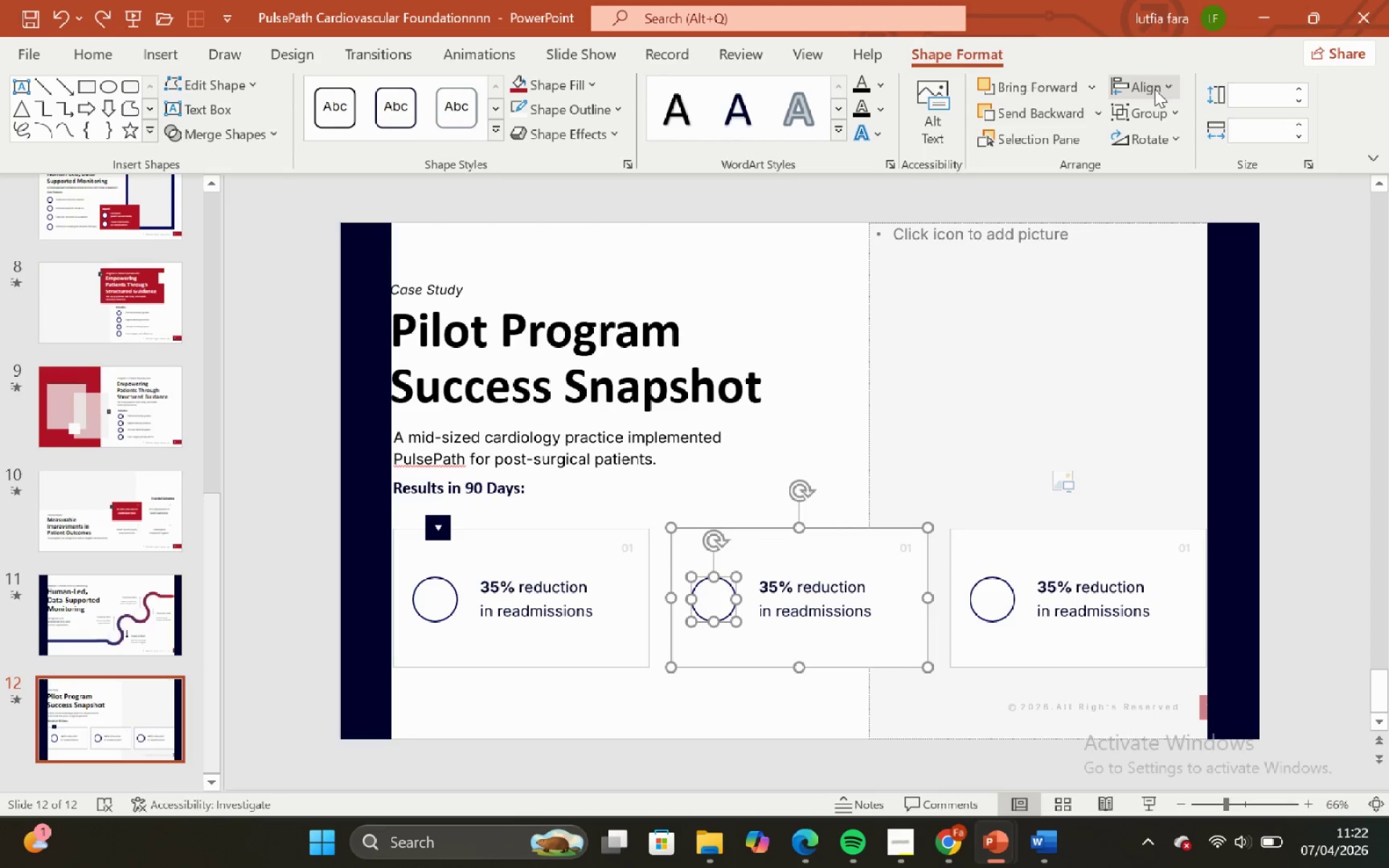 
left_click([1155, 89])
 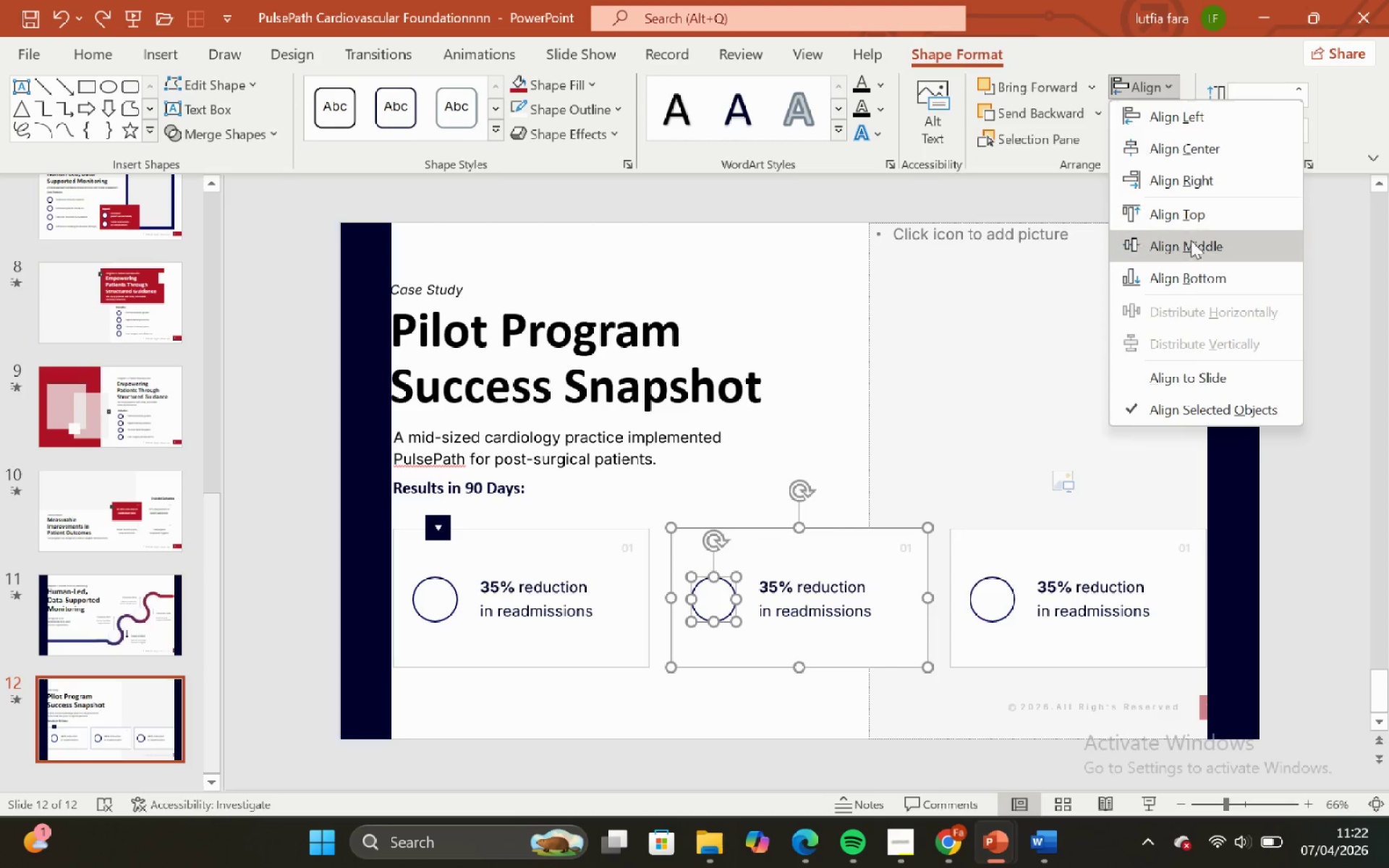 
left_click([1192, 240])
 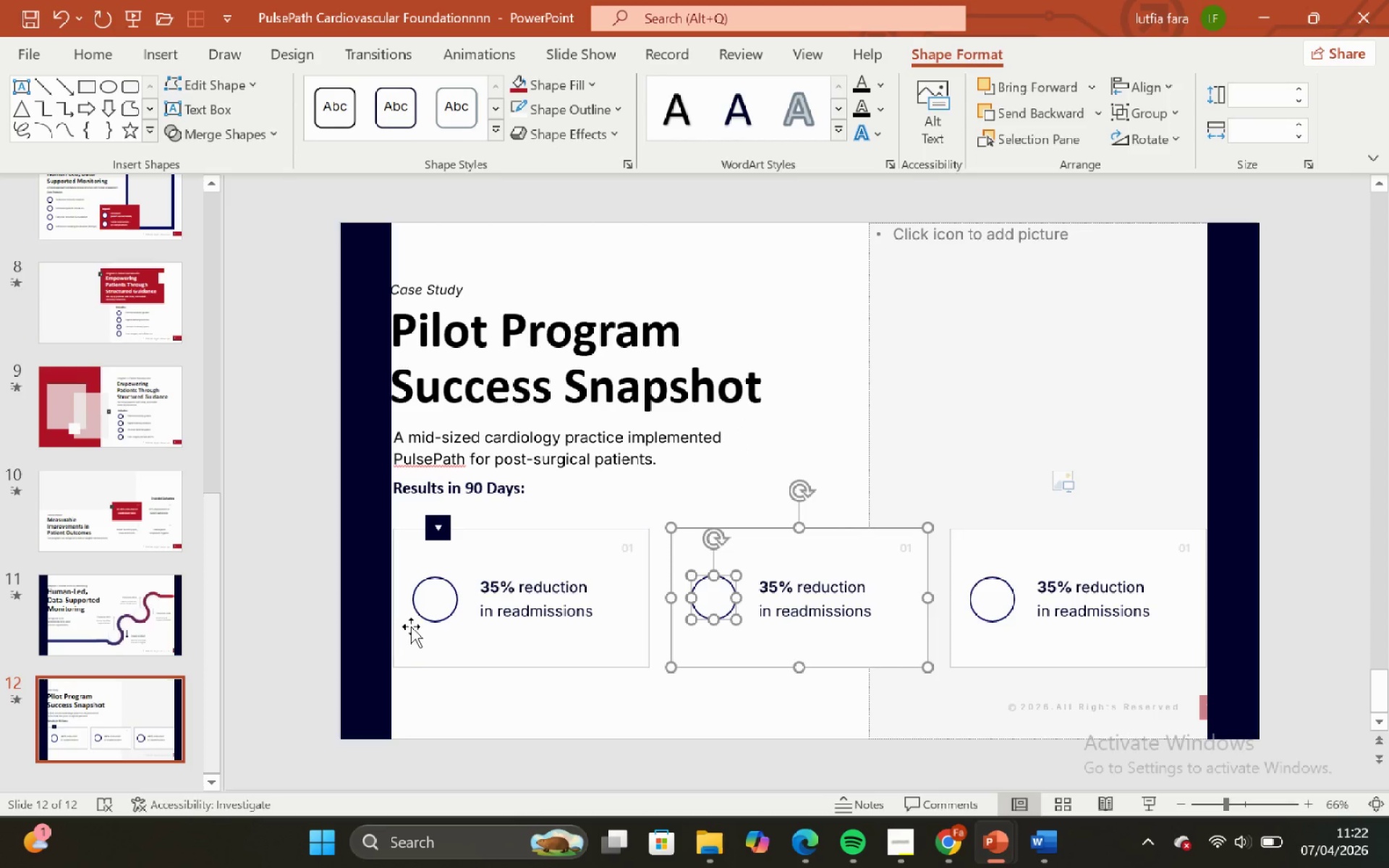 
left_click([430, 602])
 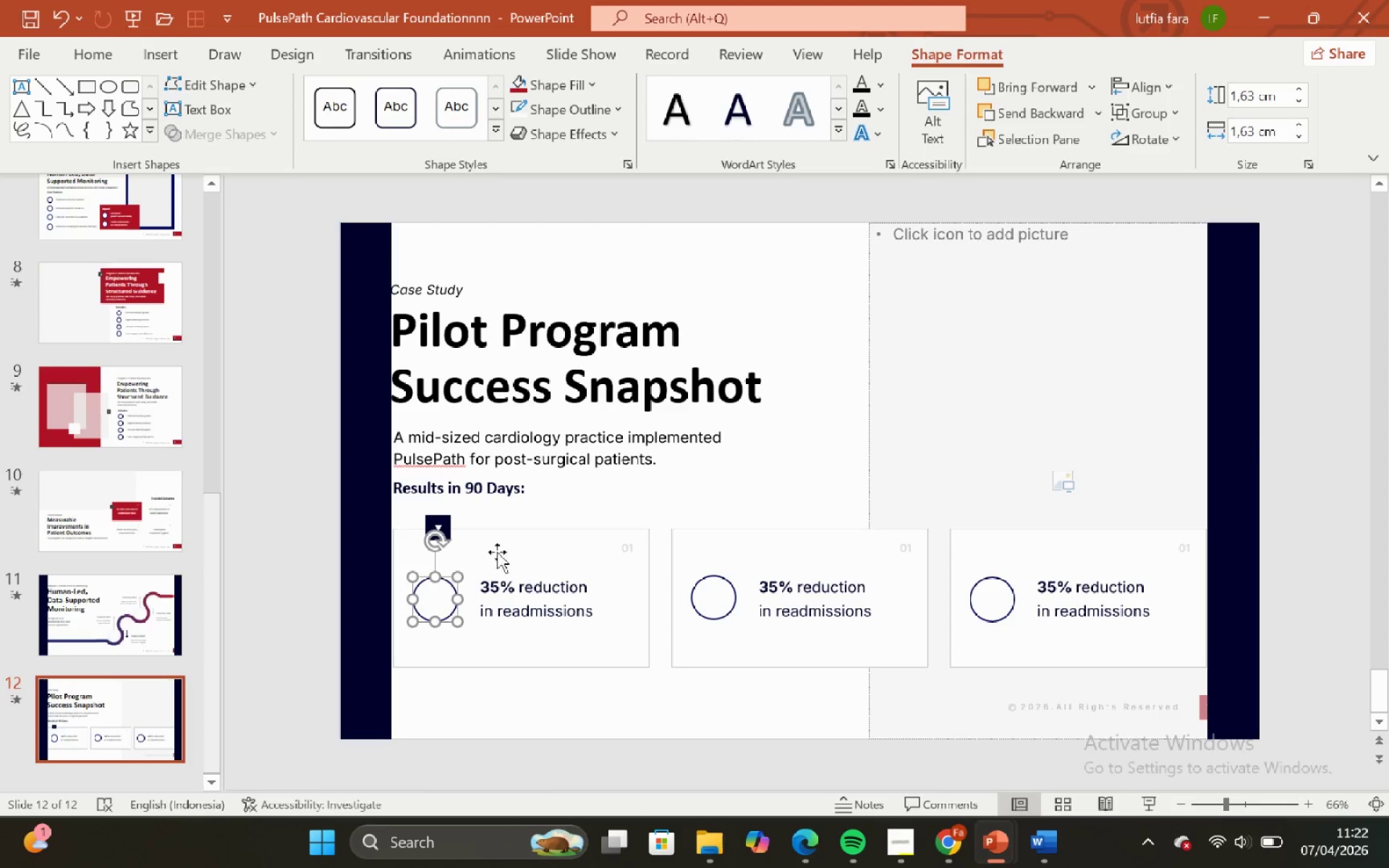 
hold_key(key=ShiftLeft, duration=0.56)
left_click_drag(start_coordinate=[502, 546], to_coordinate=[509, 548])
 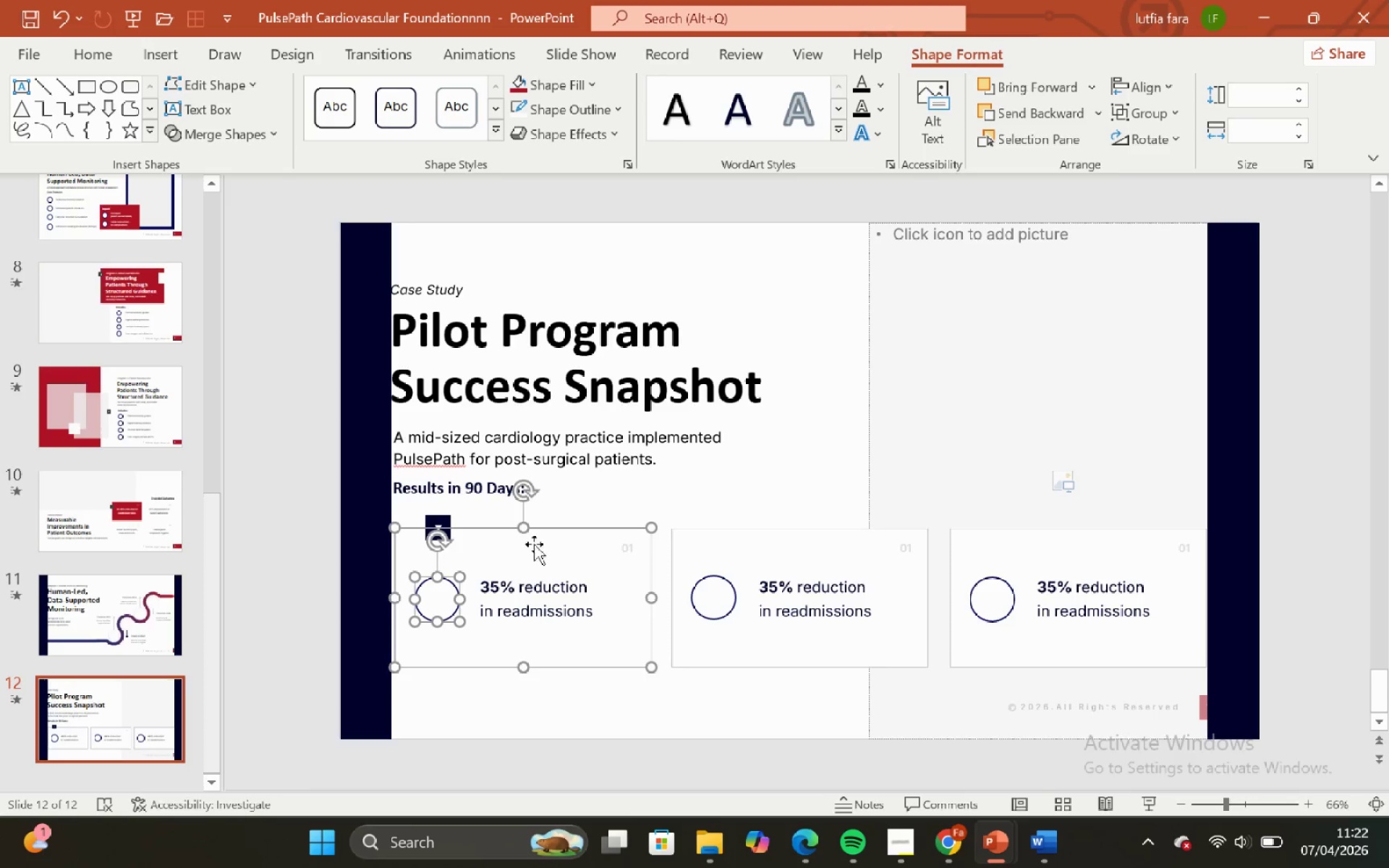 
key(Control+Z)
 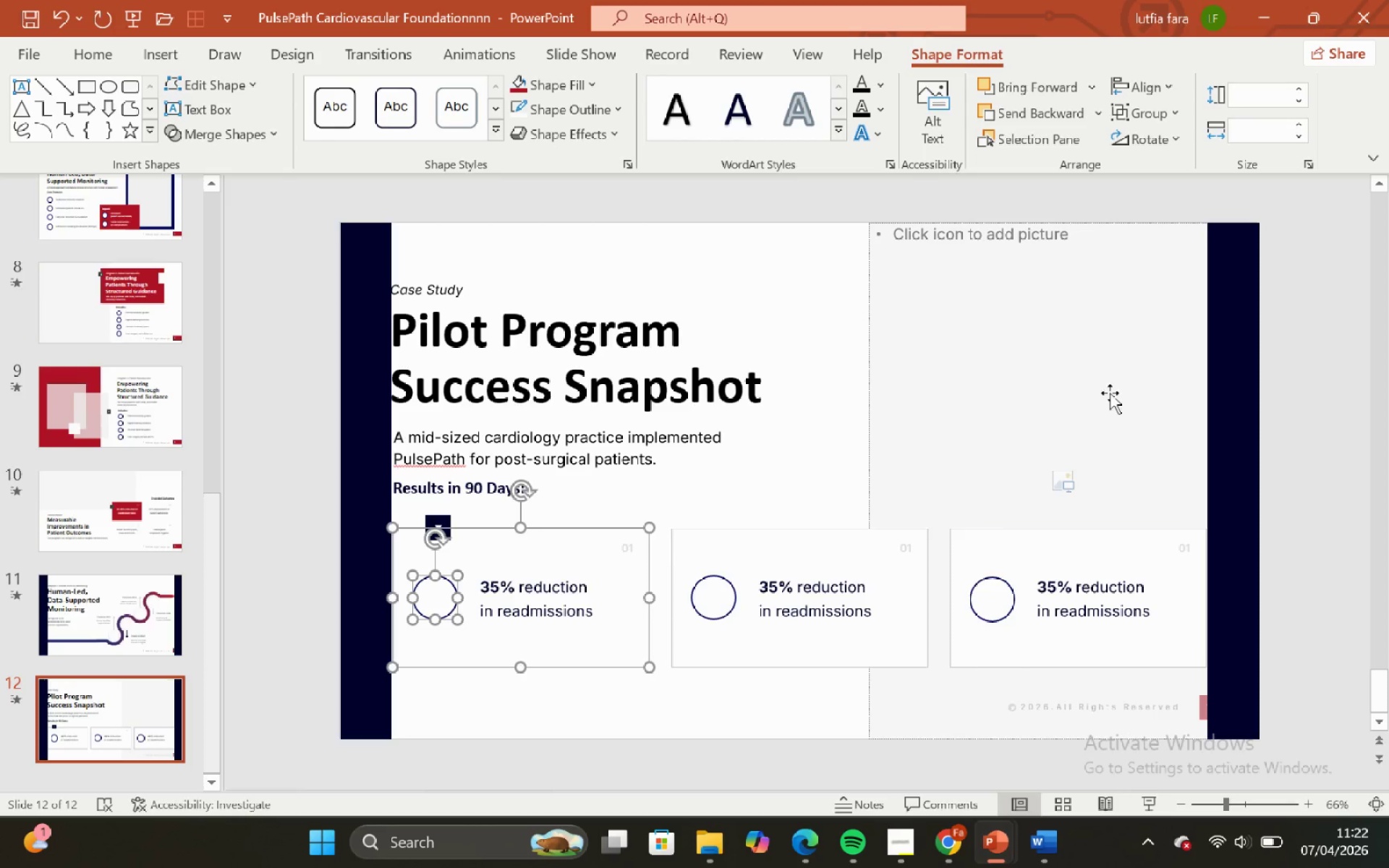 
left_click([994, 595])
 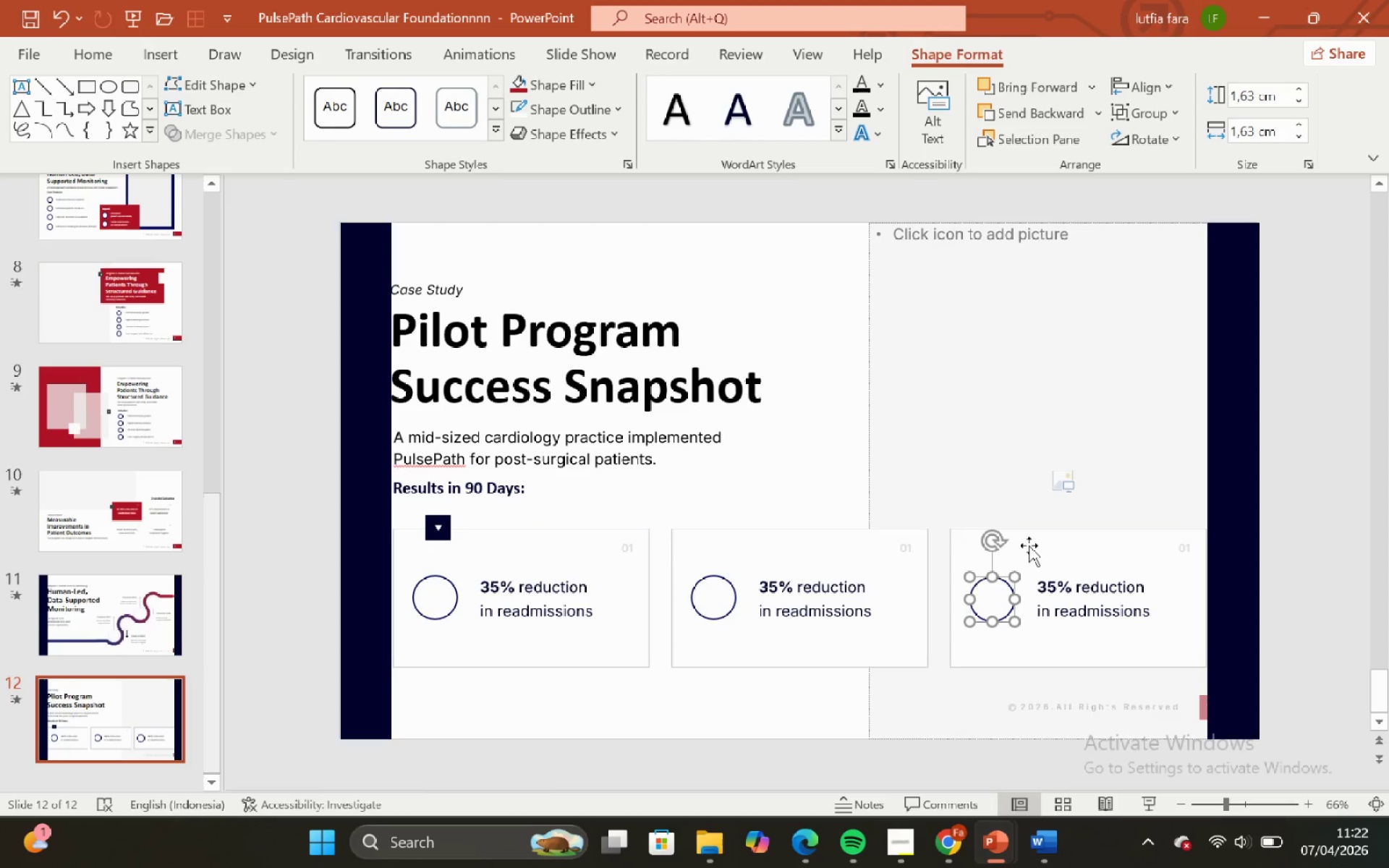 
left_click([1029, 545])
 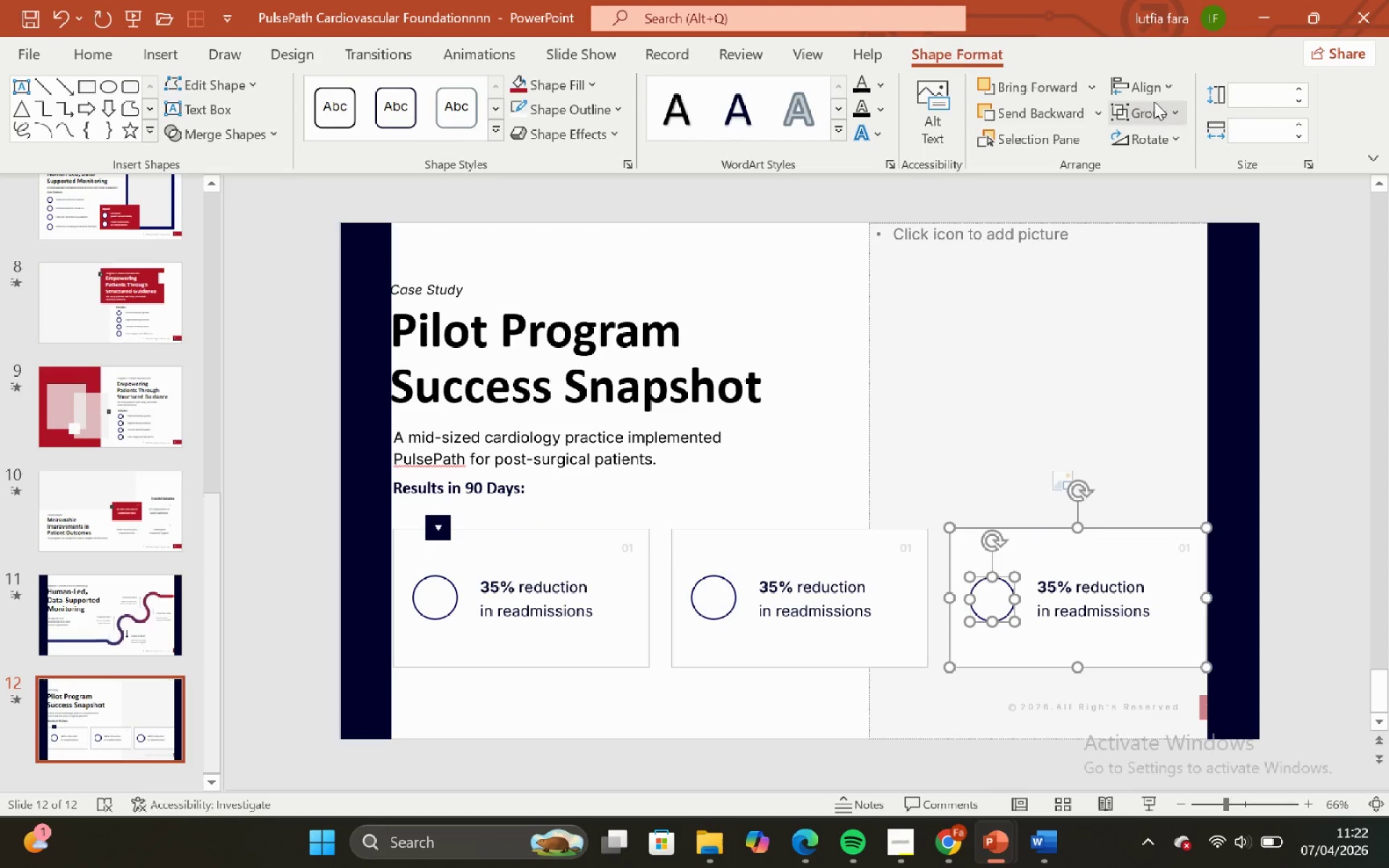 
left_click_drag(start_coordinate=[1151, 89], to_coordinate=[1154, 98])
 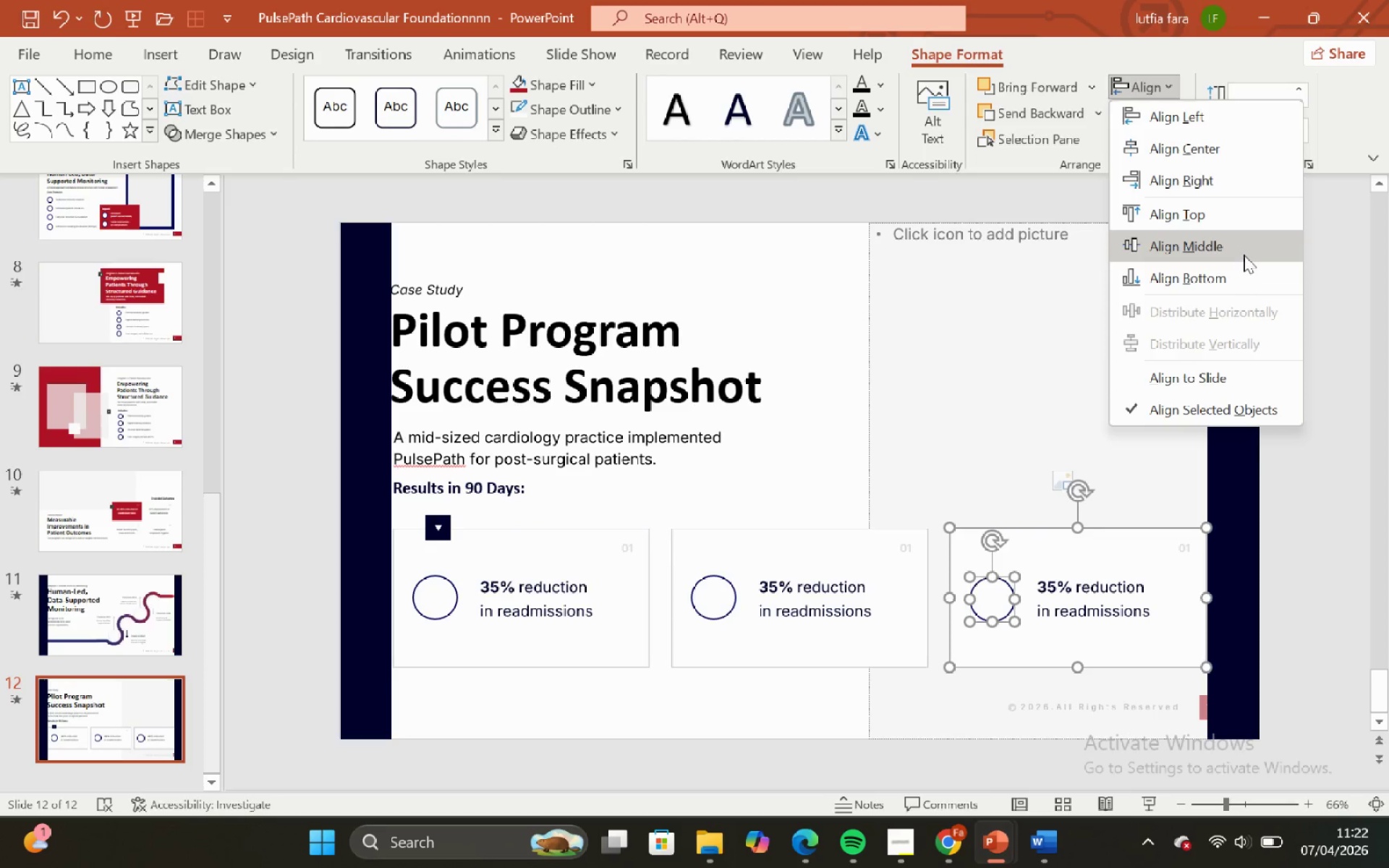 
left_click_drag(start_coordinate=[1241, 251], to_coordinate=[1239, 259])
 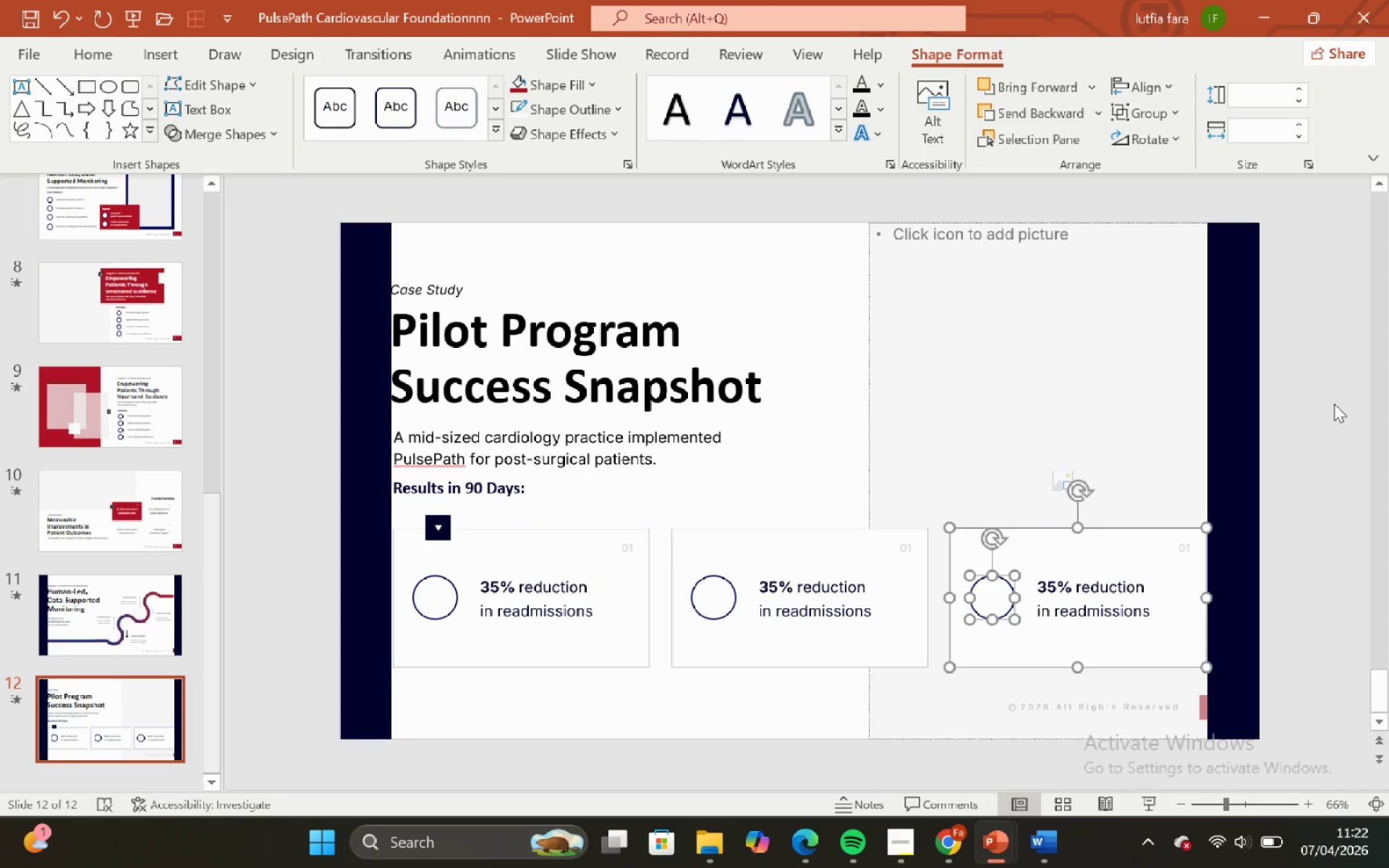 
left_click([1334, 404])
 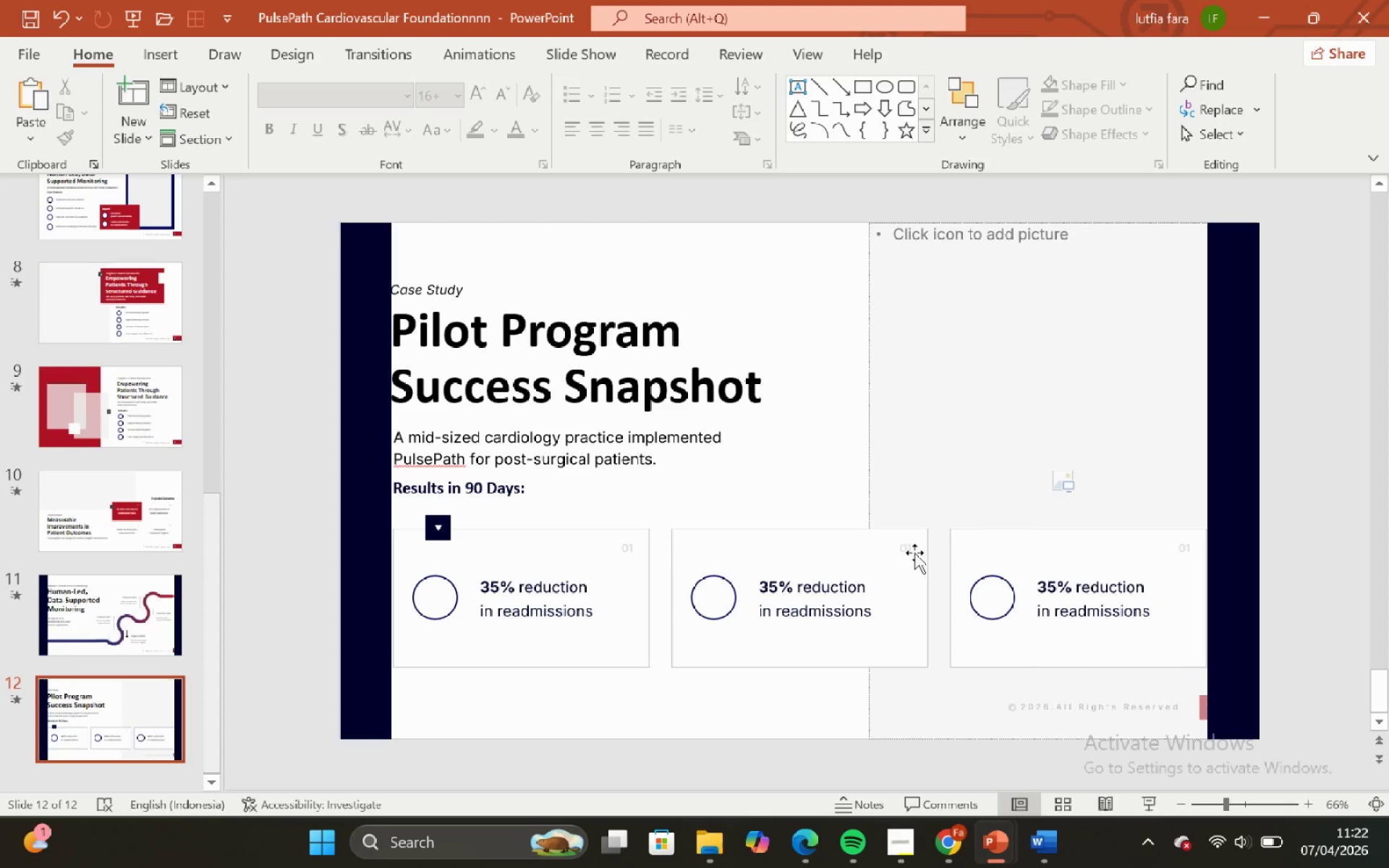 
wait(5.7)
 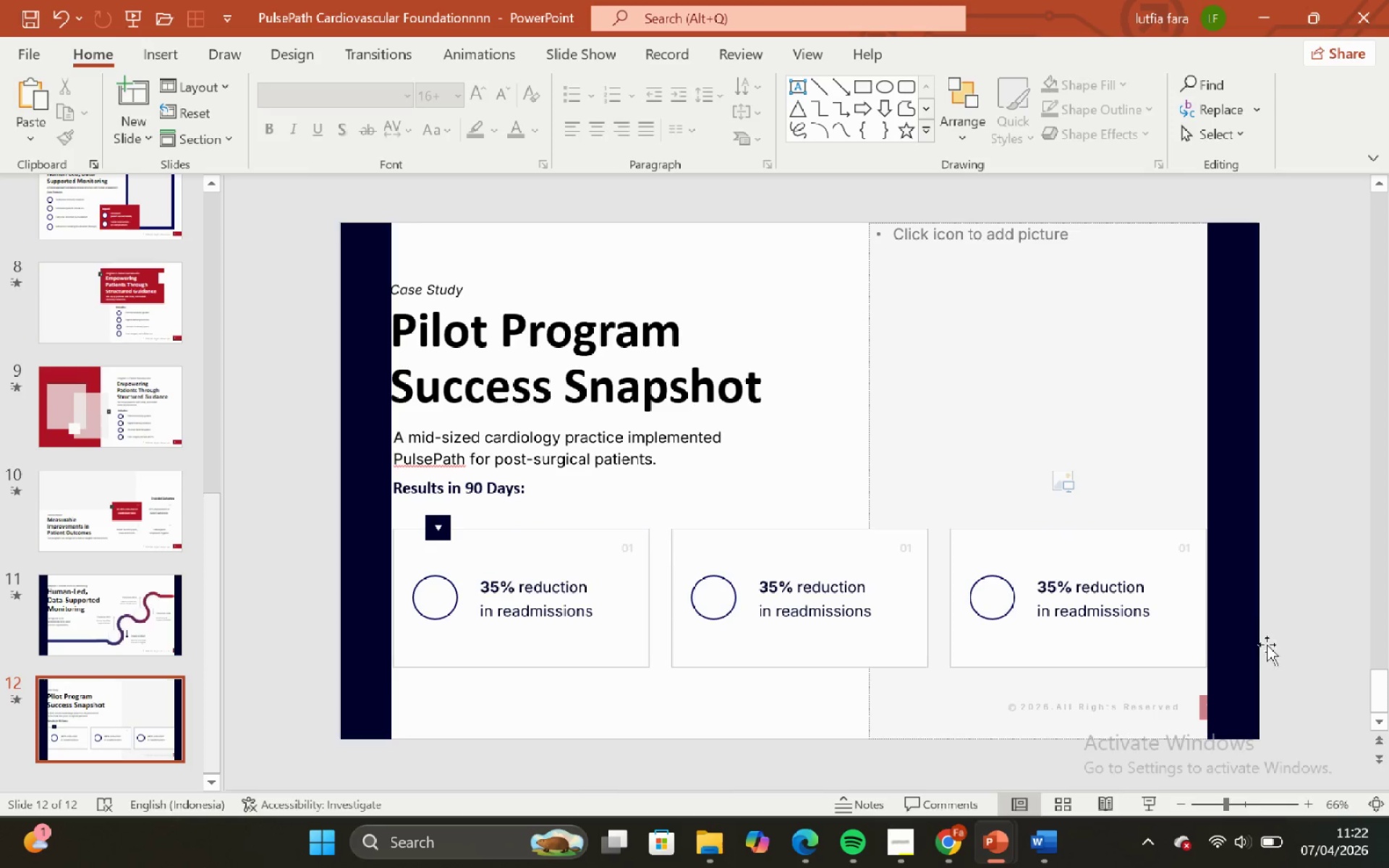 
left_click([910, 545])
 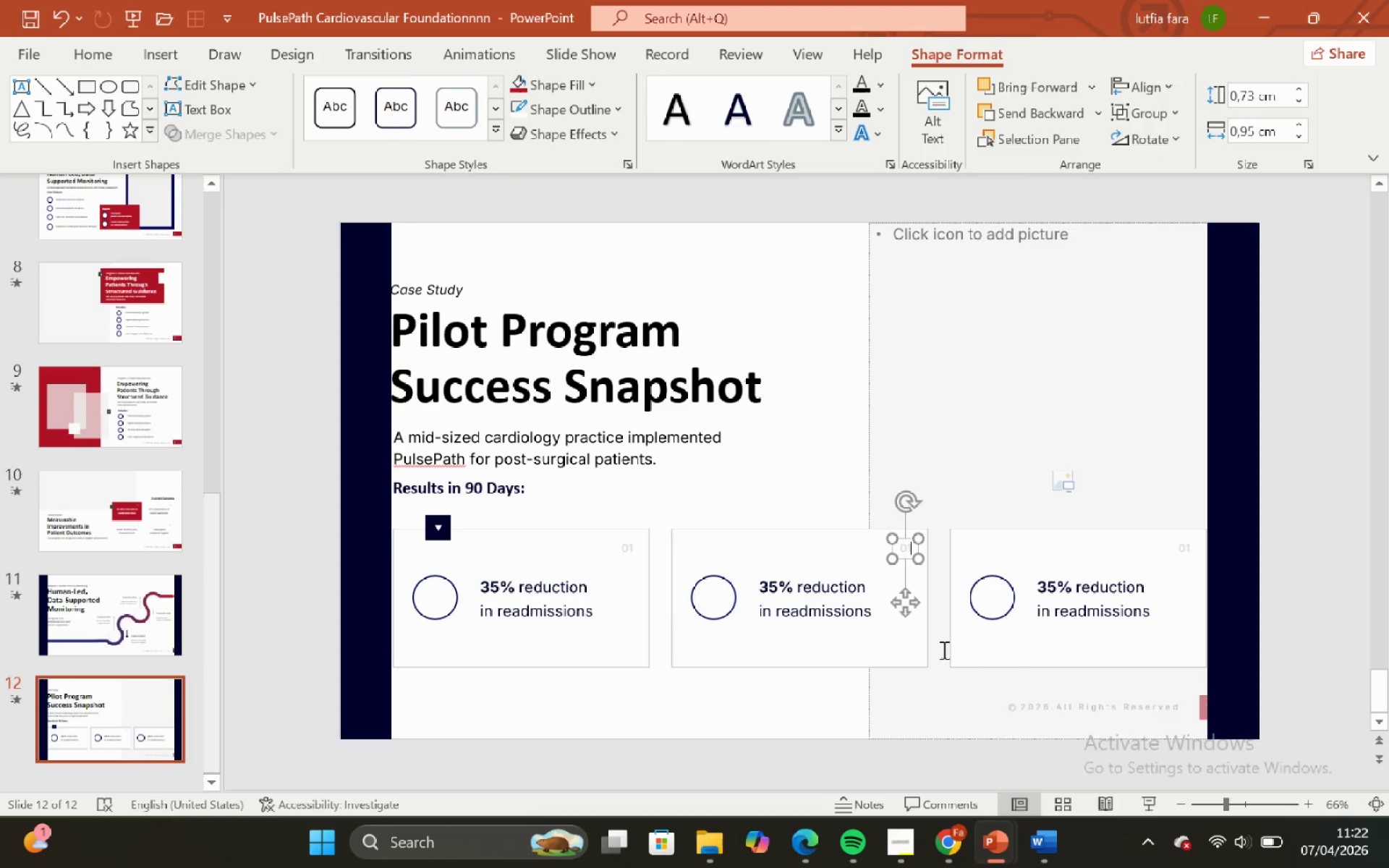 
key(Backspace)
 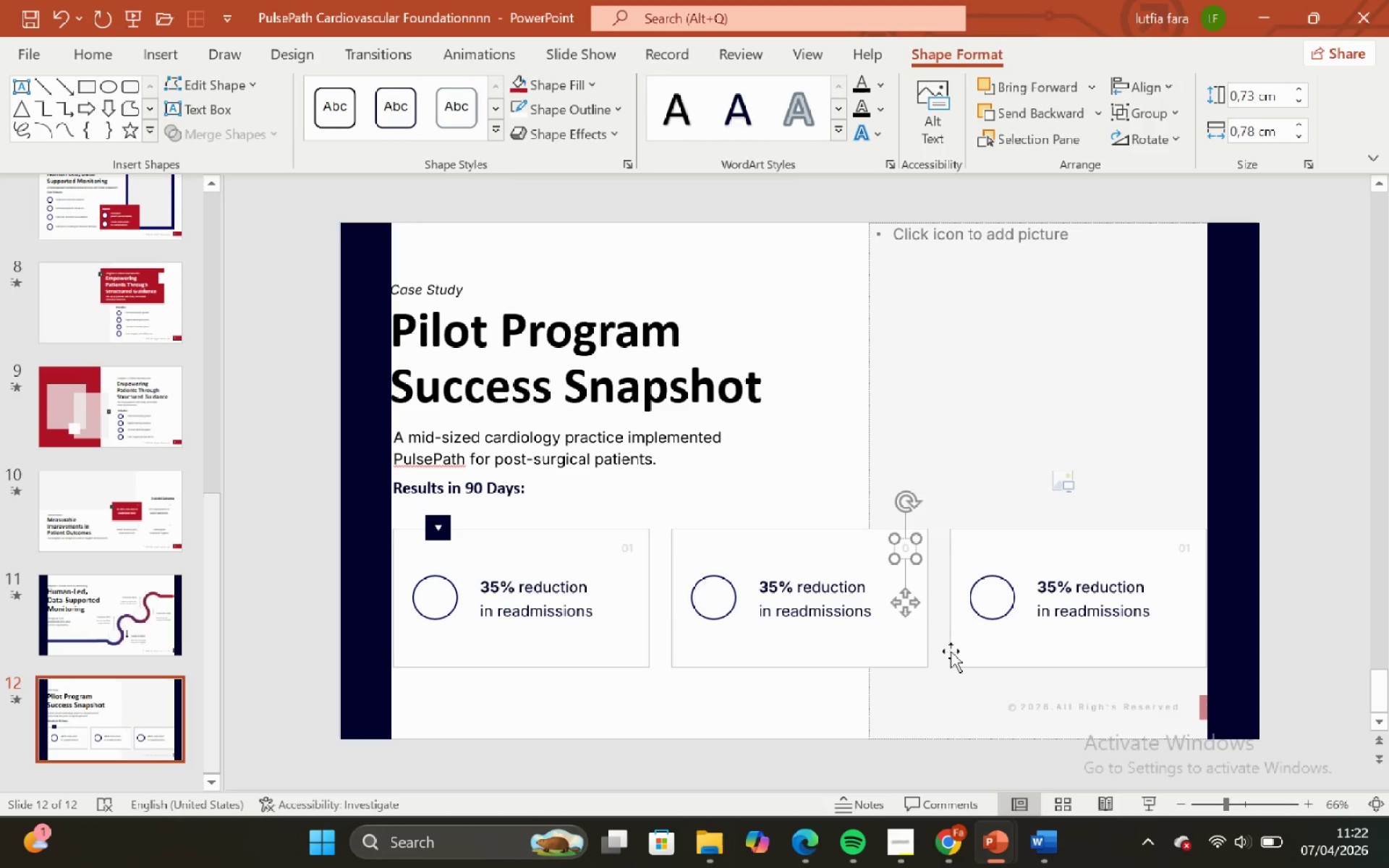 
key(2)
 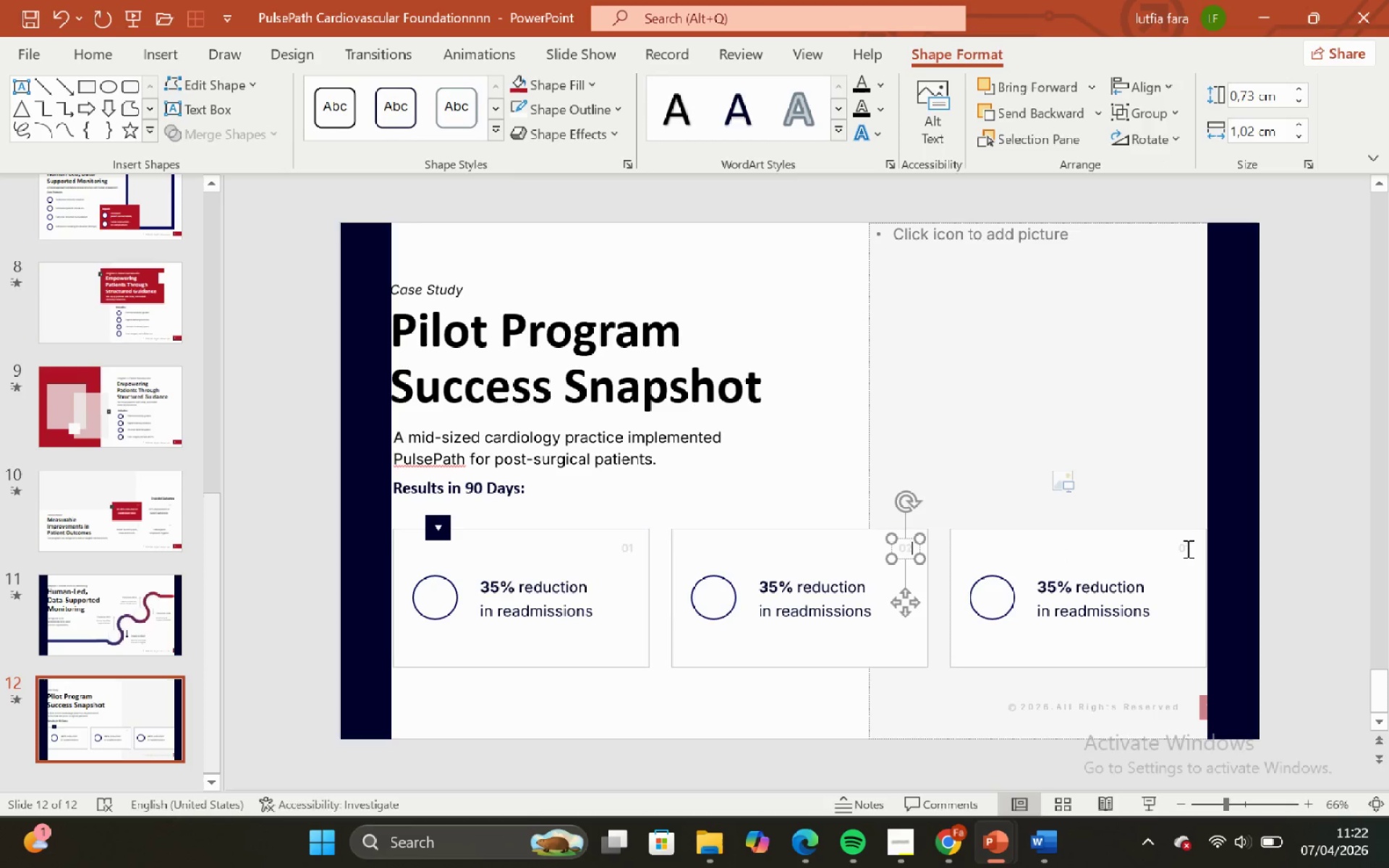 
left_click([1188, 548])
 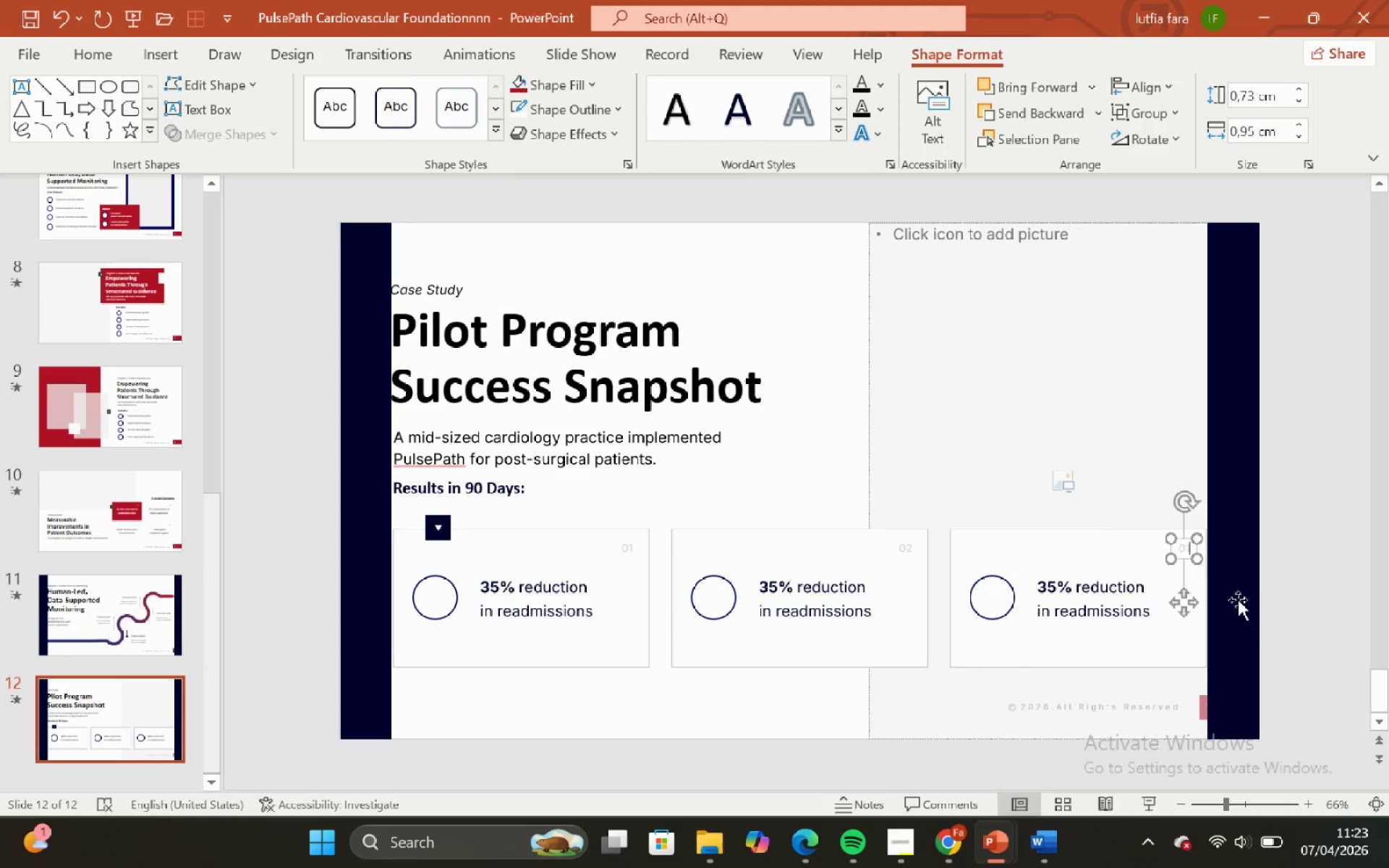 
key(Backspace)
 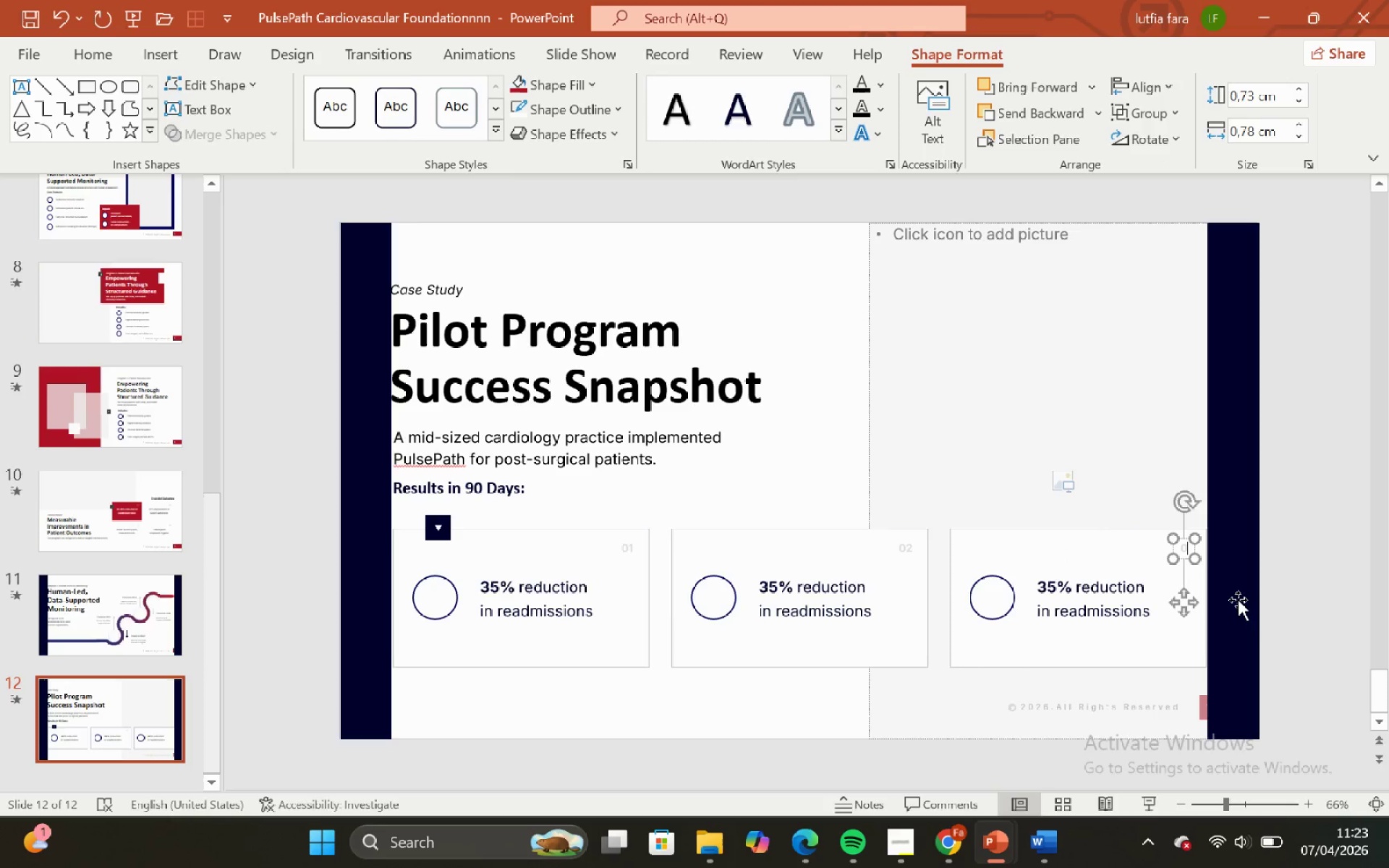 
key(3)
 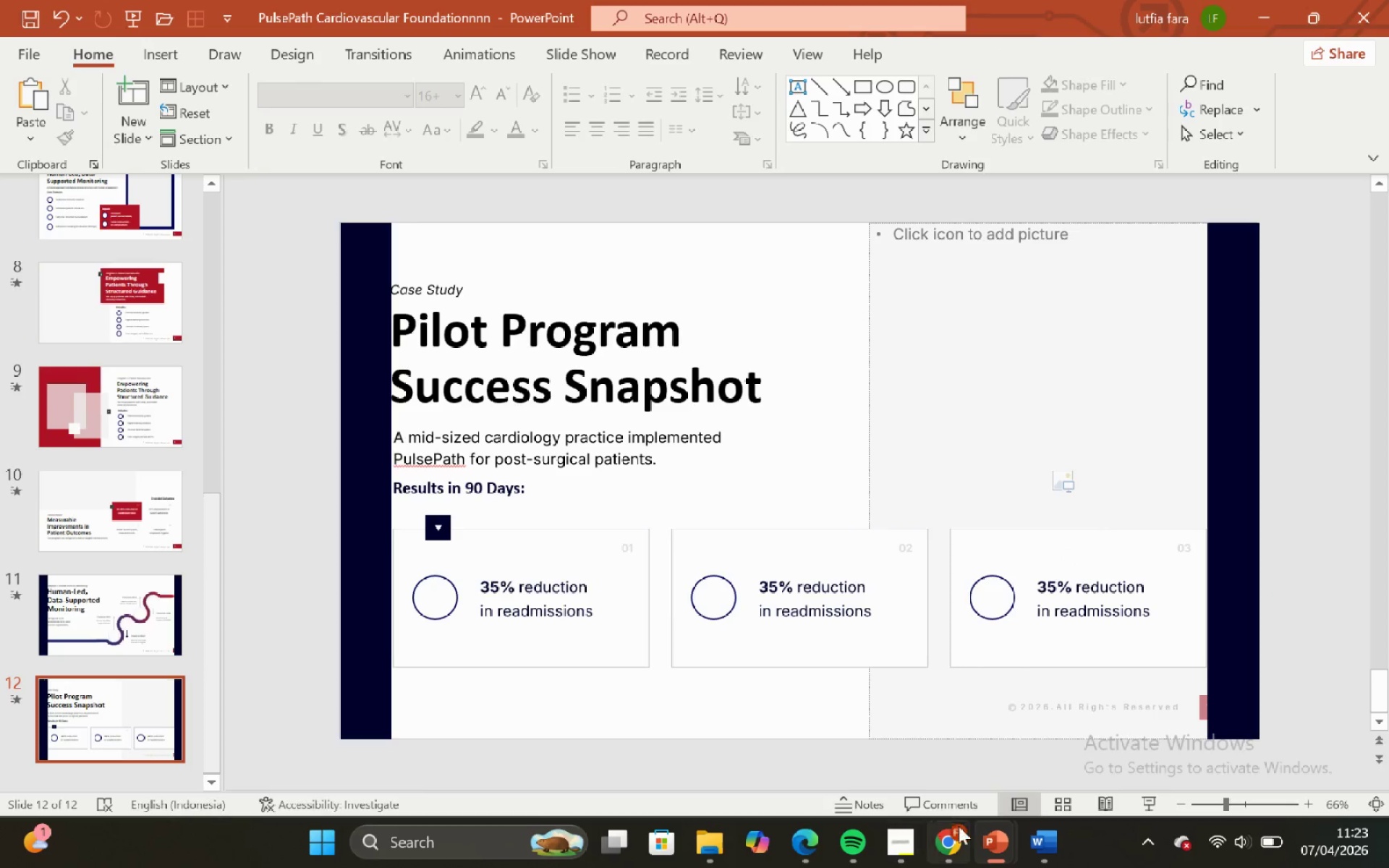 
left_click([1051, 858])
 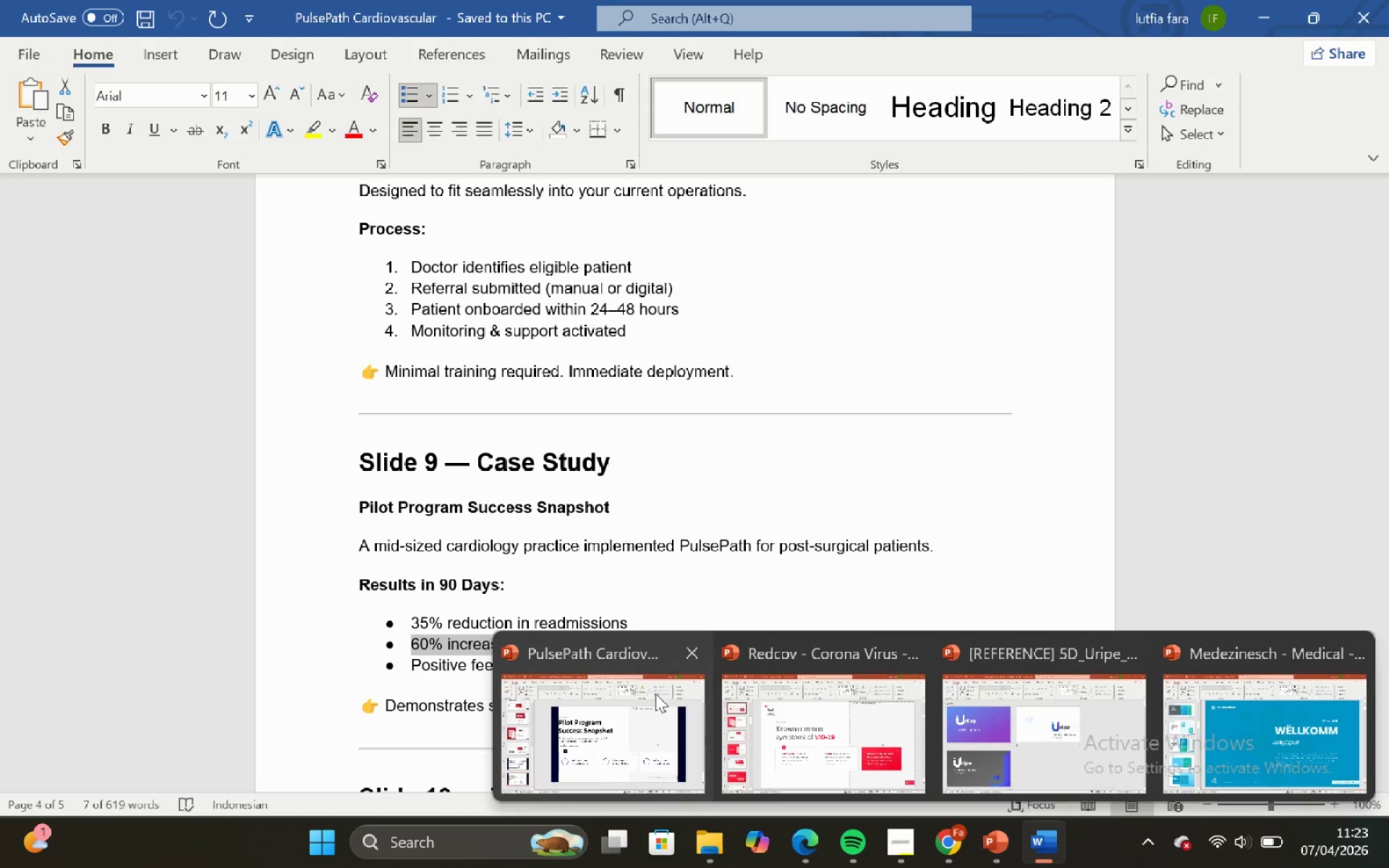 
left_click([653, 694])
 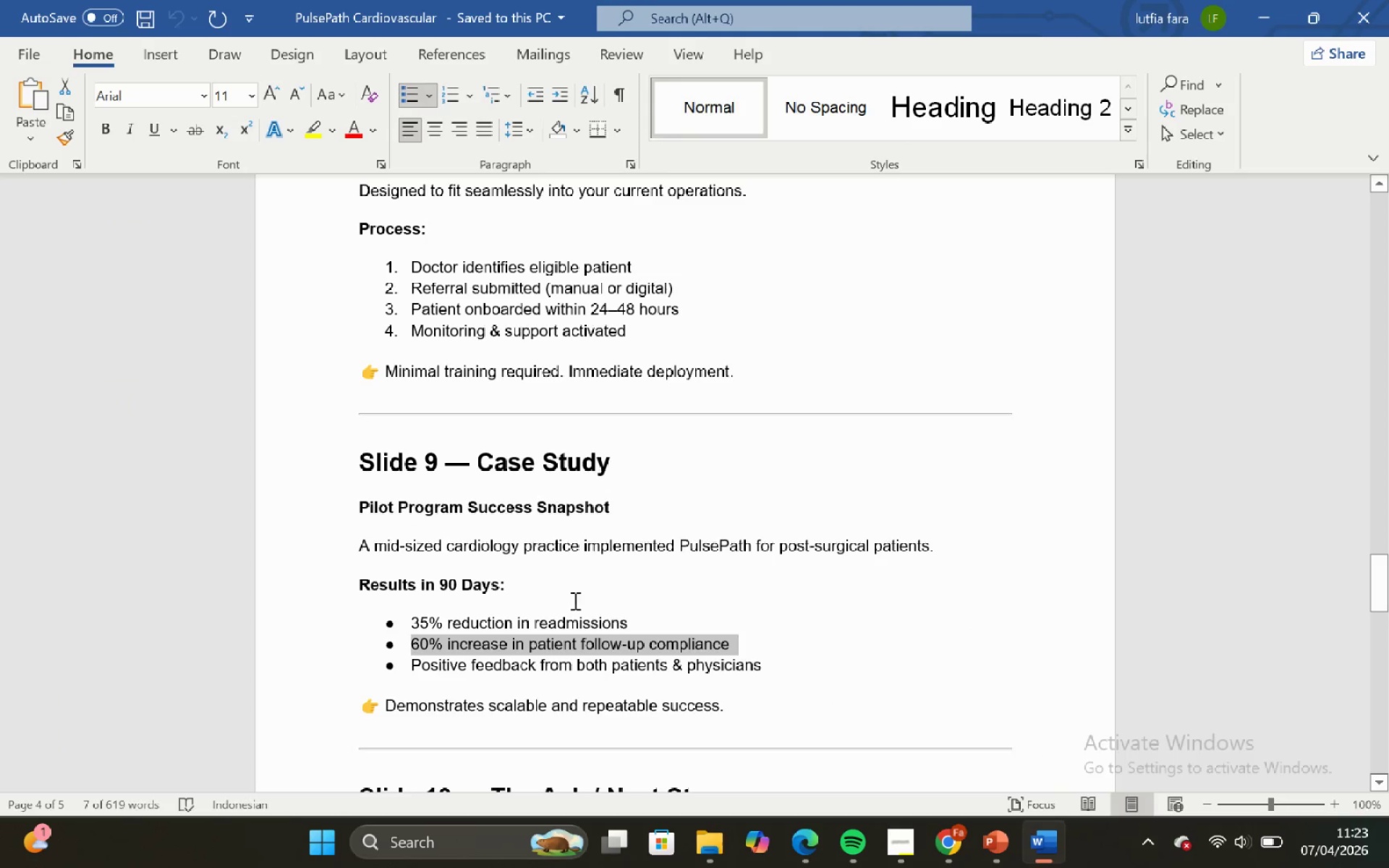 
key(Control+C)
 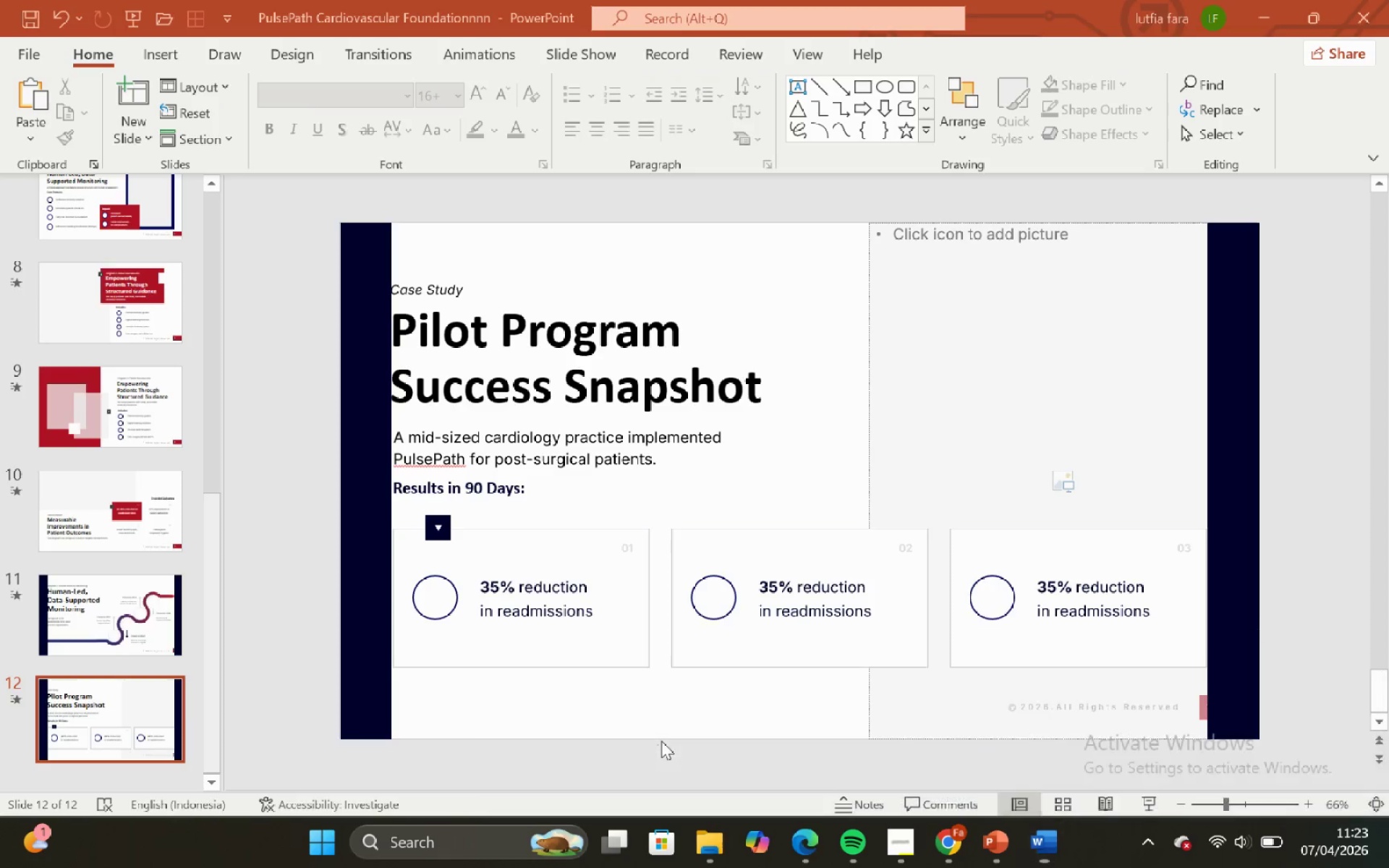 
left_click([804, 593])
 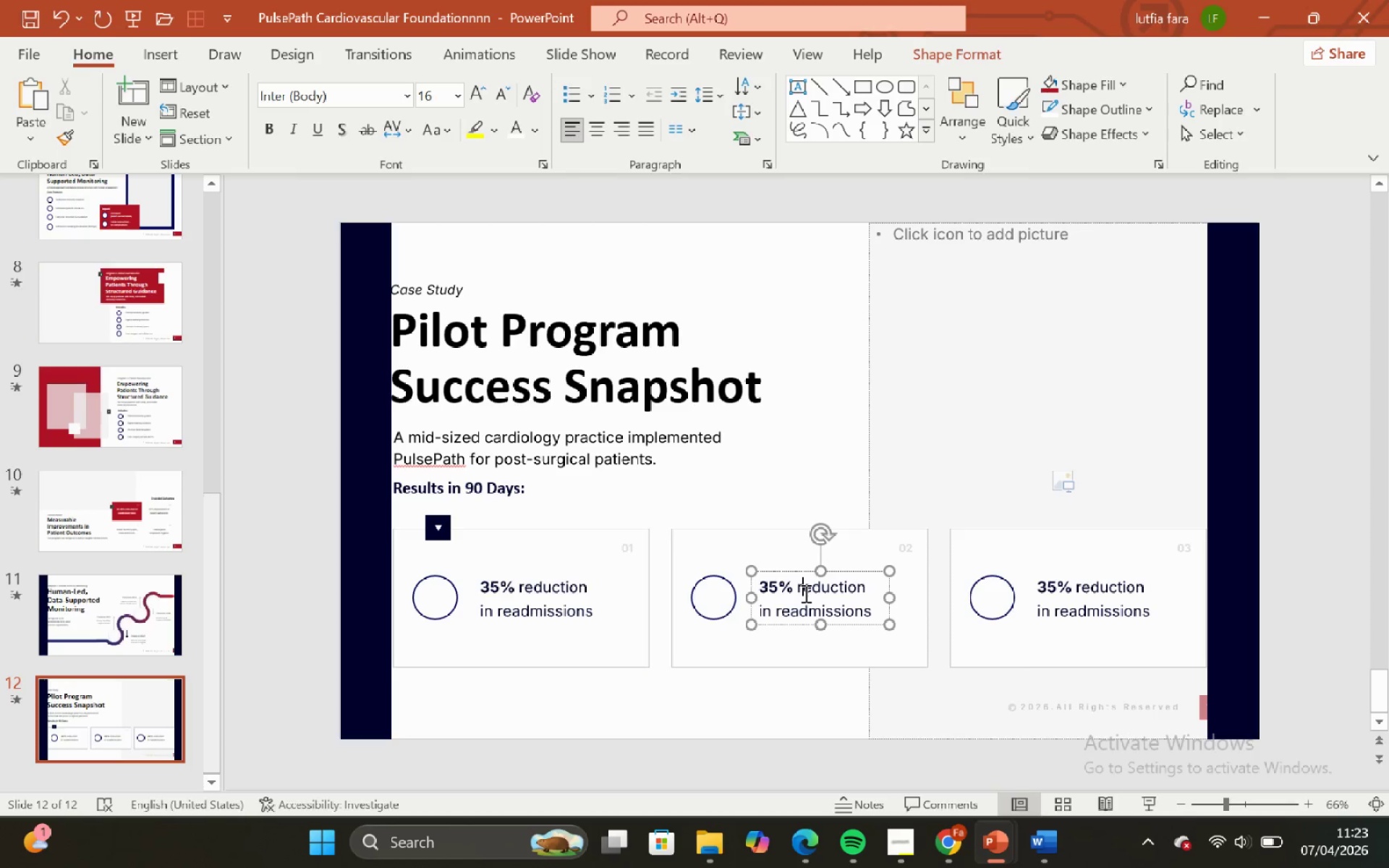 
key(Control+A)
 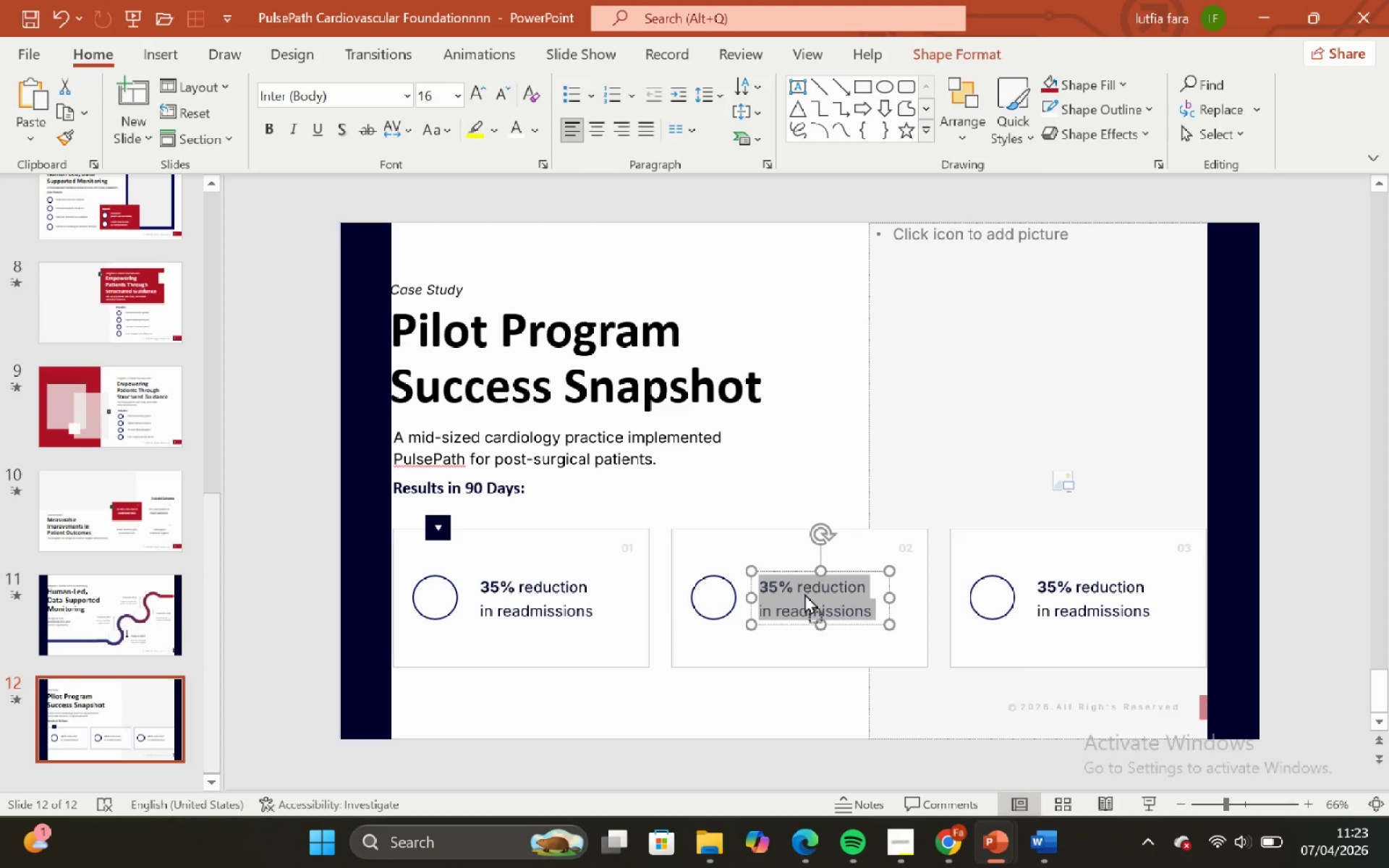 
right_click([804, 593])
 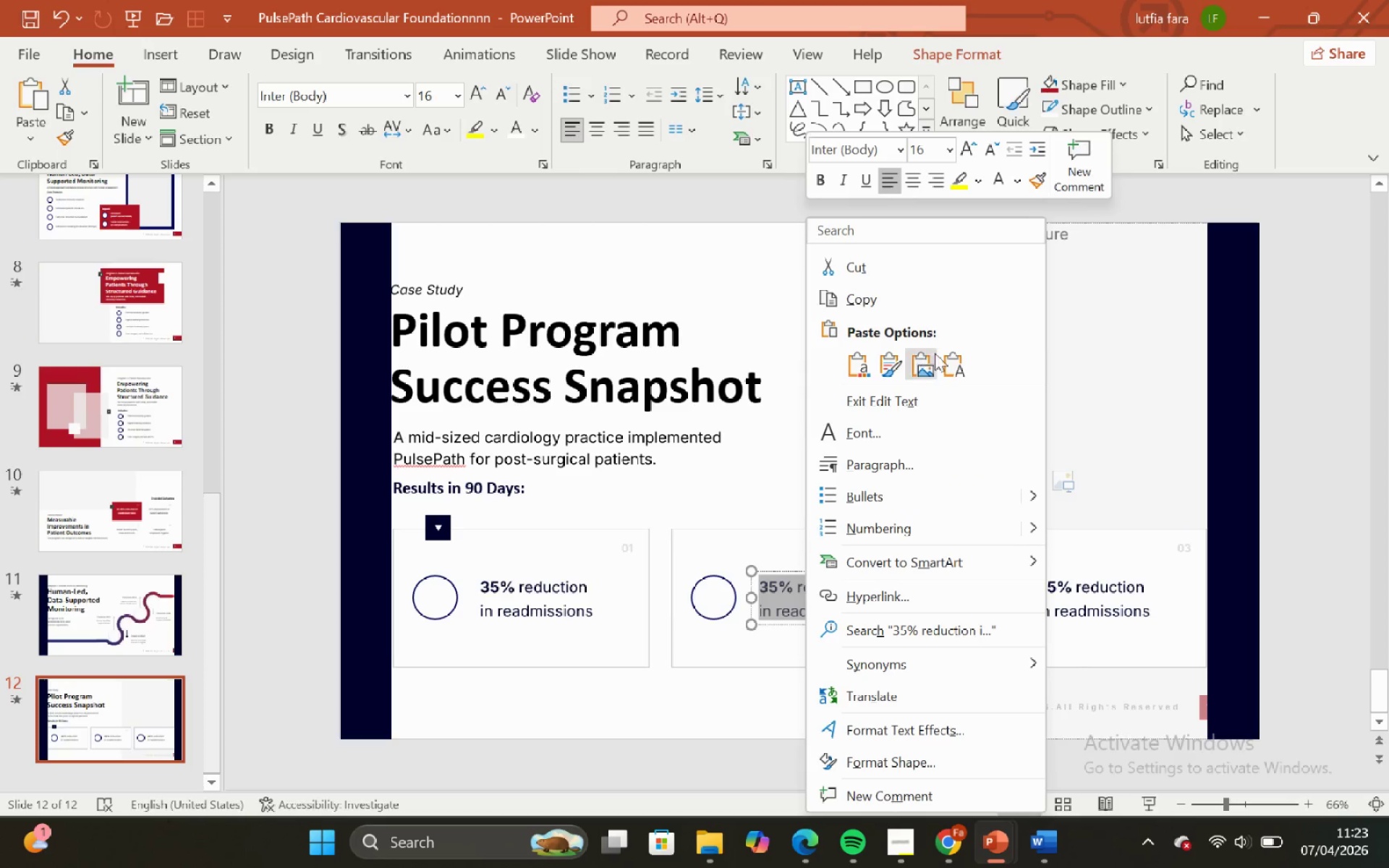 
left_click([954, 359])
 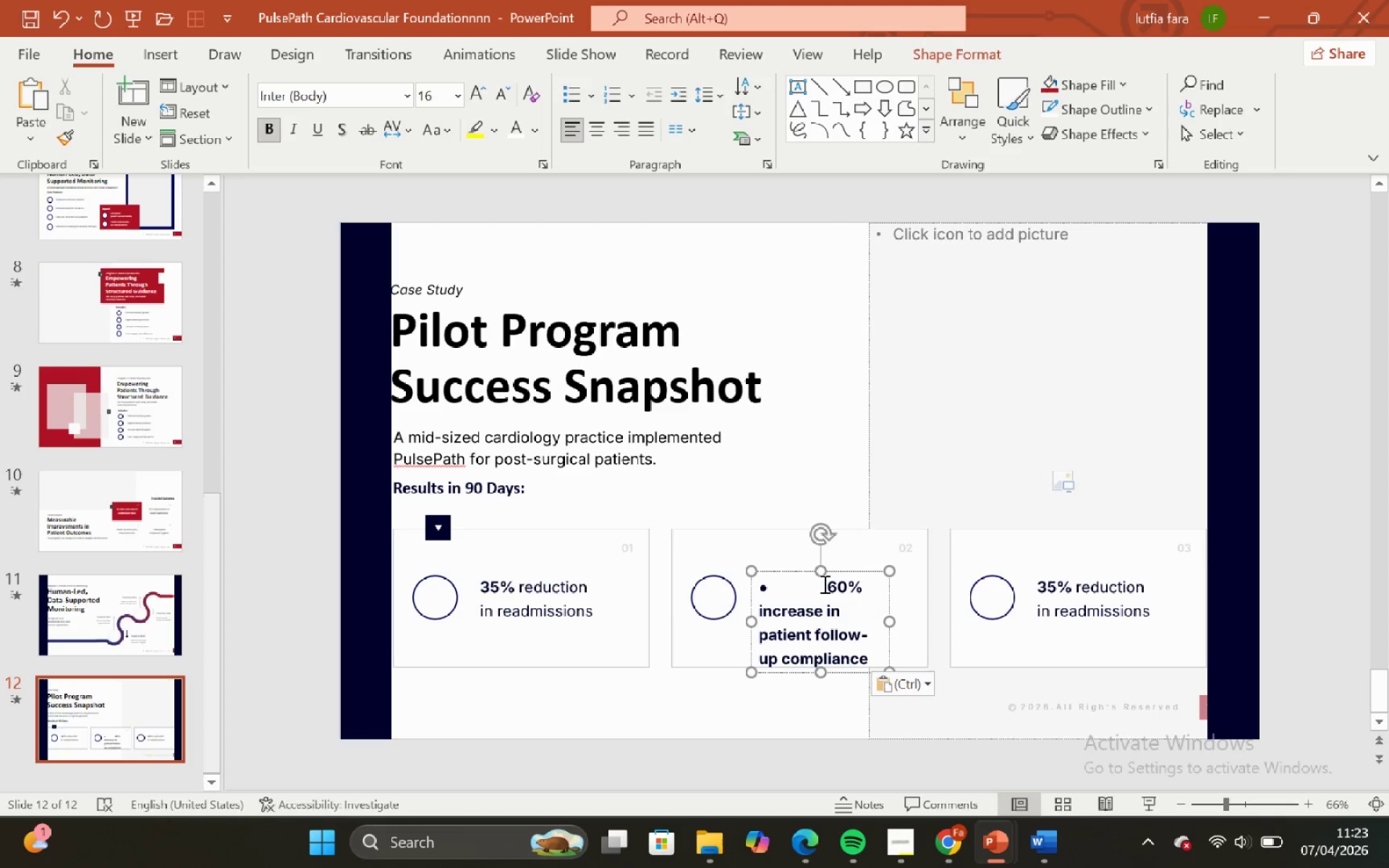 
left_click([829, 591])
 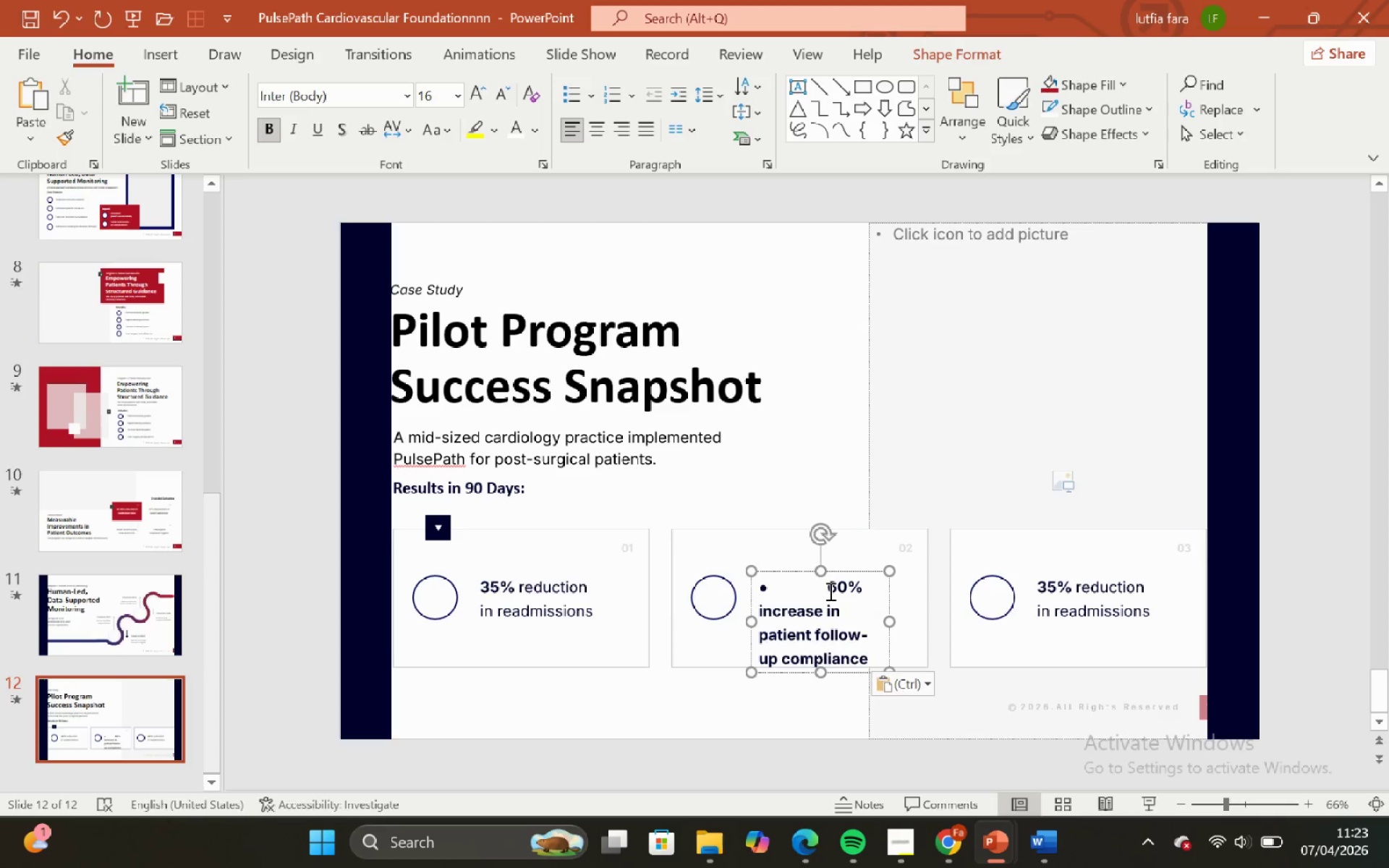 
key(Backspace)
 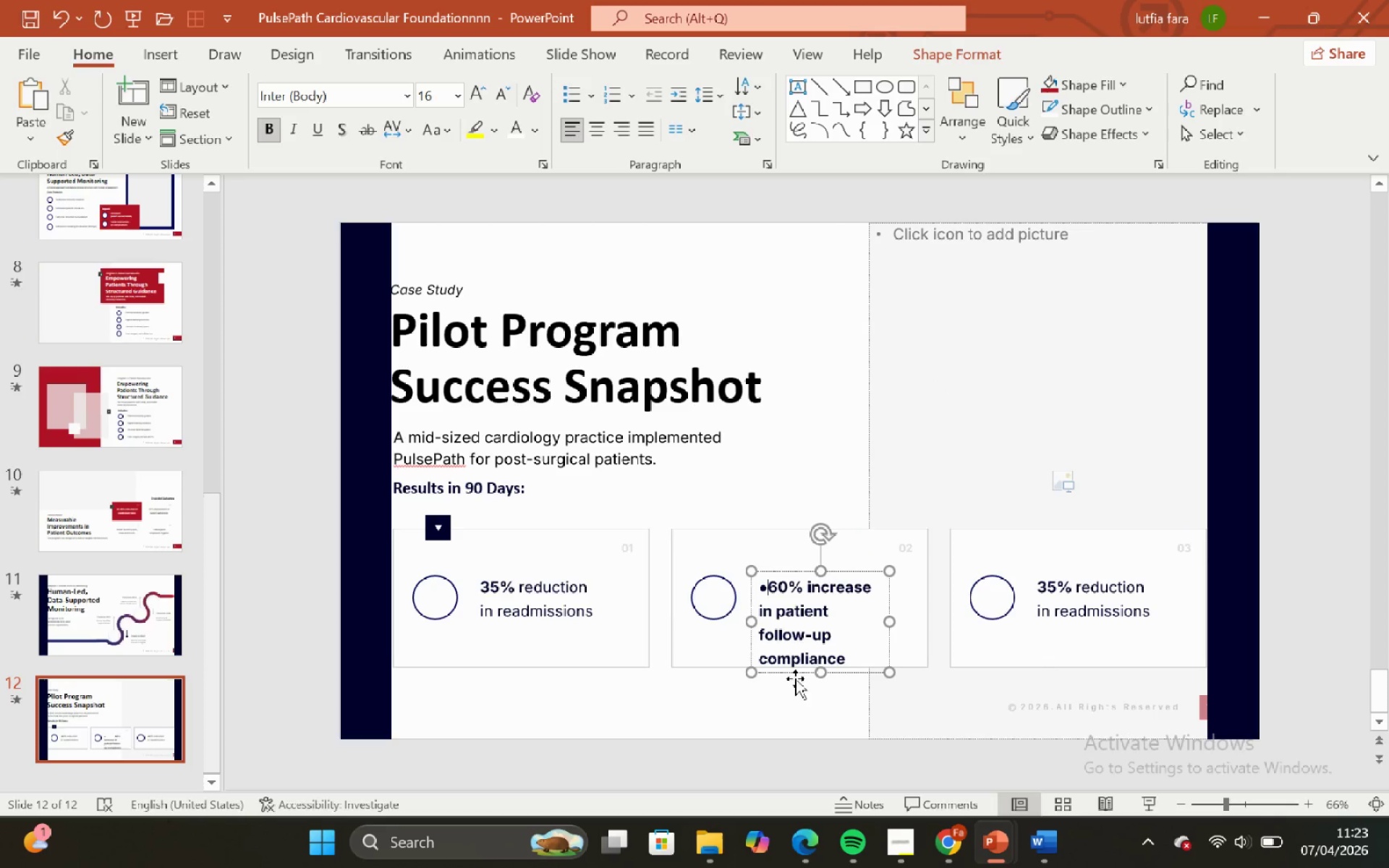 
key(Backspace)
 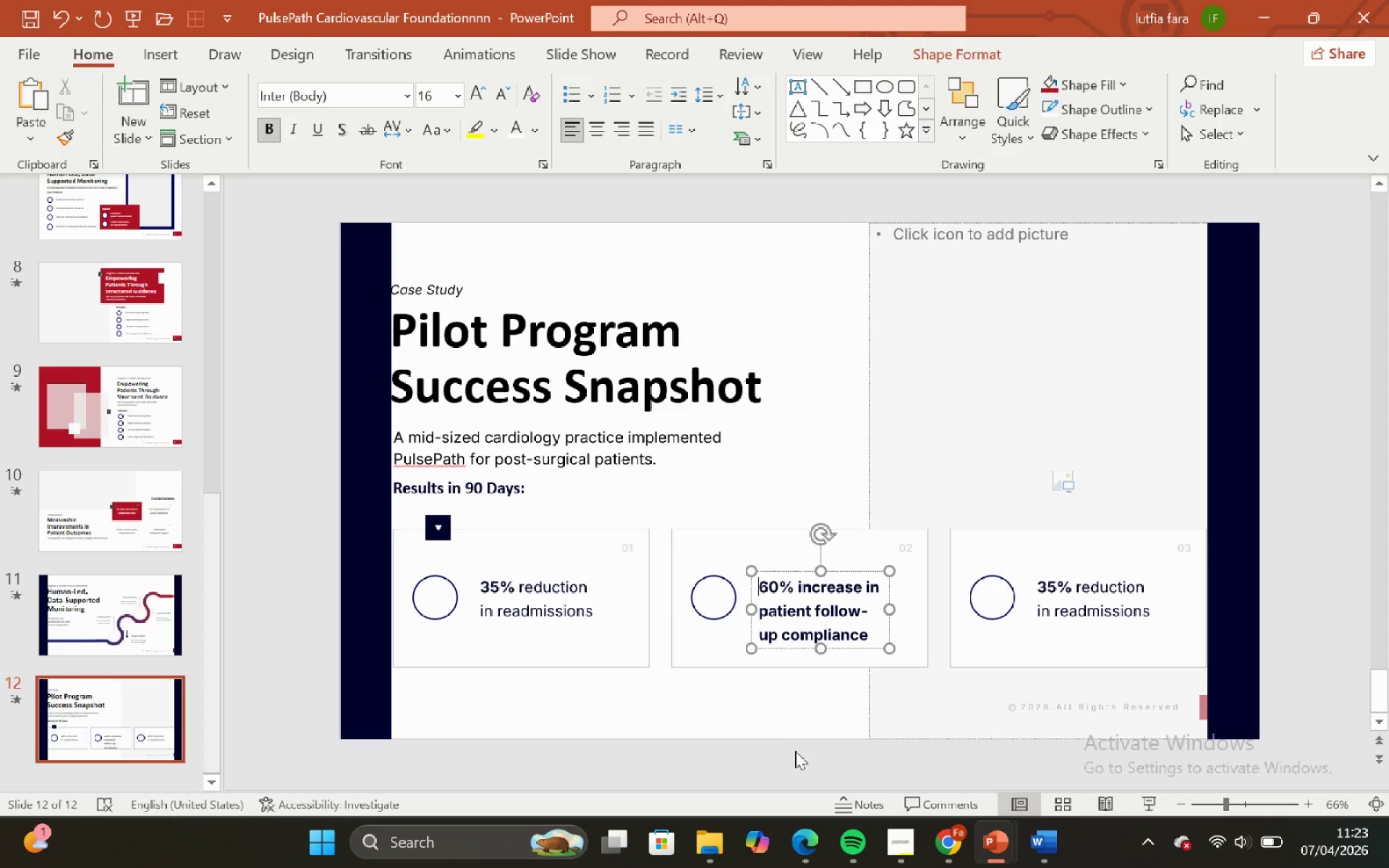 
key(Backspace)
 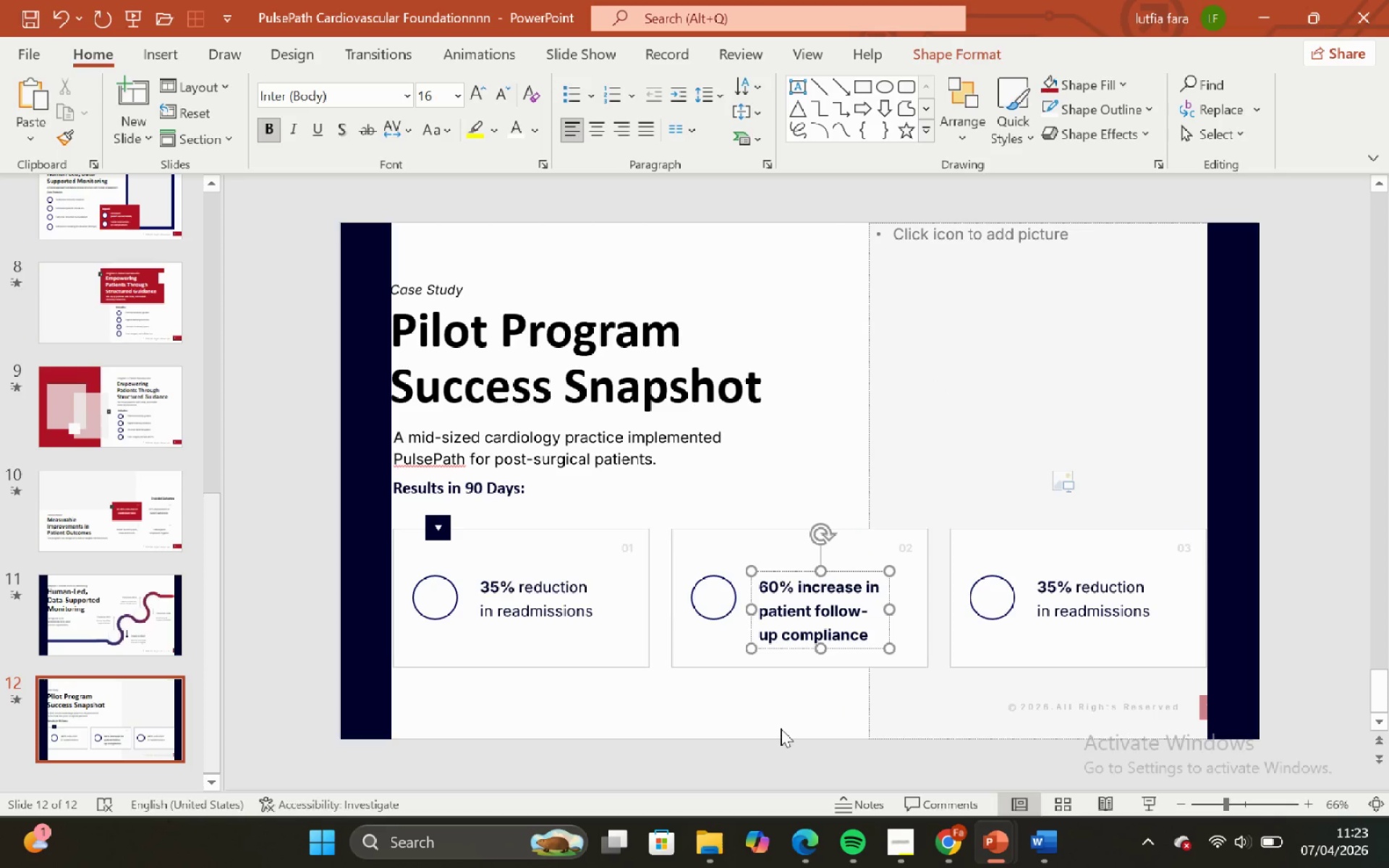 
key(Backspace)
 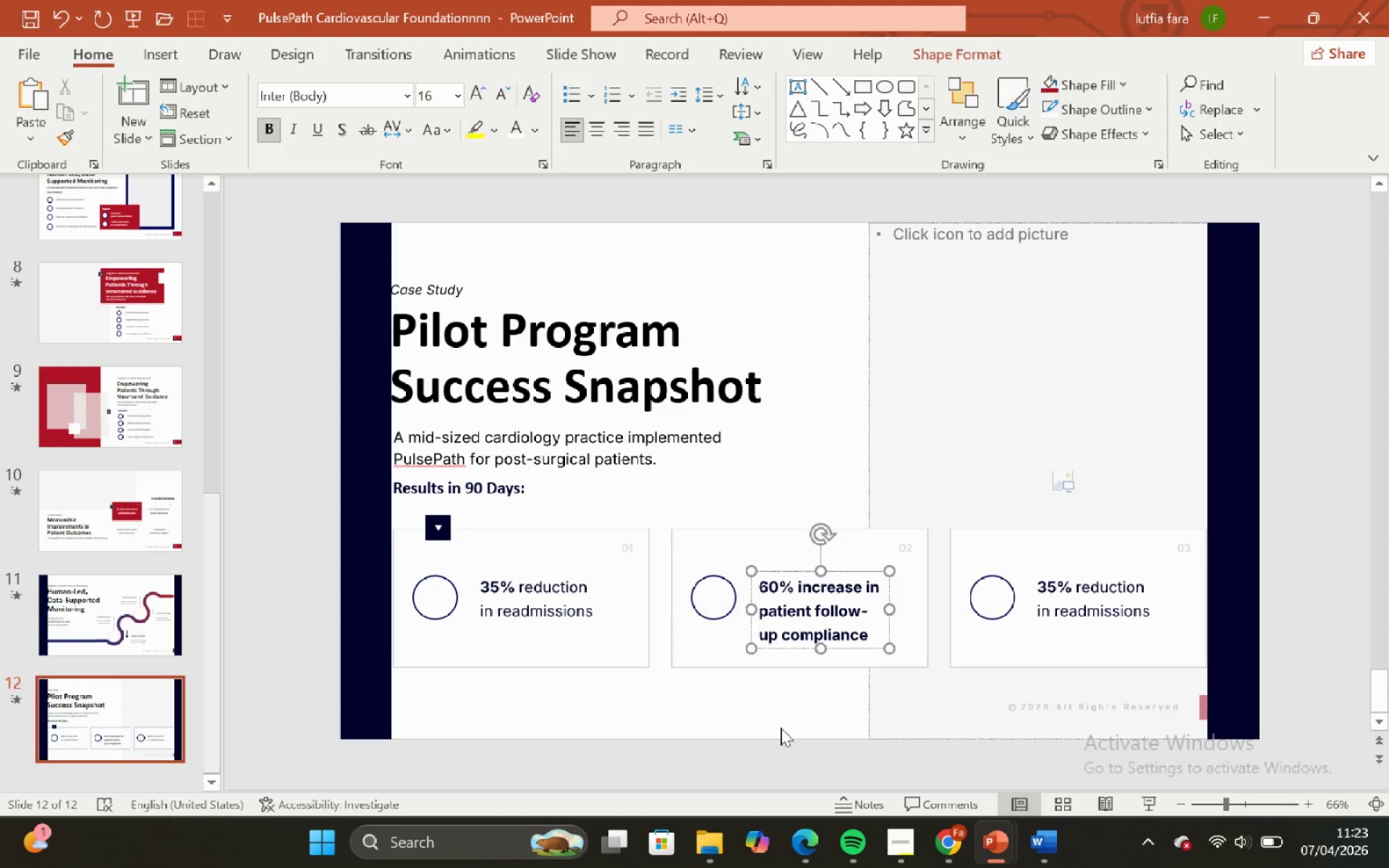 
left_click([781, 728])
 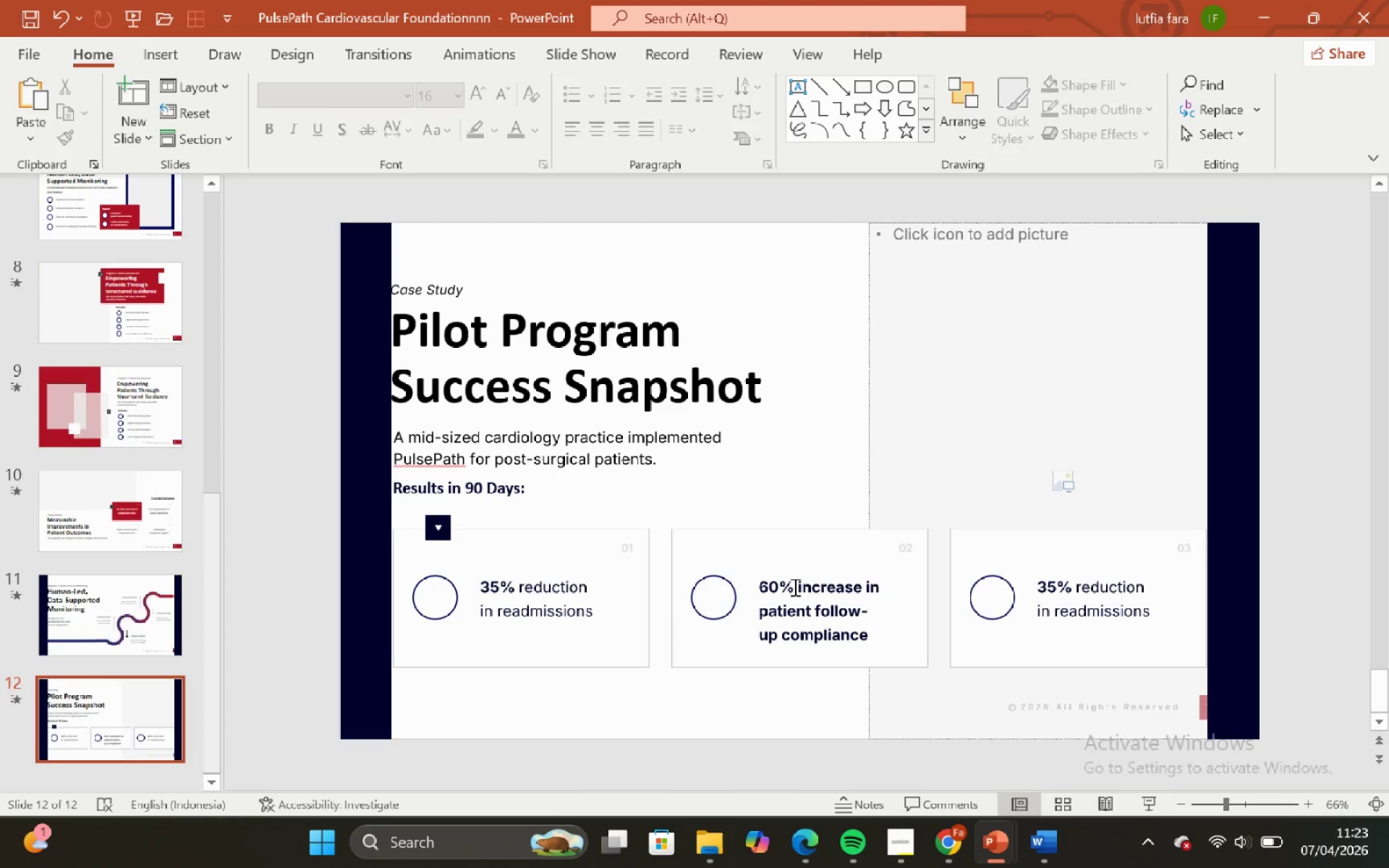 
left_click_drag(start_coordinate=[794, 587], to_coordinate=[859, 652])
 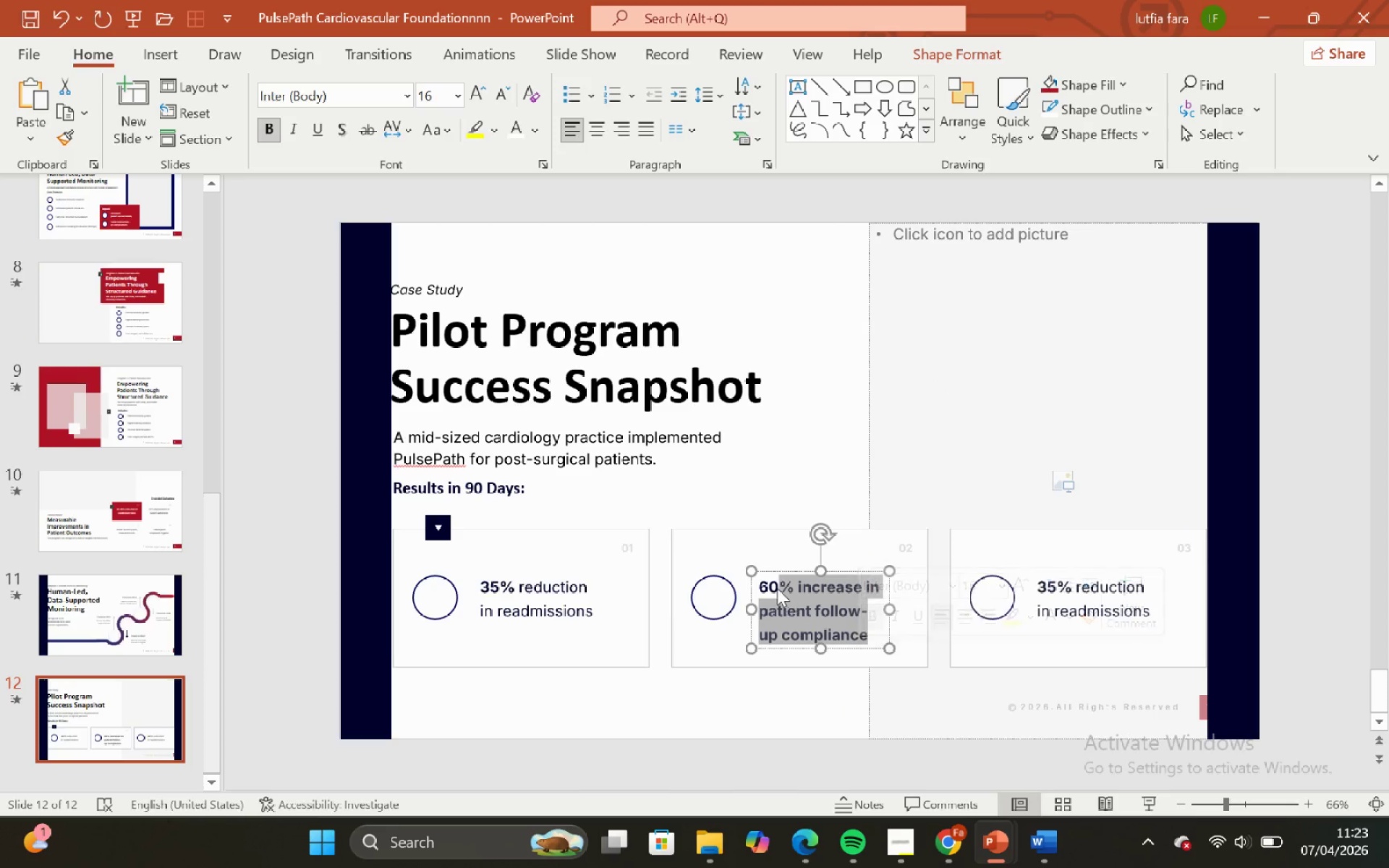 
left_click([777, 588])
 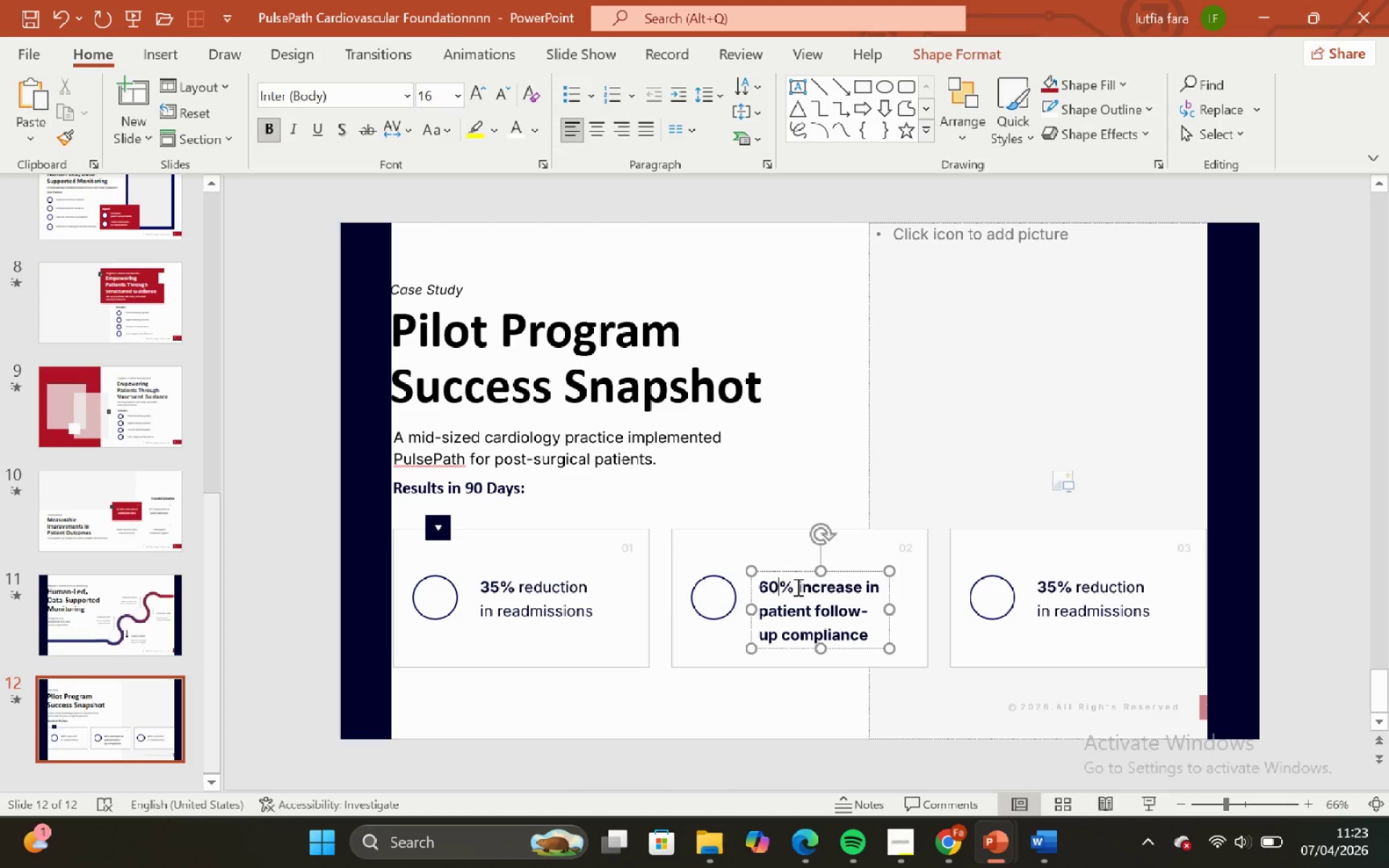 
left_click_drag(start_coordinate=[797, 585], to_coordinate=[896, 656])
 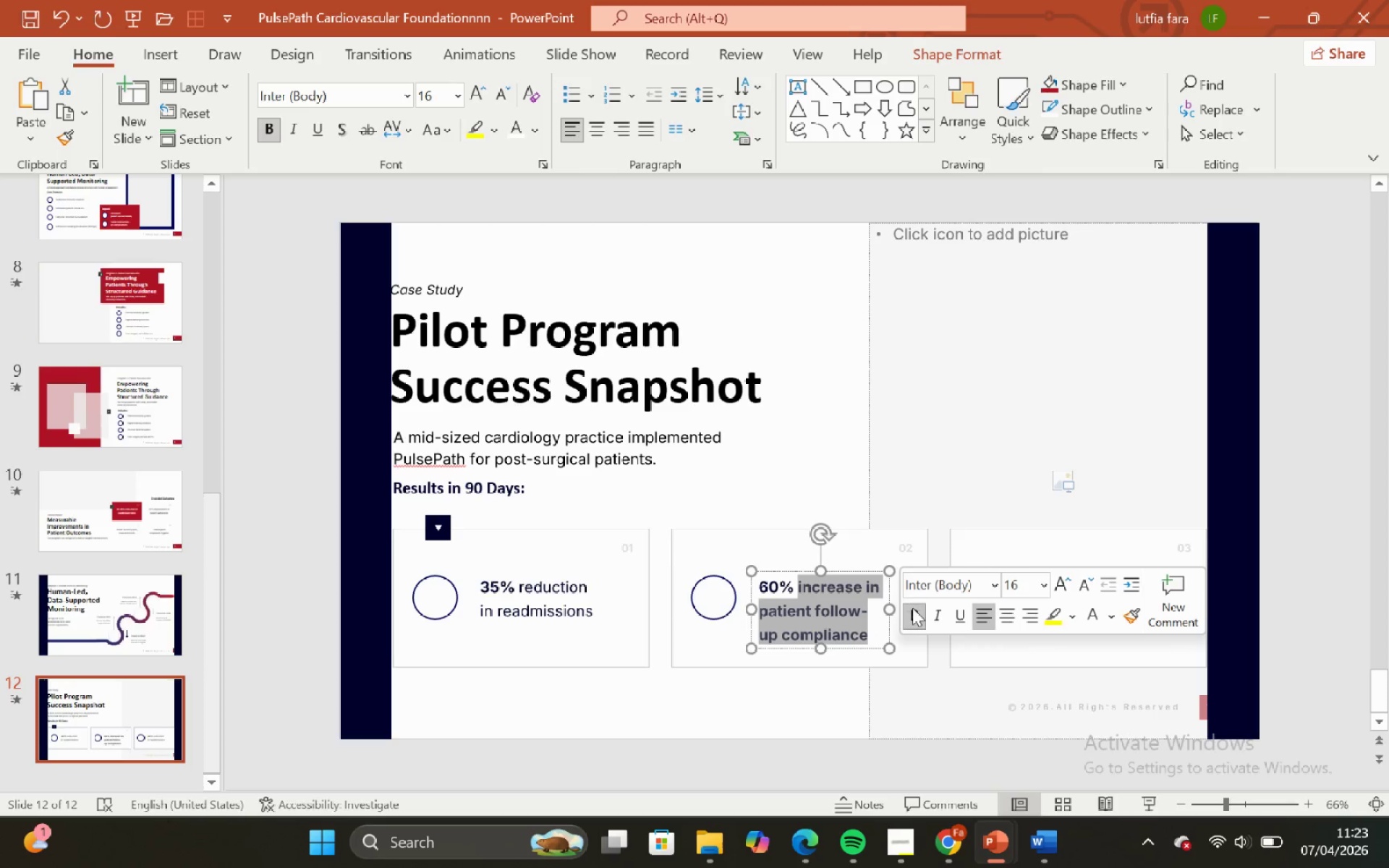 
left_click([914, 609])
 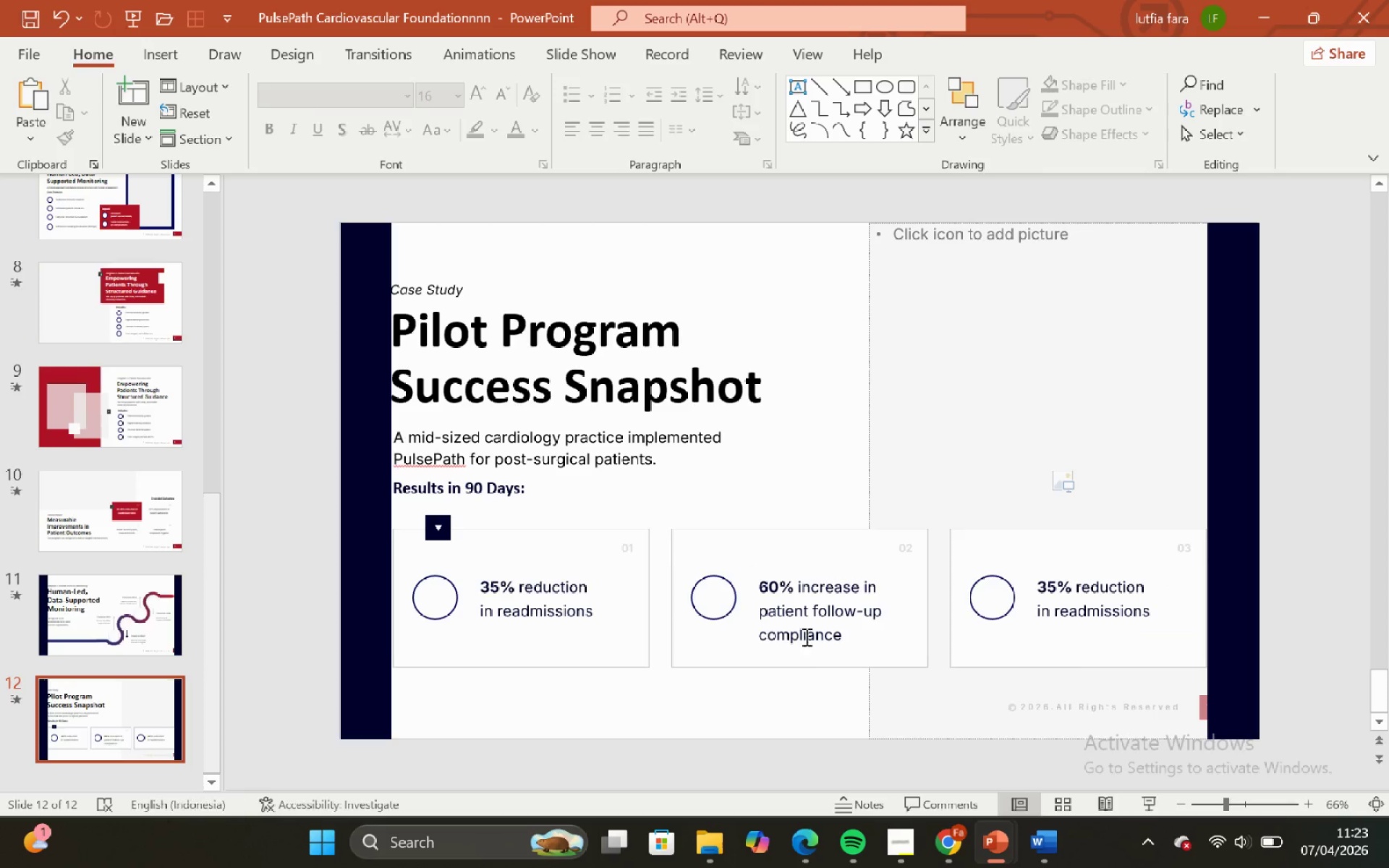 
left_click_drag(start_coordinate=[810, 626], to_coordinate=[832, 618])
 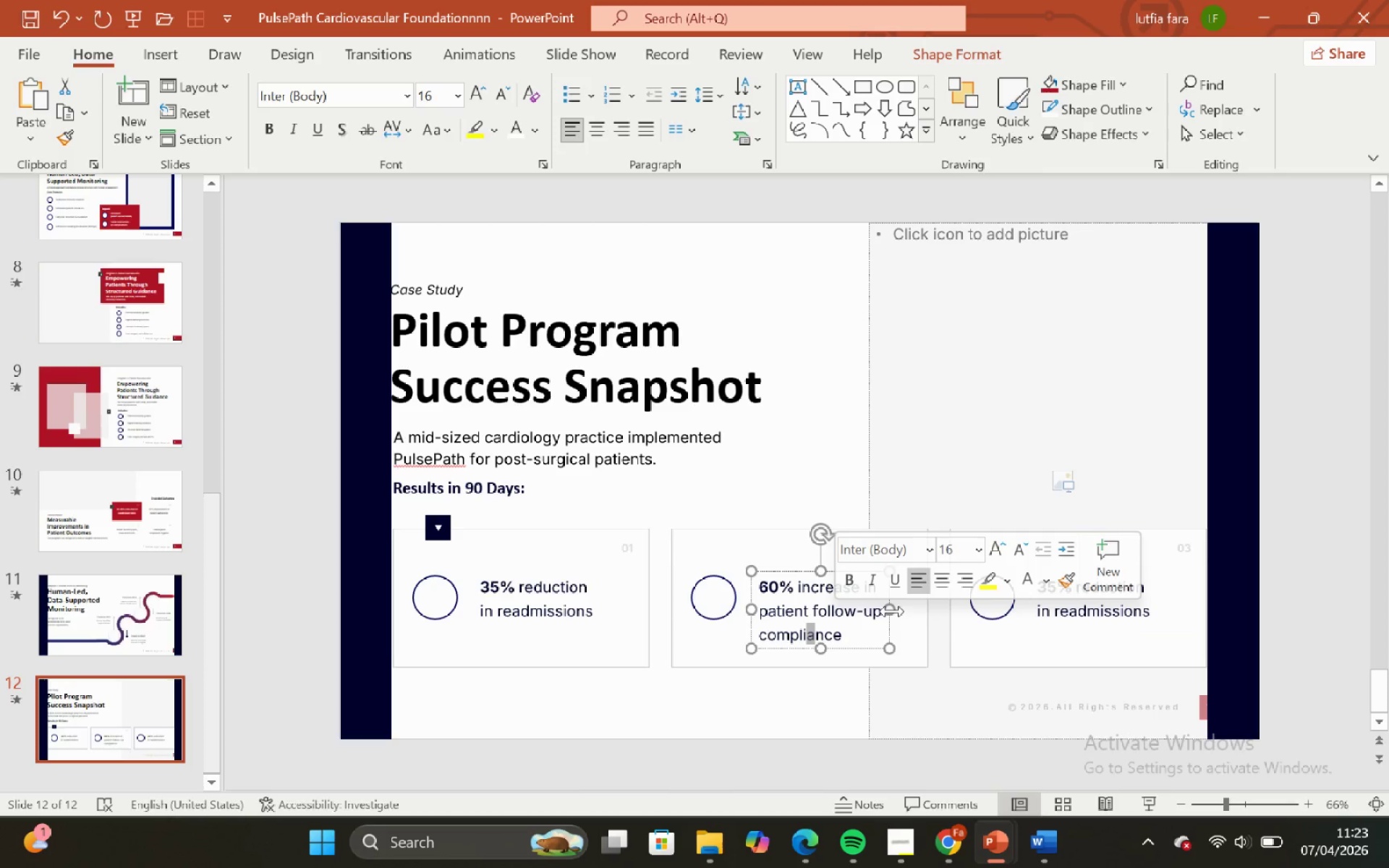 
left_click_drag(start_coordinate=[891, 611], to_coordinate=[959, 611])
 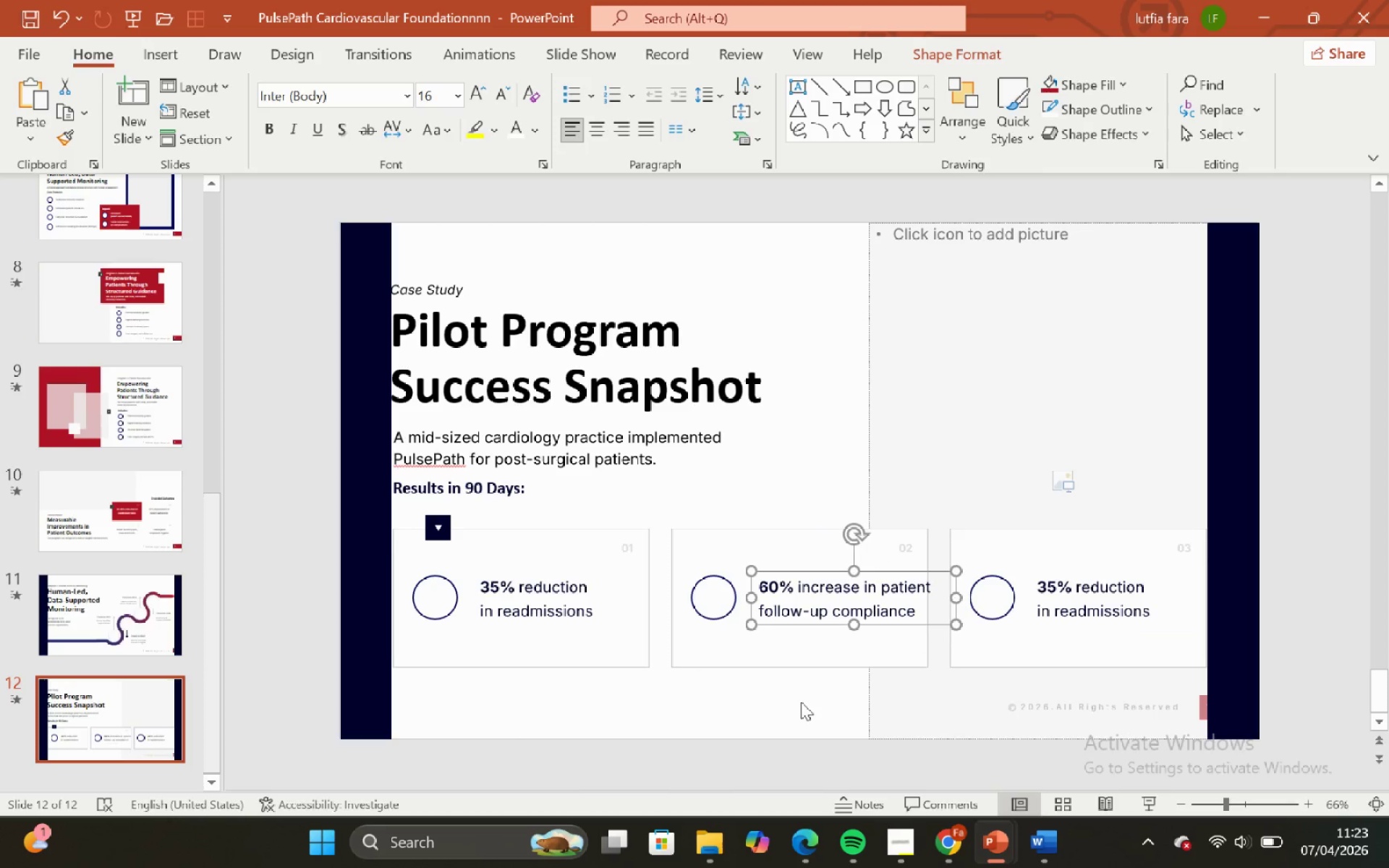 
left_click([801, 702])
 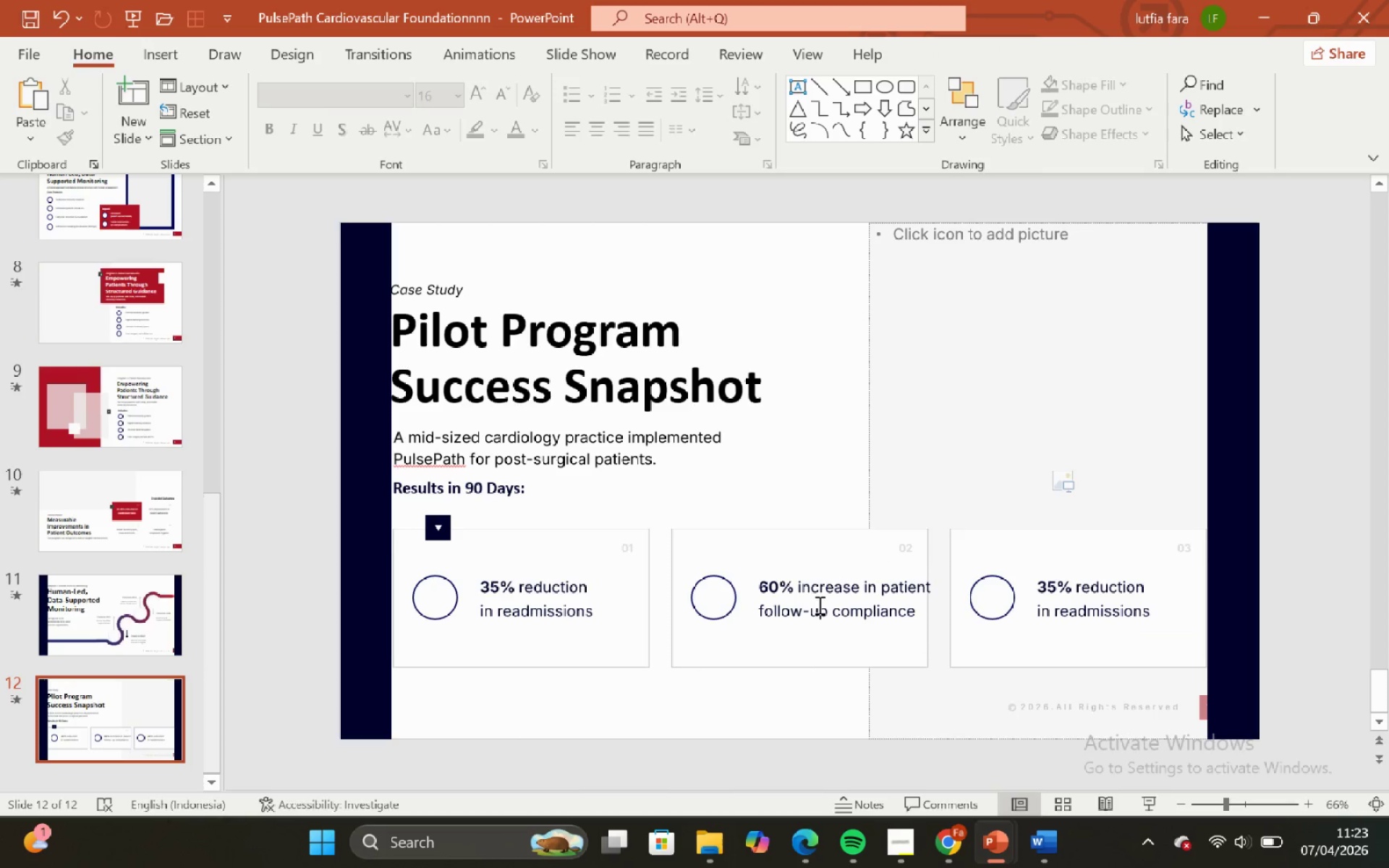 
left_click([818, 605])
 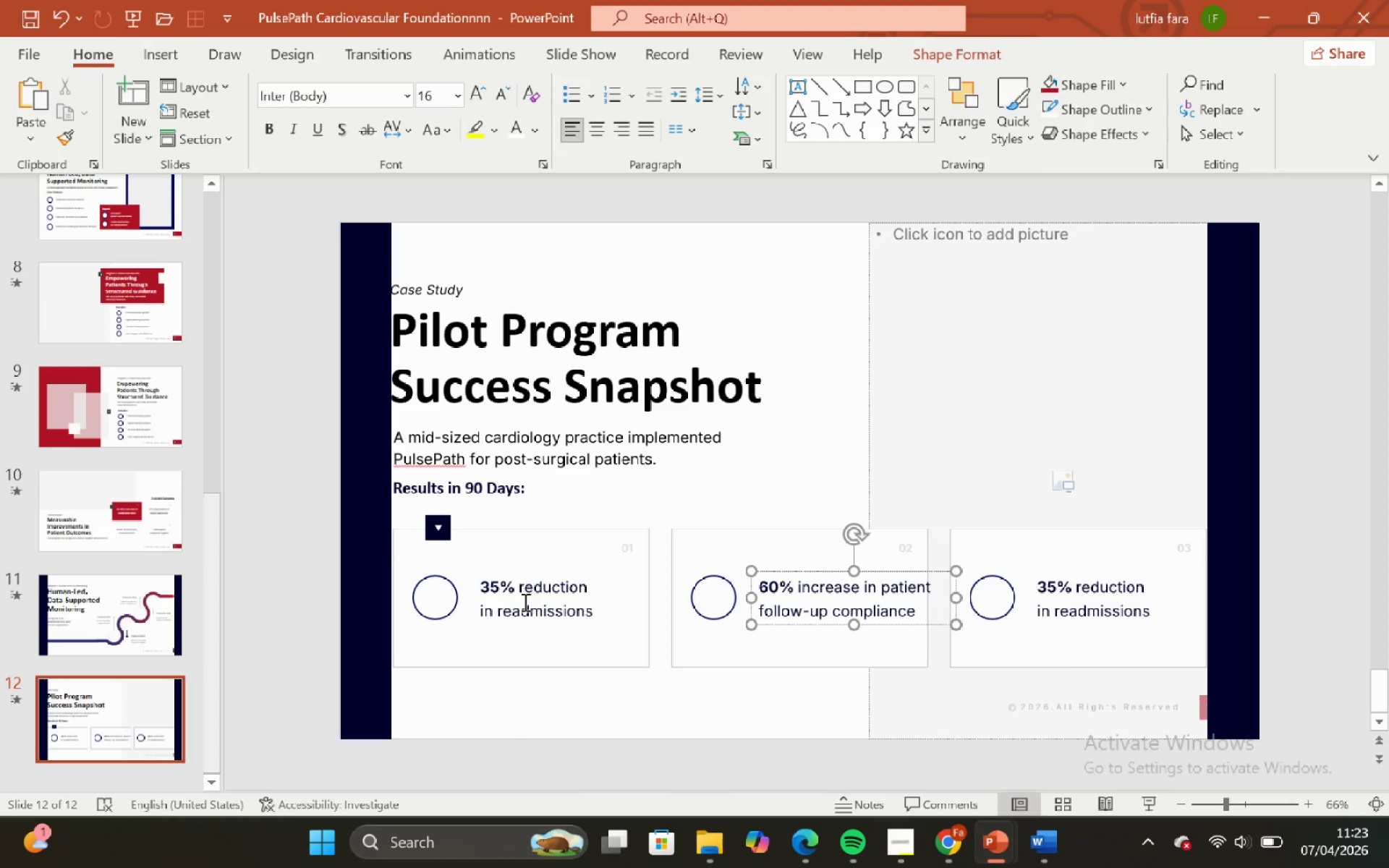 
hold_key(key=Enter, duration=0.52)
 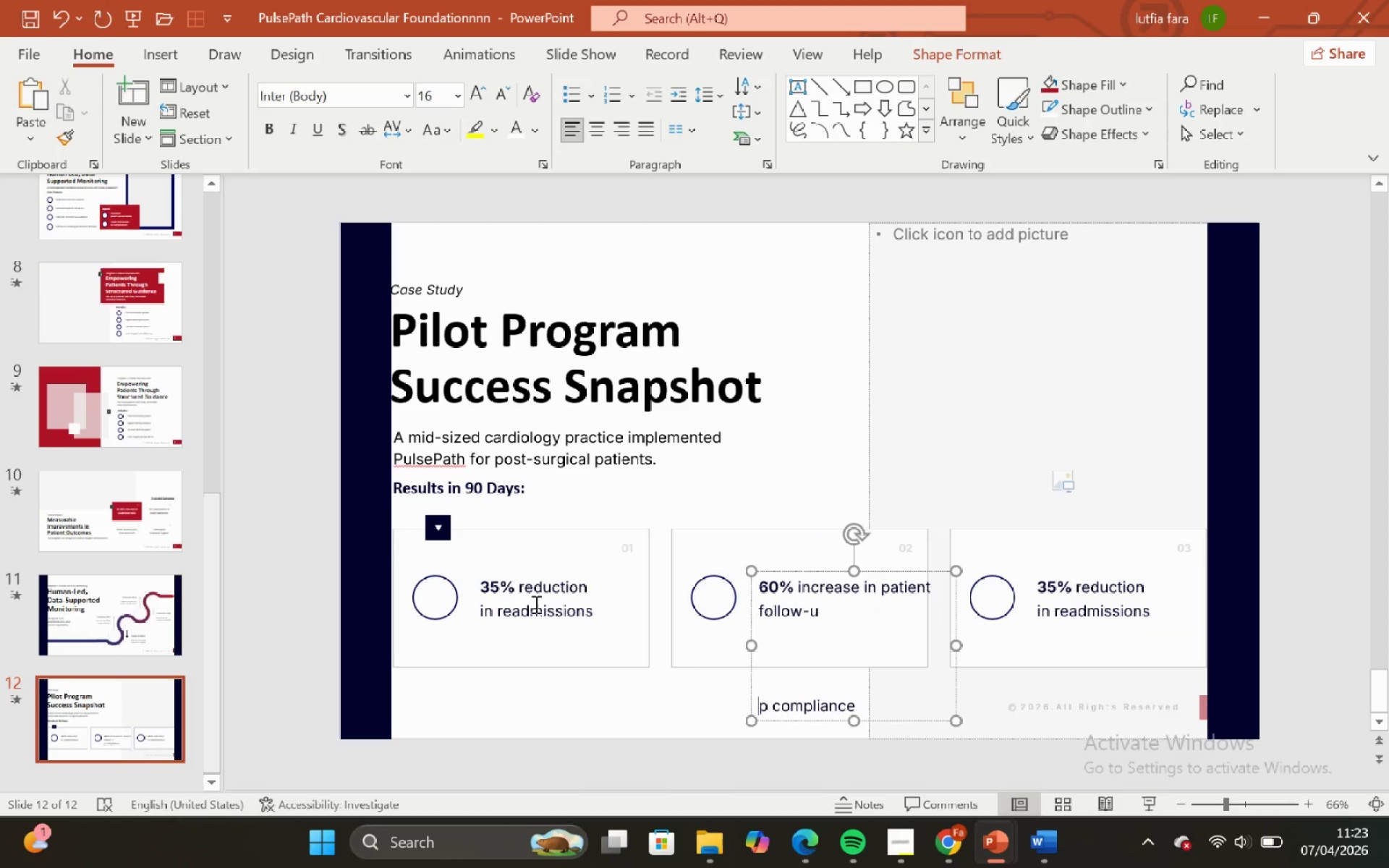 
key(Enter)
 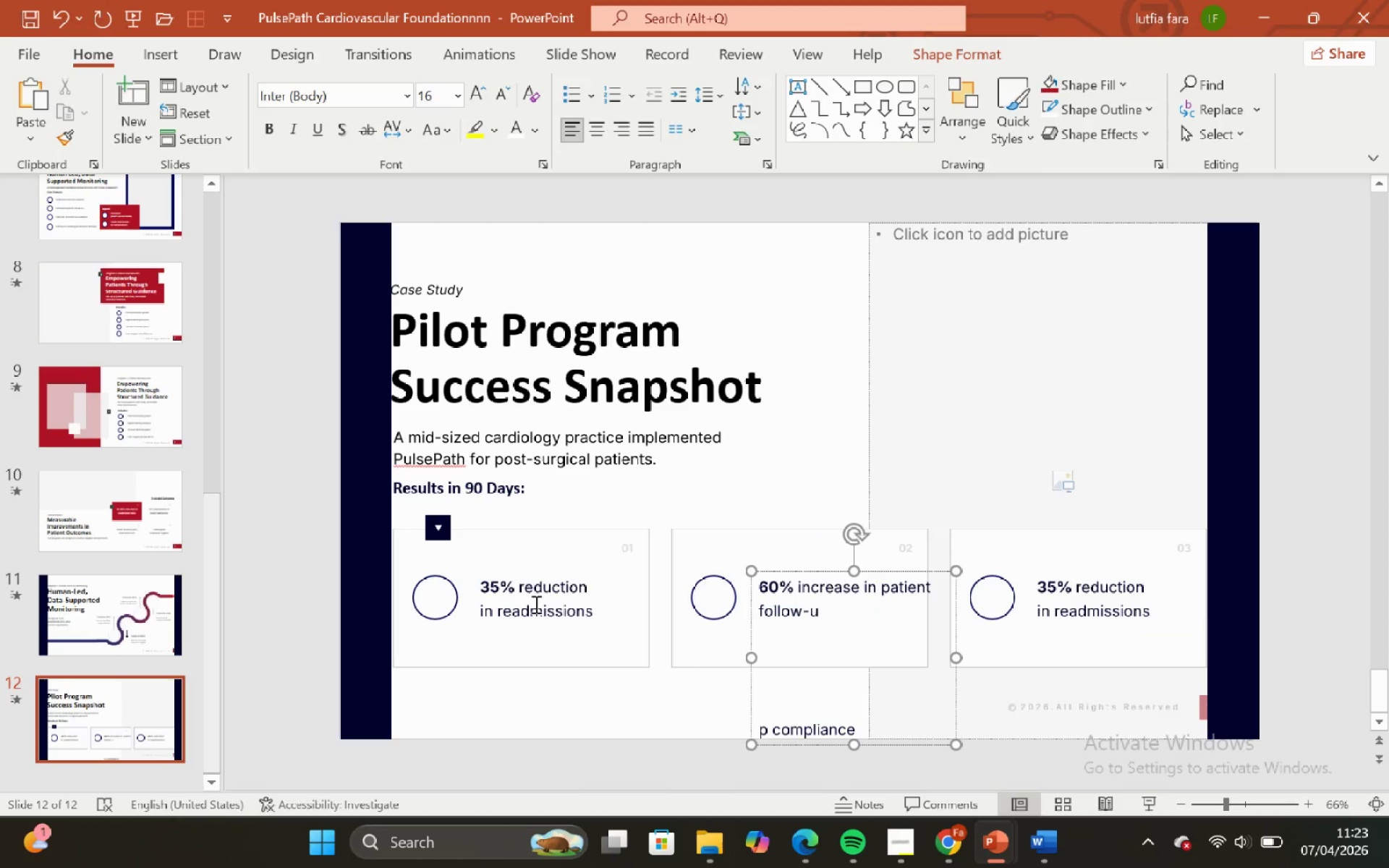 
key(Control+Z)
 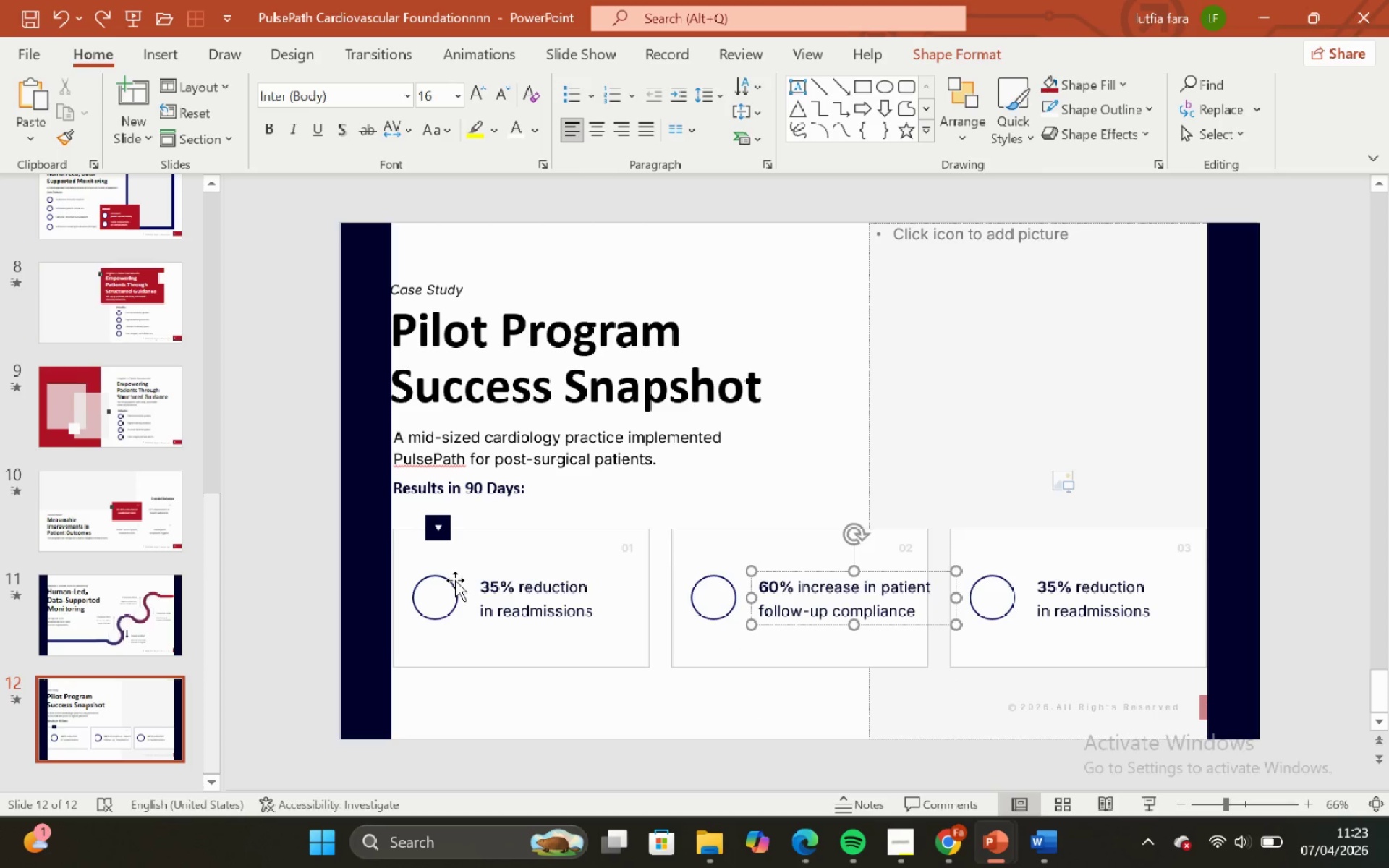 
hold_key(key=ShiftRight, duration=1.24)
left_click([553, 613])
 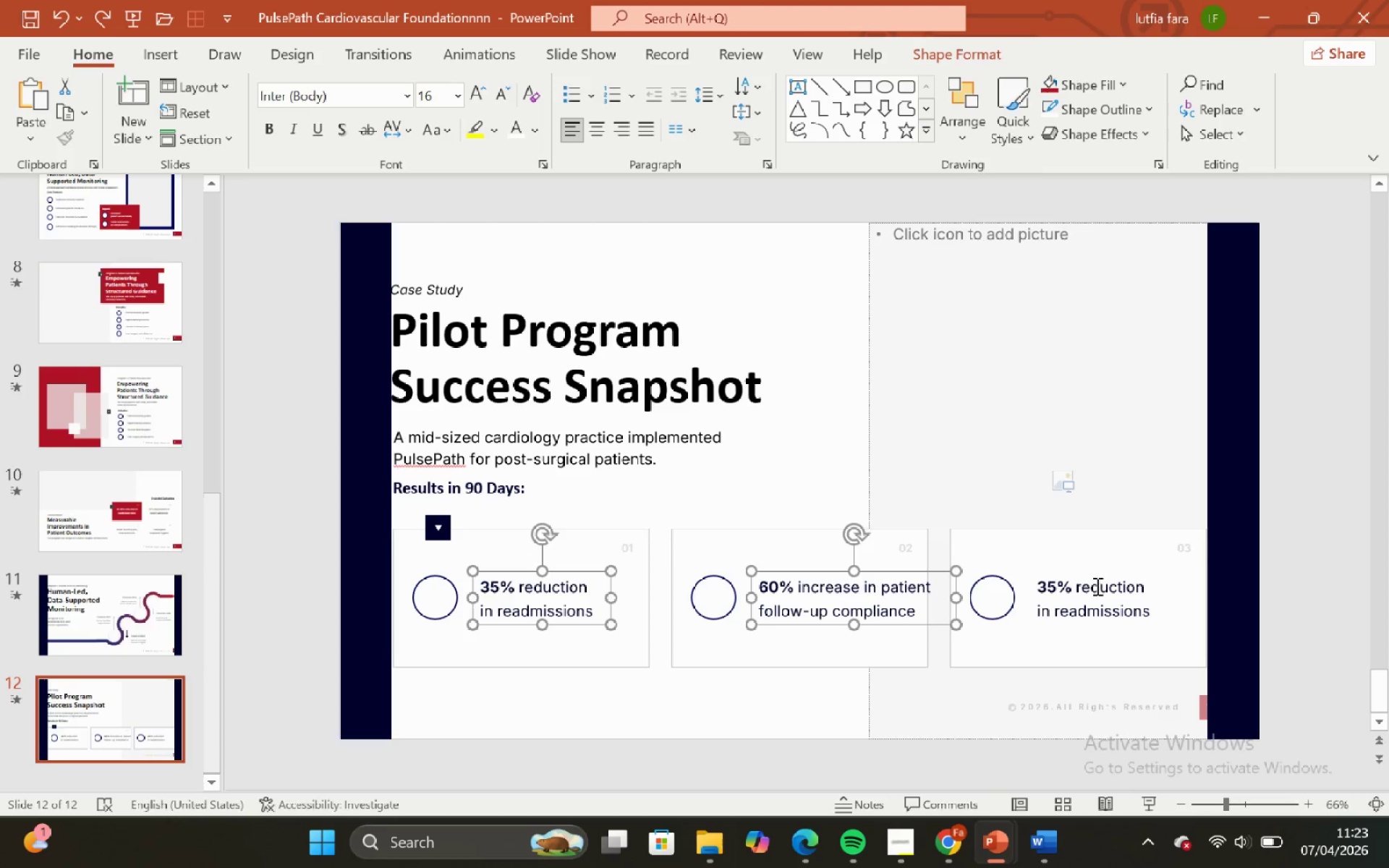 
left_click([1097, 586])
 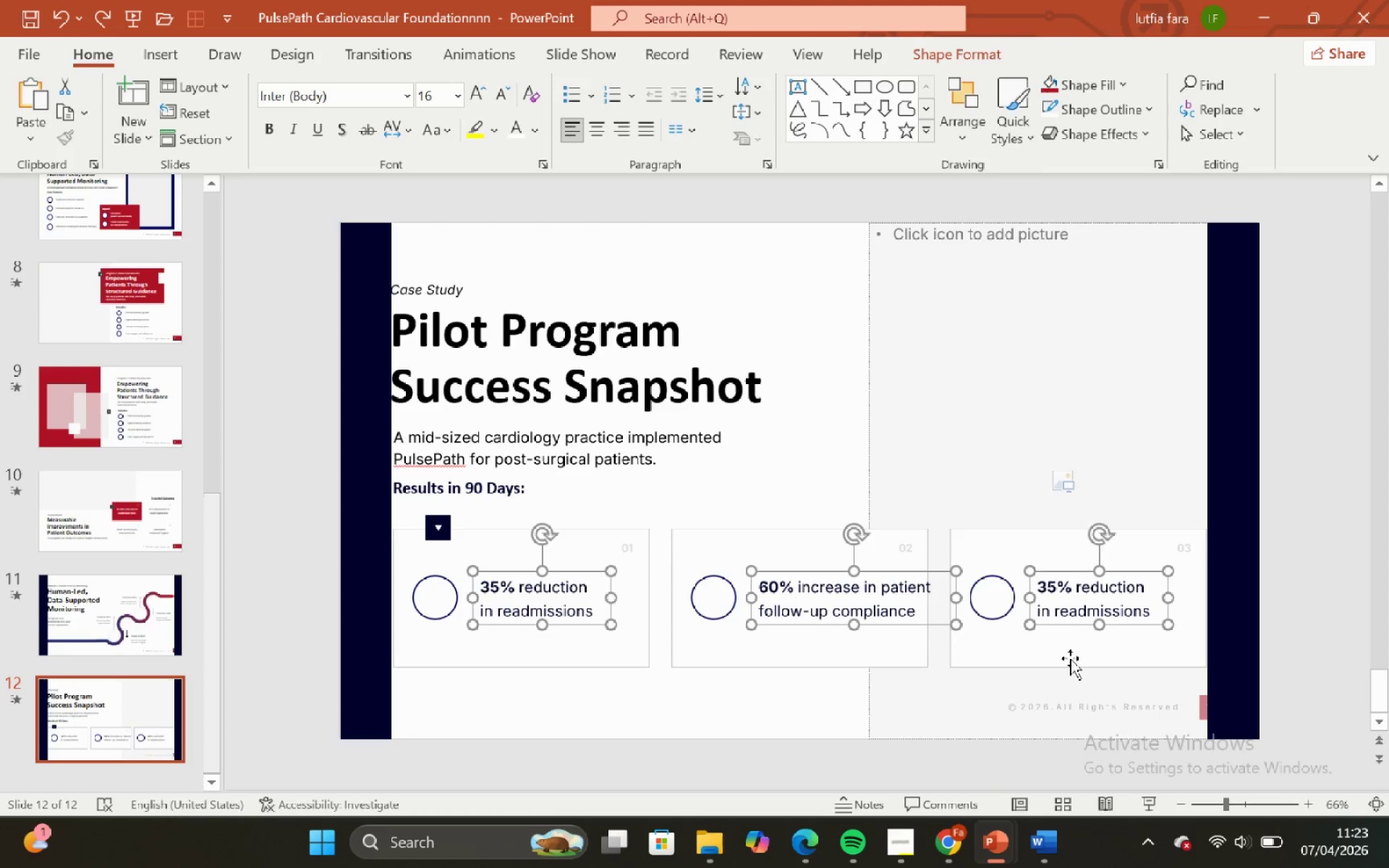 
key(ArrowLeft)
 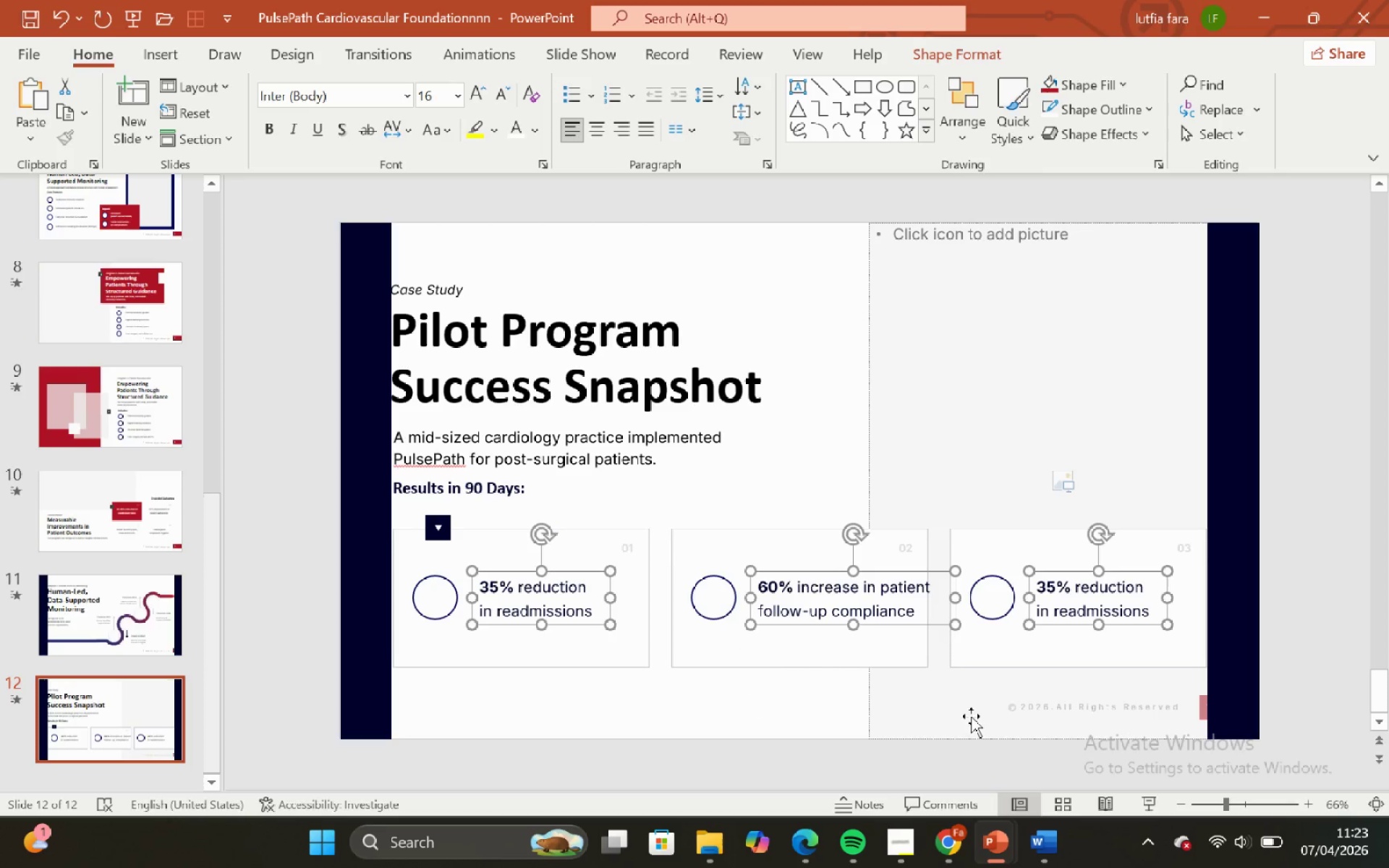 
key(ArrowLeft)
 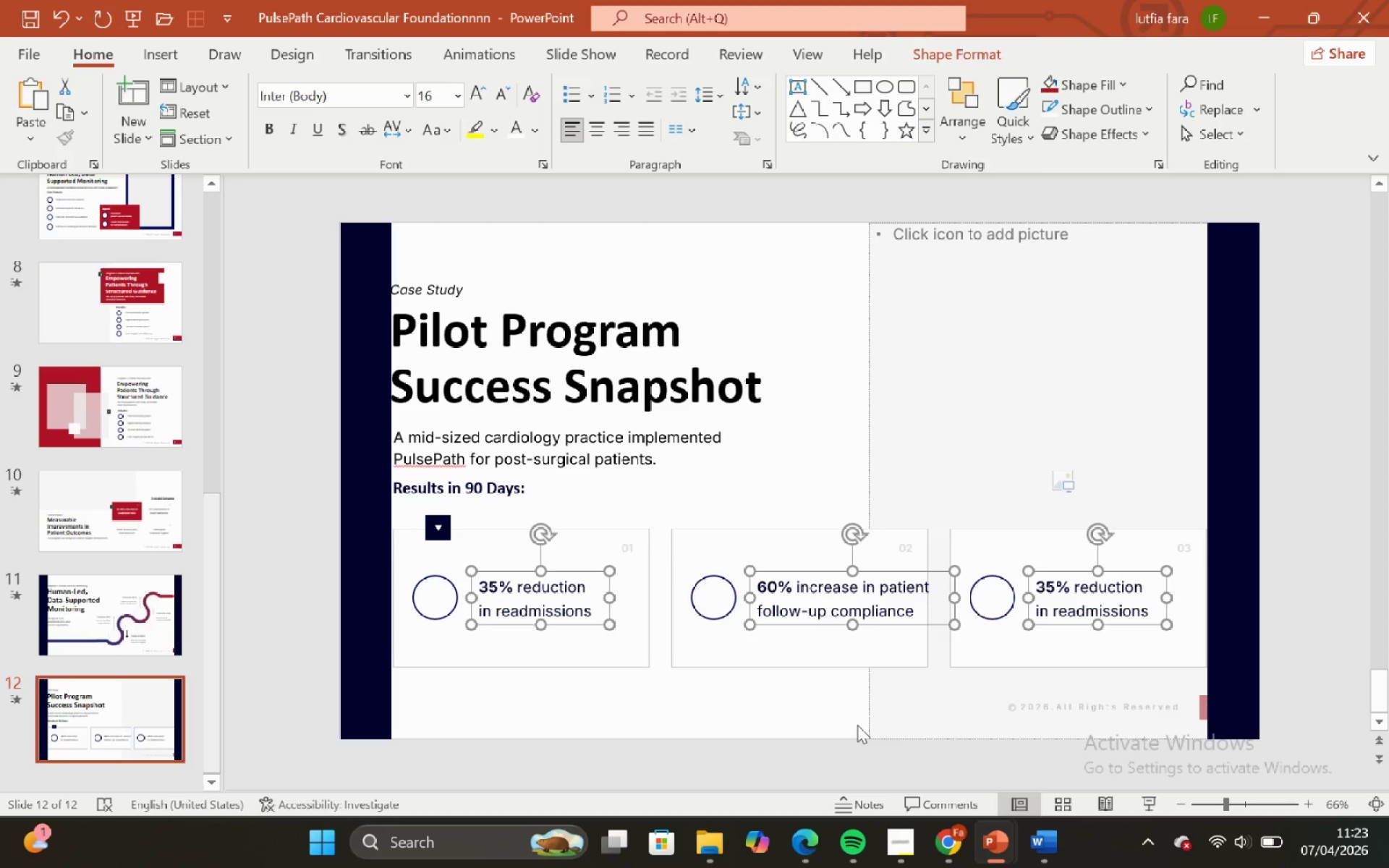 
key(ArrowLeft)
 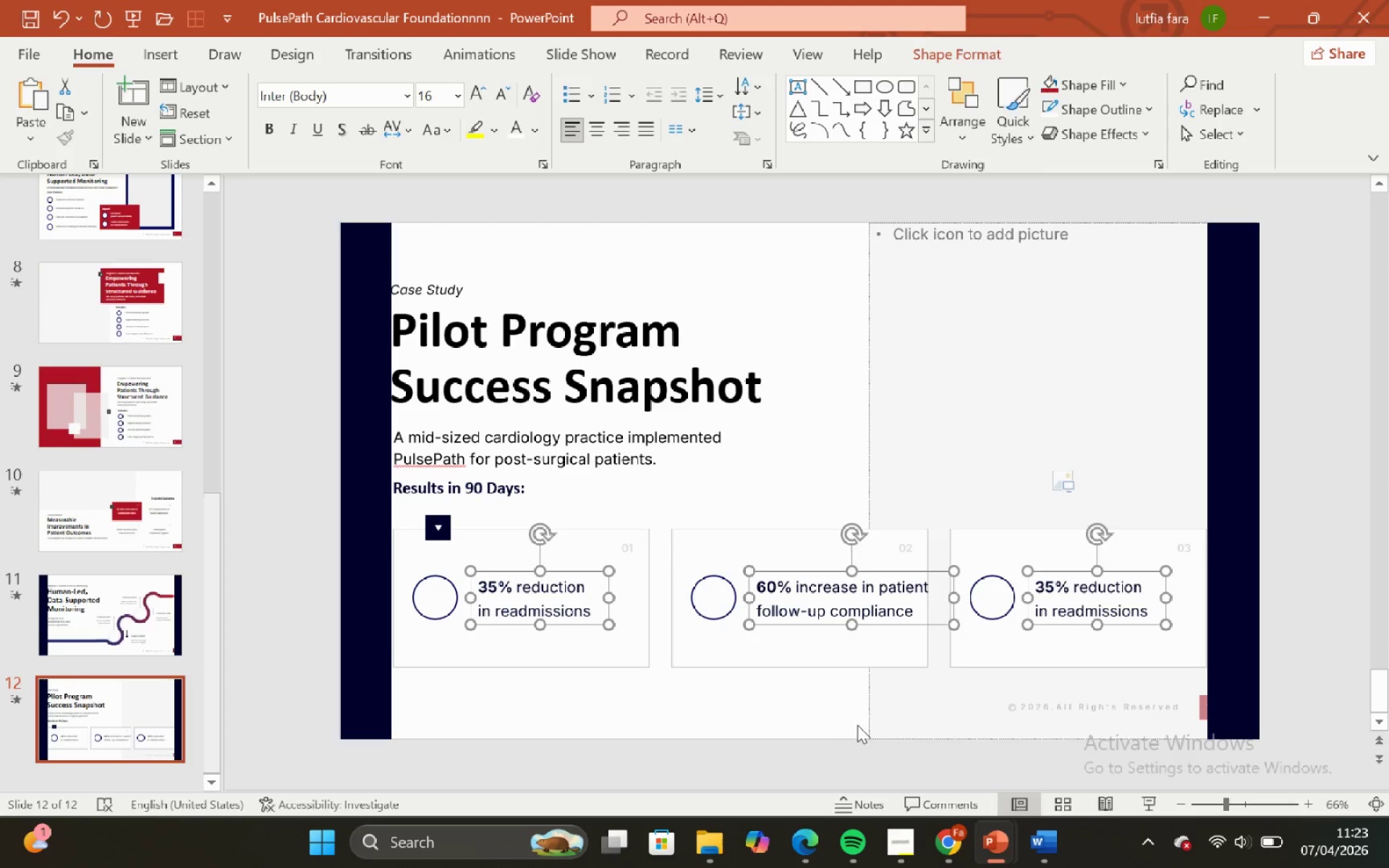 
key(ArrowLeft)
 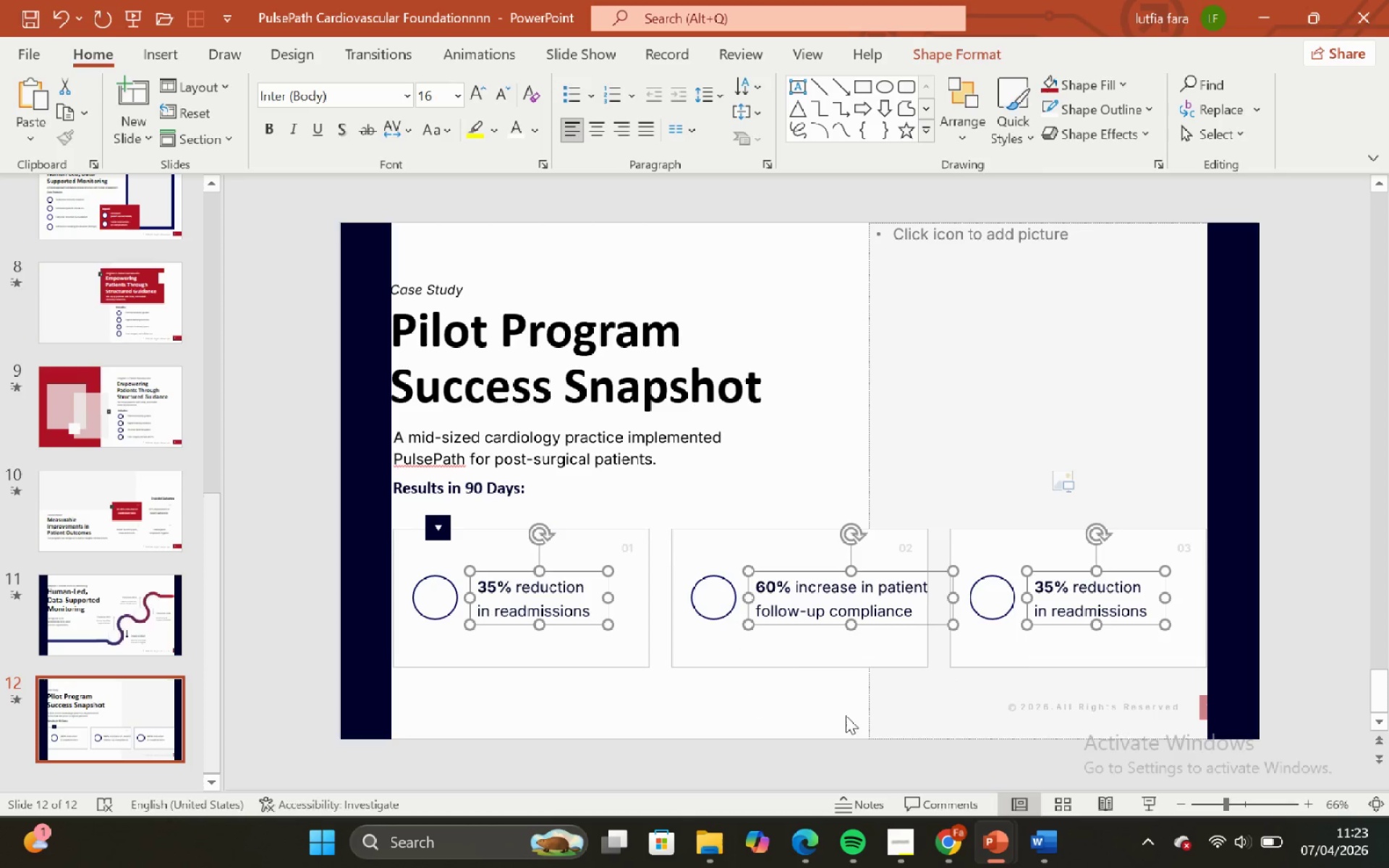 
key(ArrowLeft)
 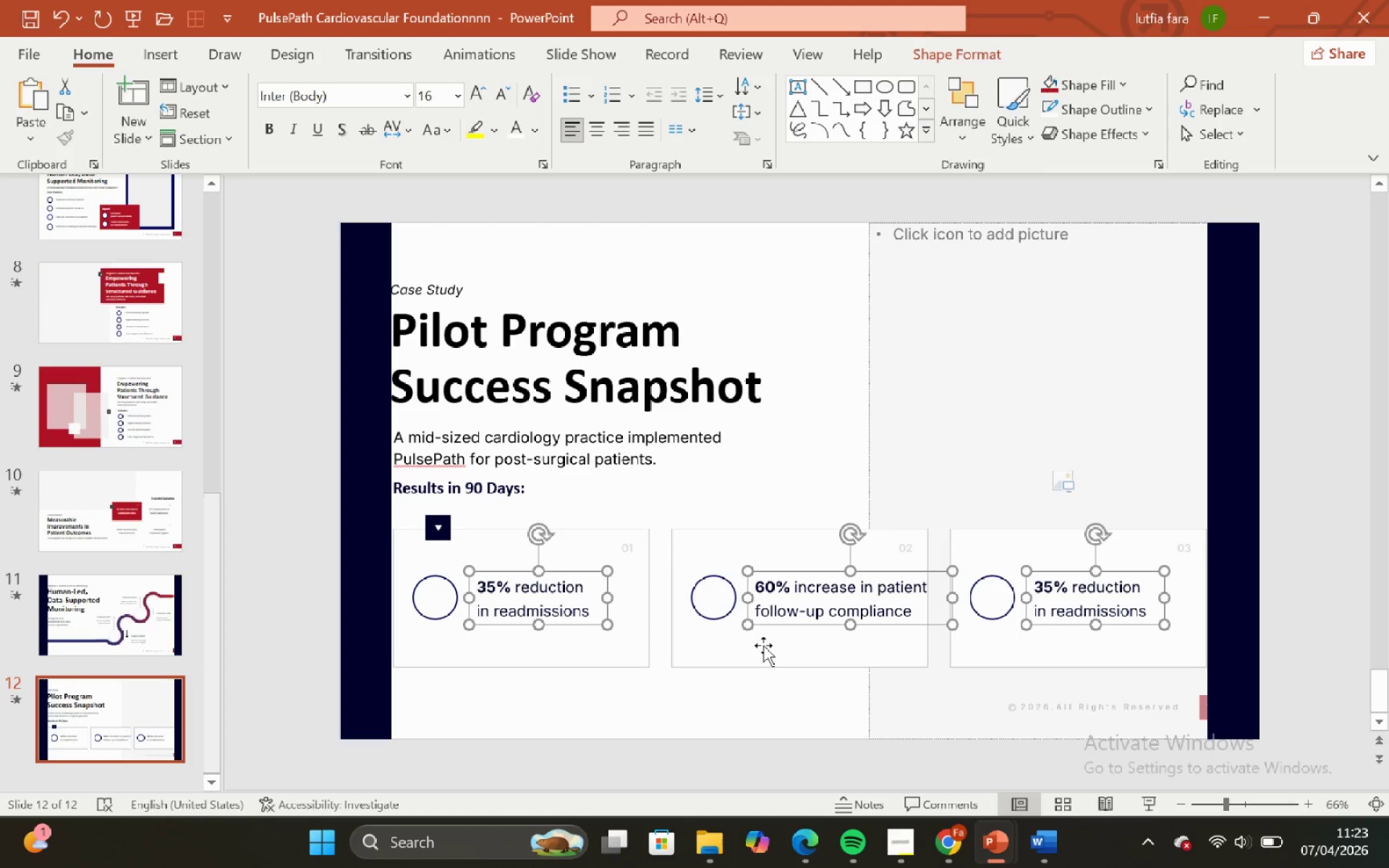 
key(Control+Z)
 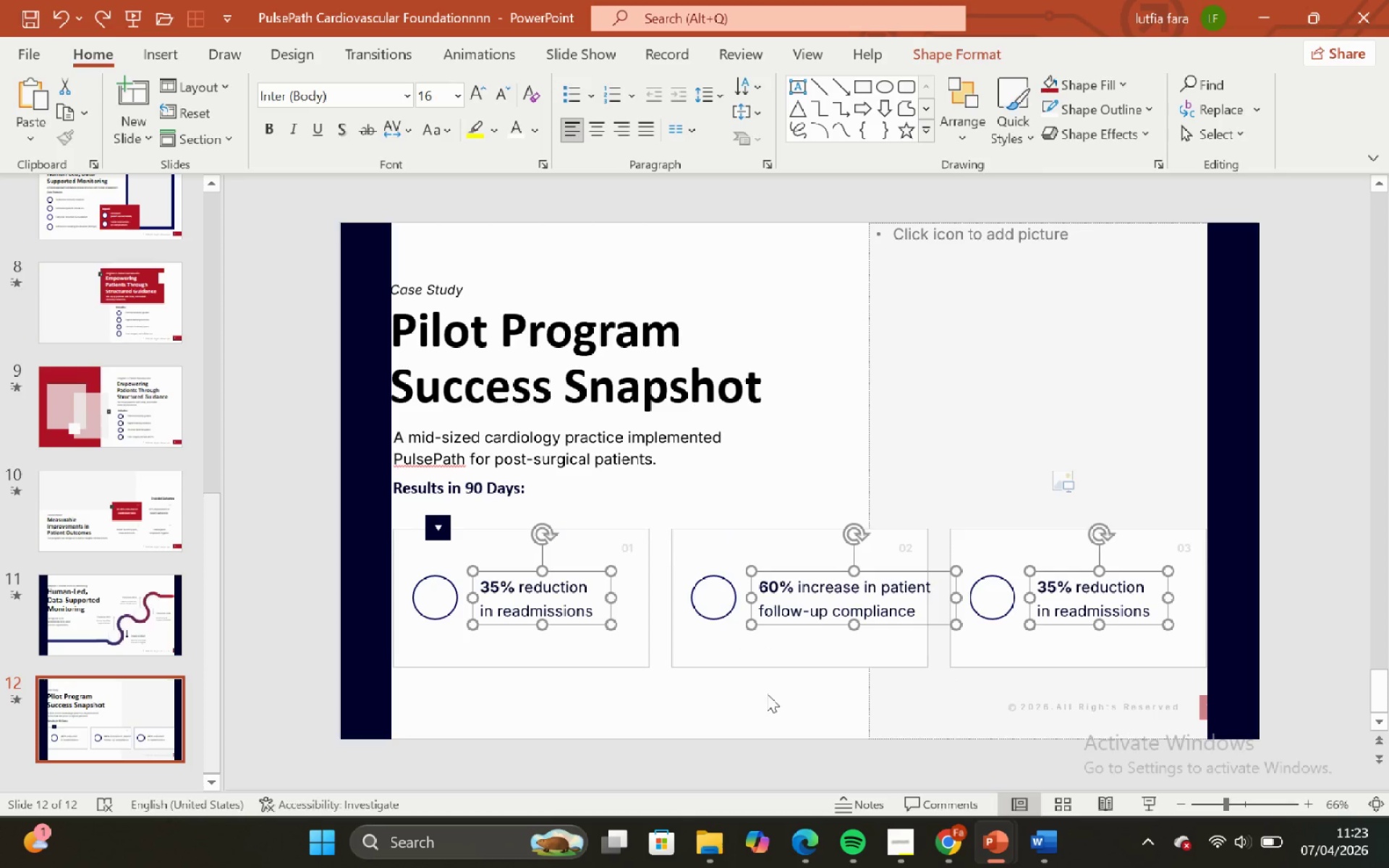 
left_click([767, 694])
 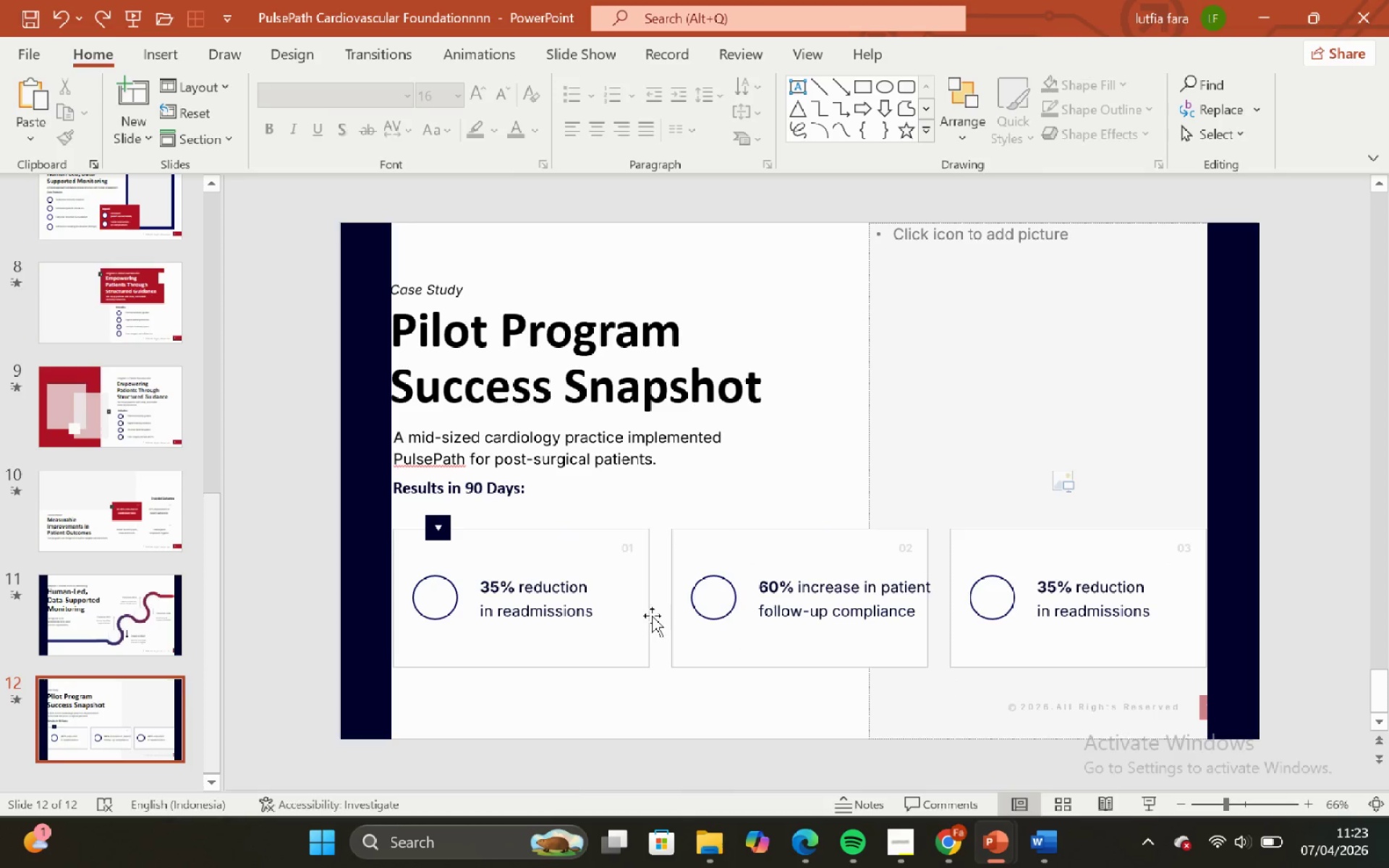 
left_click([643, 612])
 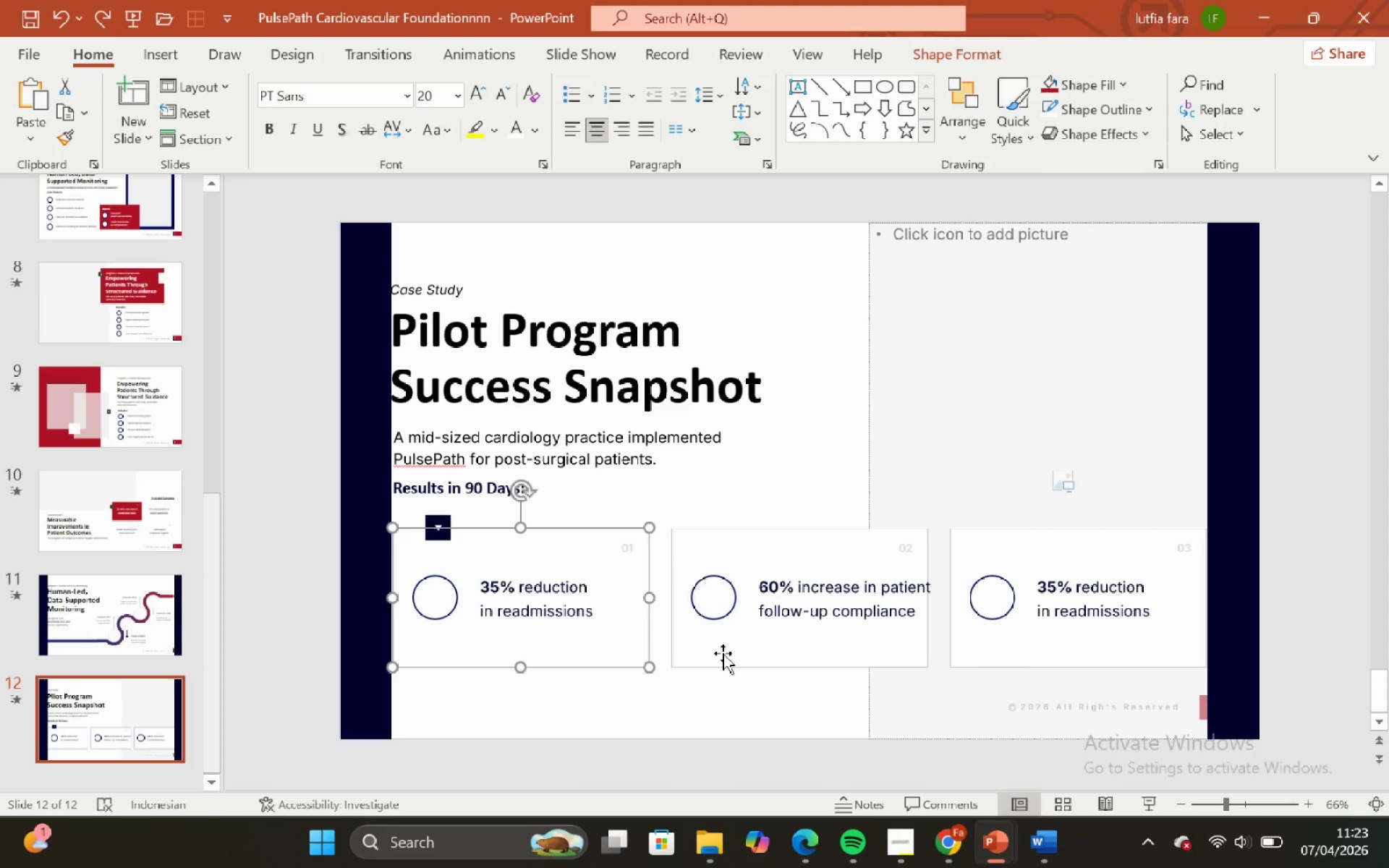 
hold_key(key=ShiftLeft, duration=1.44)
left_click([723, 653])
 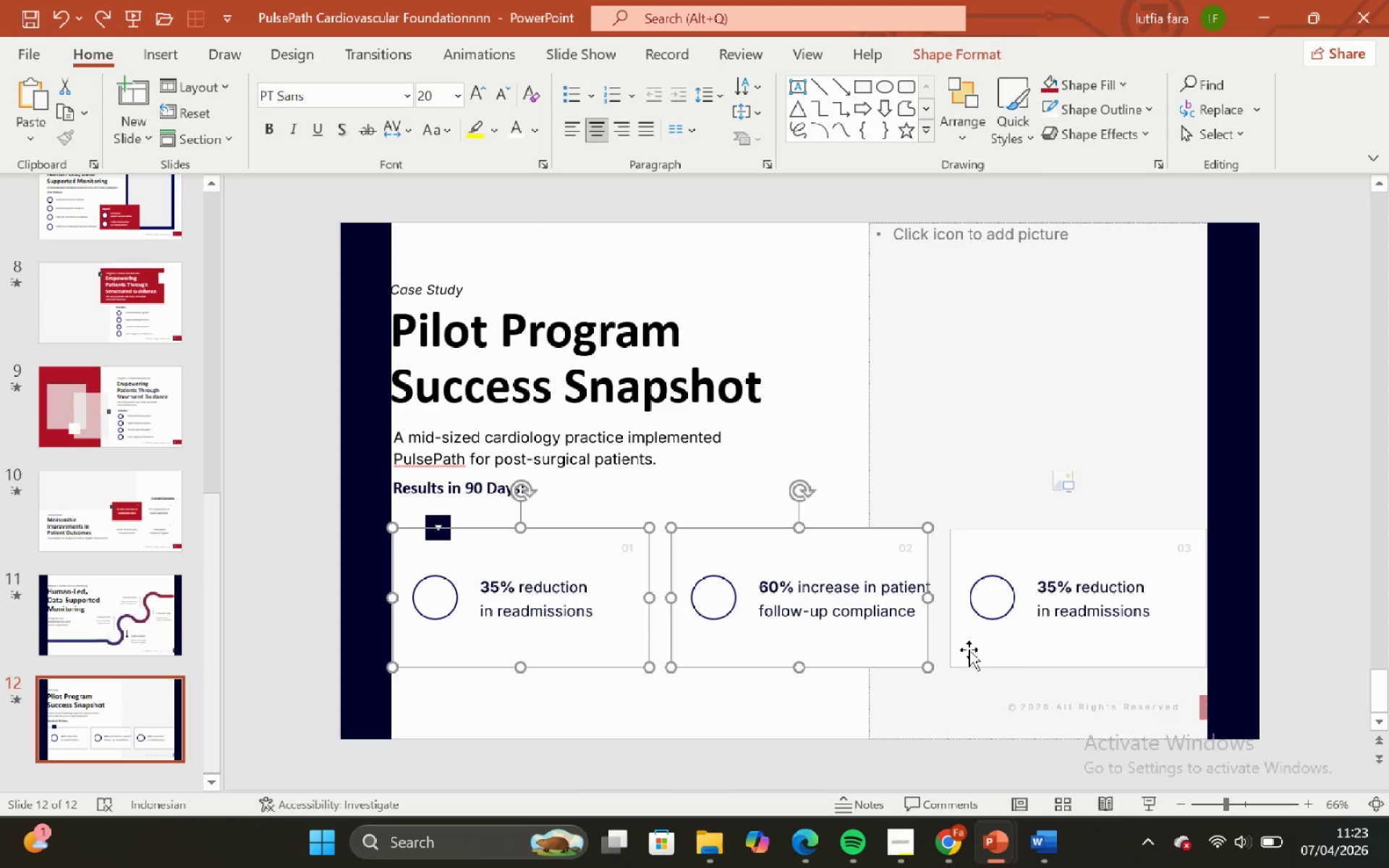 
left_click([969, 650])
 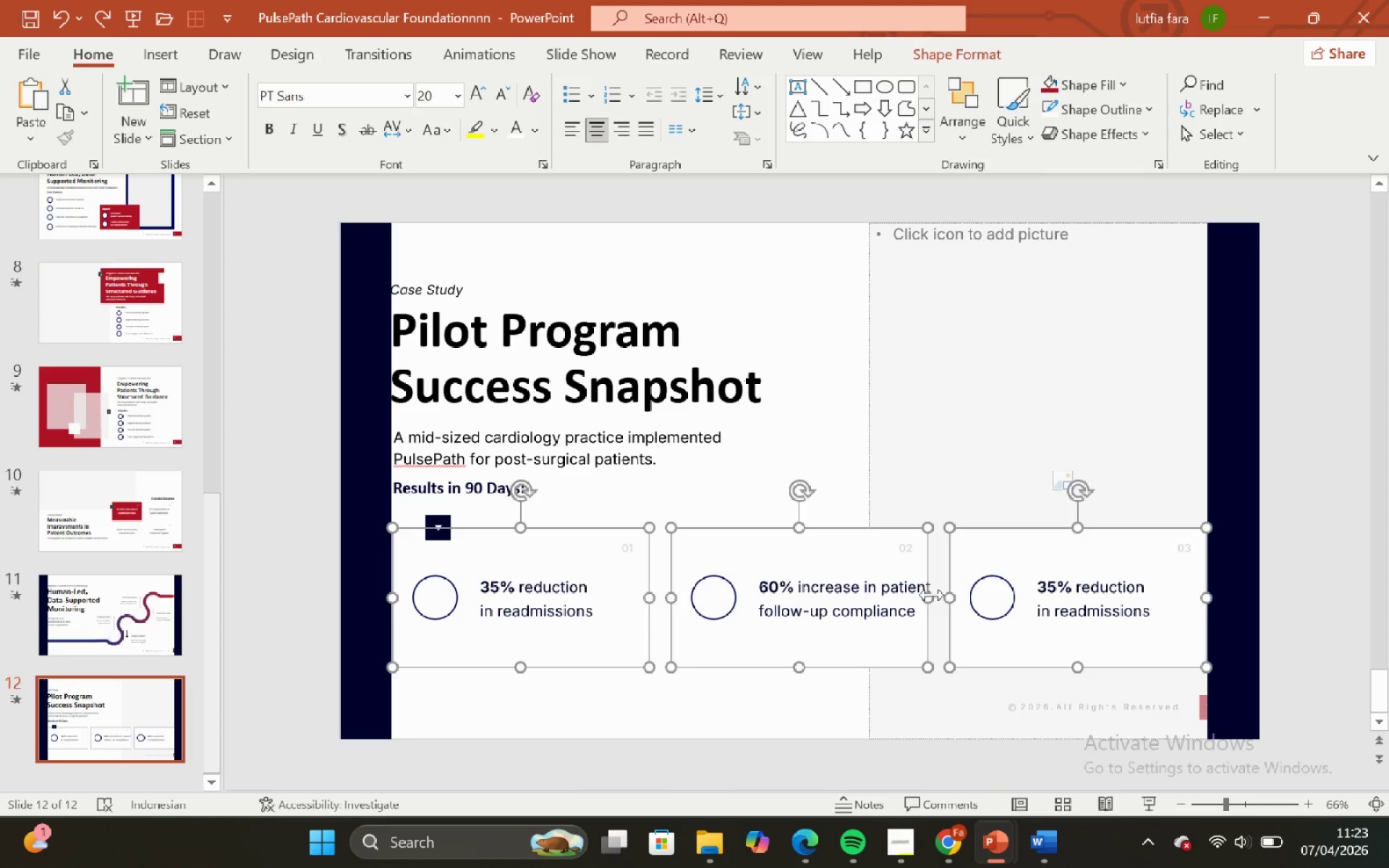 
hold_key(key=ShiftLeft, duration=1.88)
left_click_drag(start_coordinate=[932, 595], to_coordinate=[946, 590])
 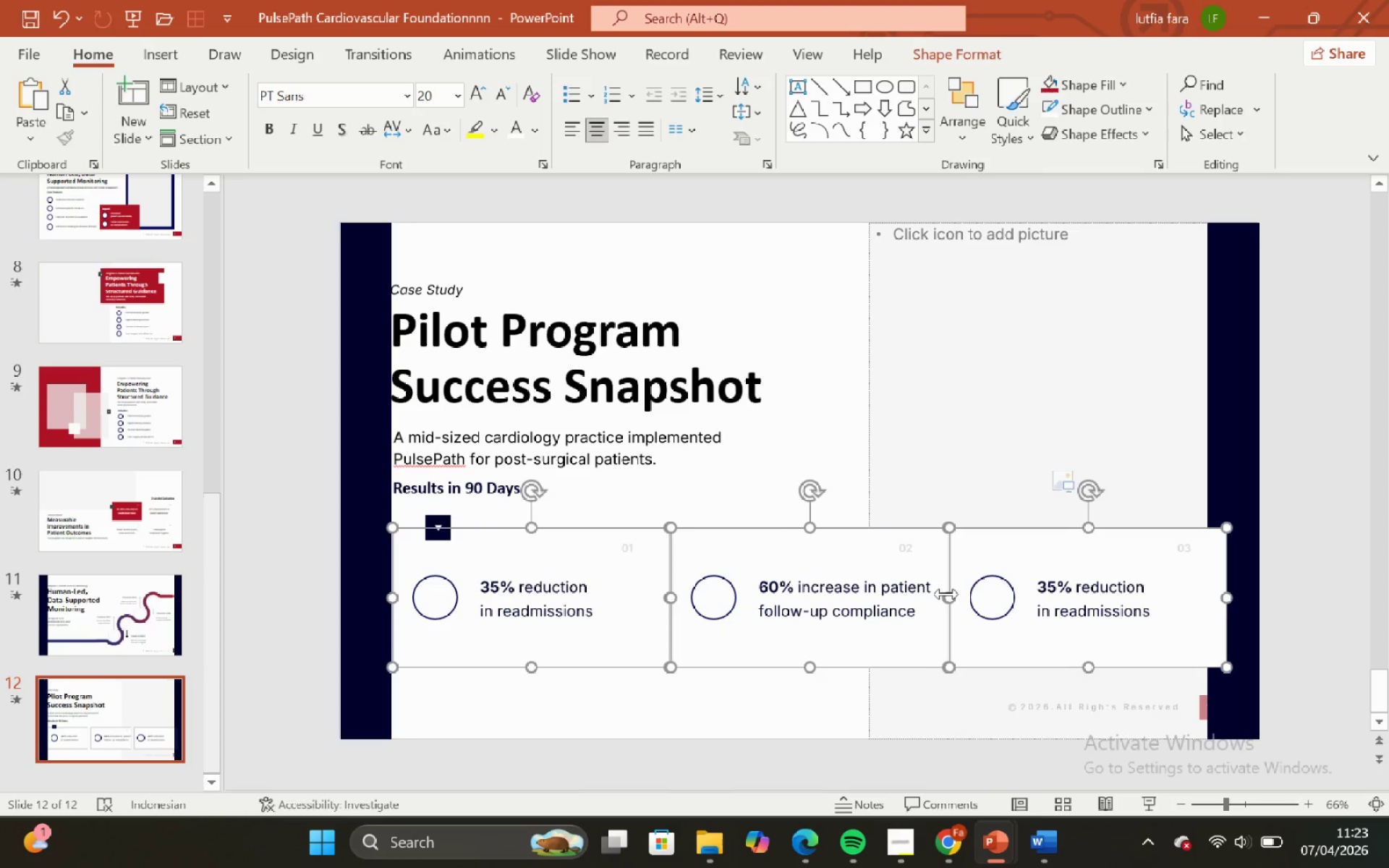 
key(Control+ControlLeft)
 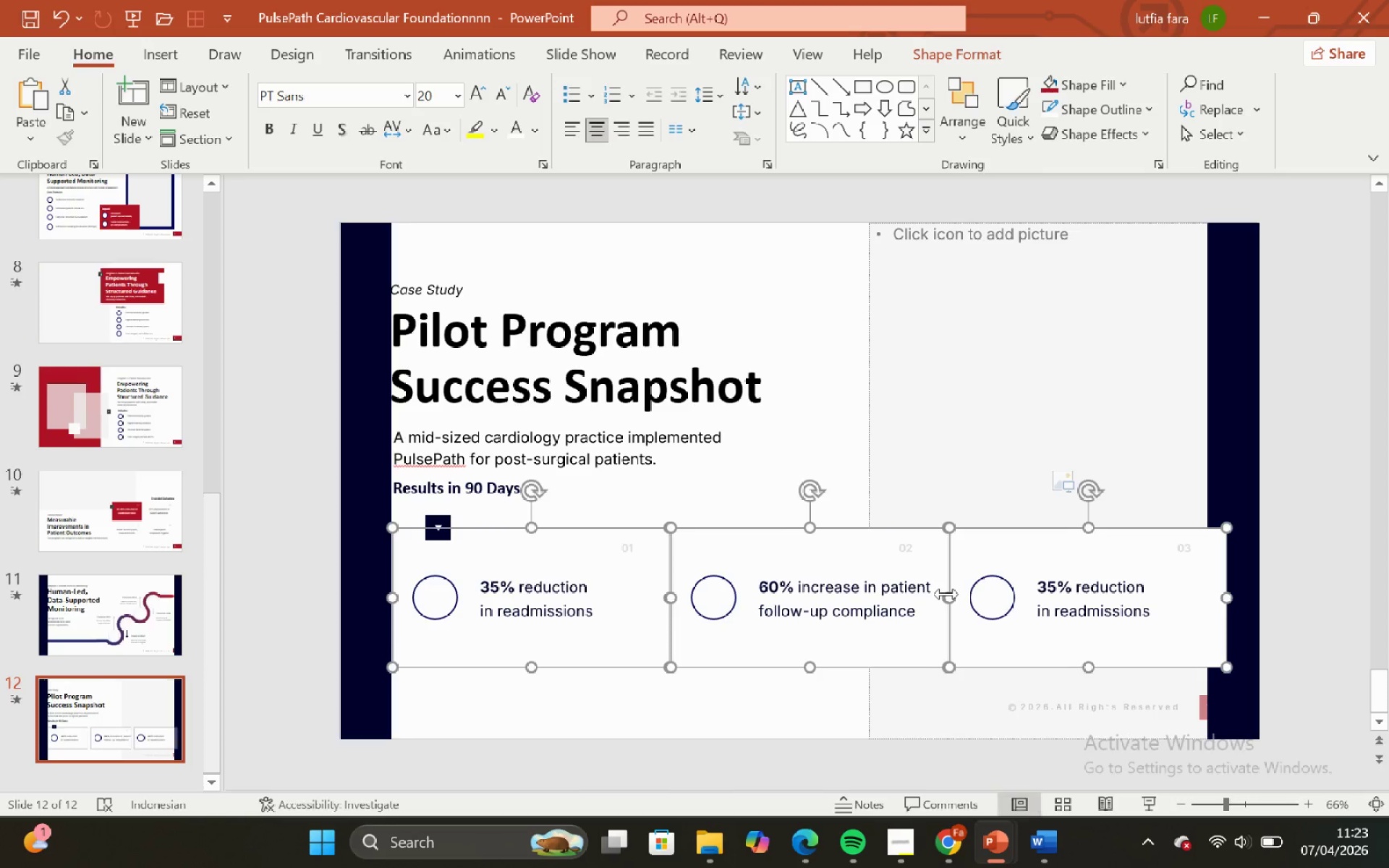 
key(Control+Z)
 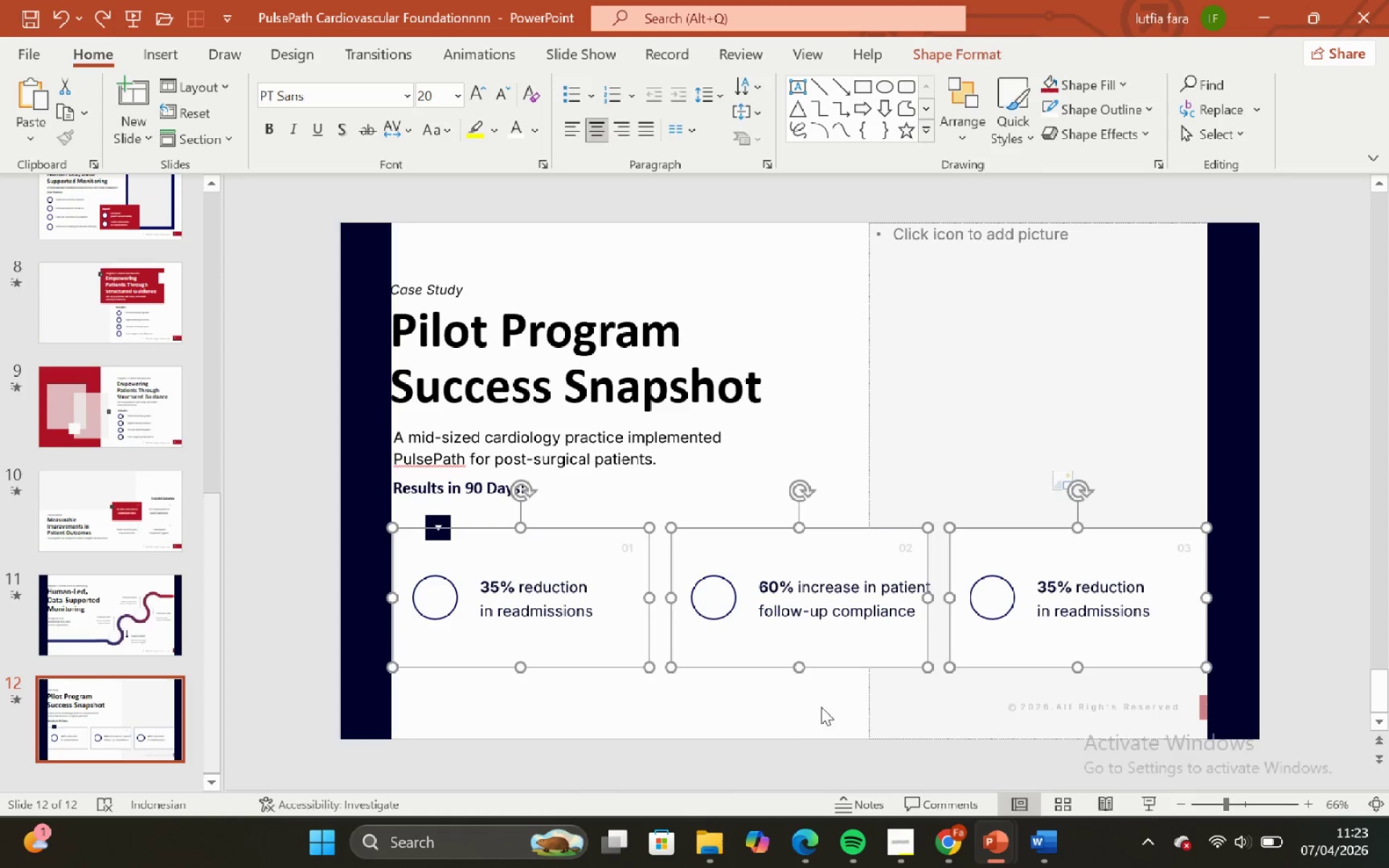 
left_click([786, 716])
 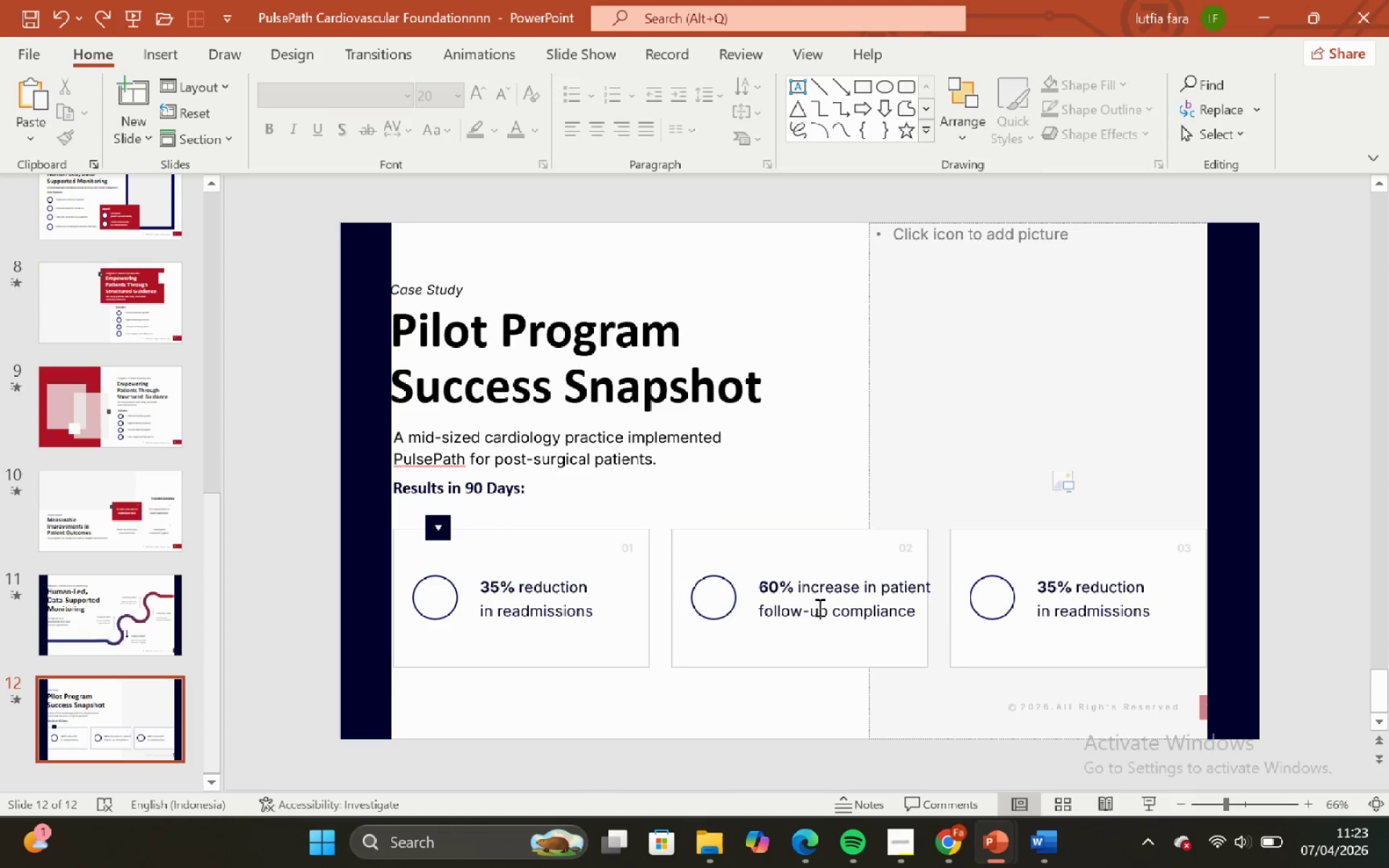 
left_click([818, 600])
 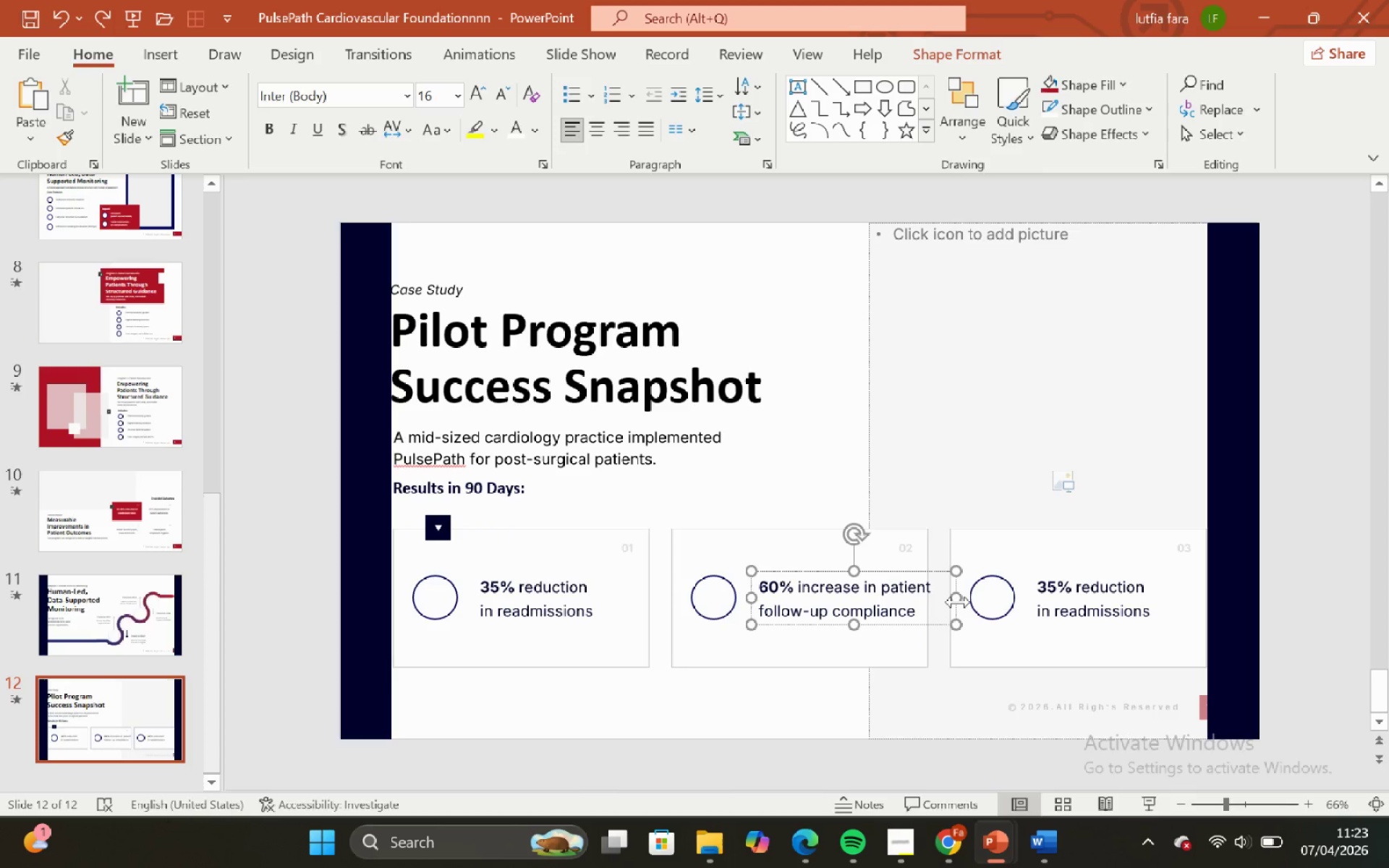 
left_click_drag(start_coordinate=[958, 602], to_coordinate=[907, 597])
 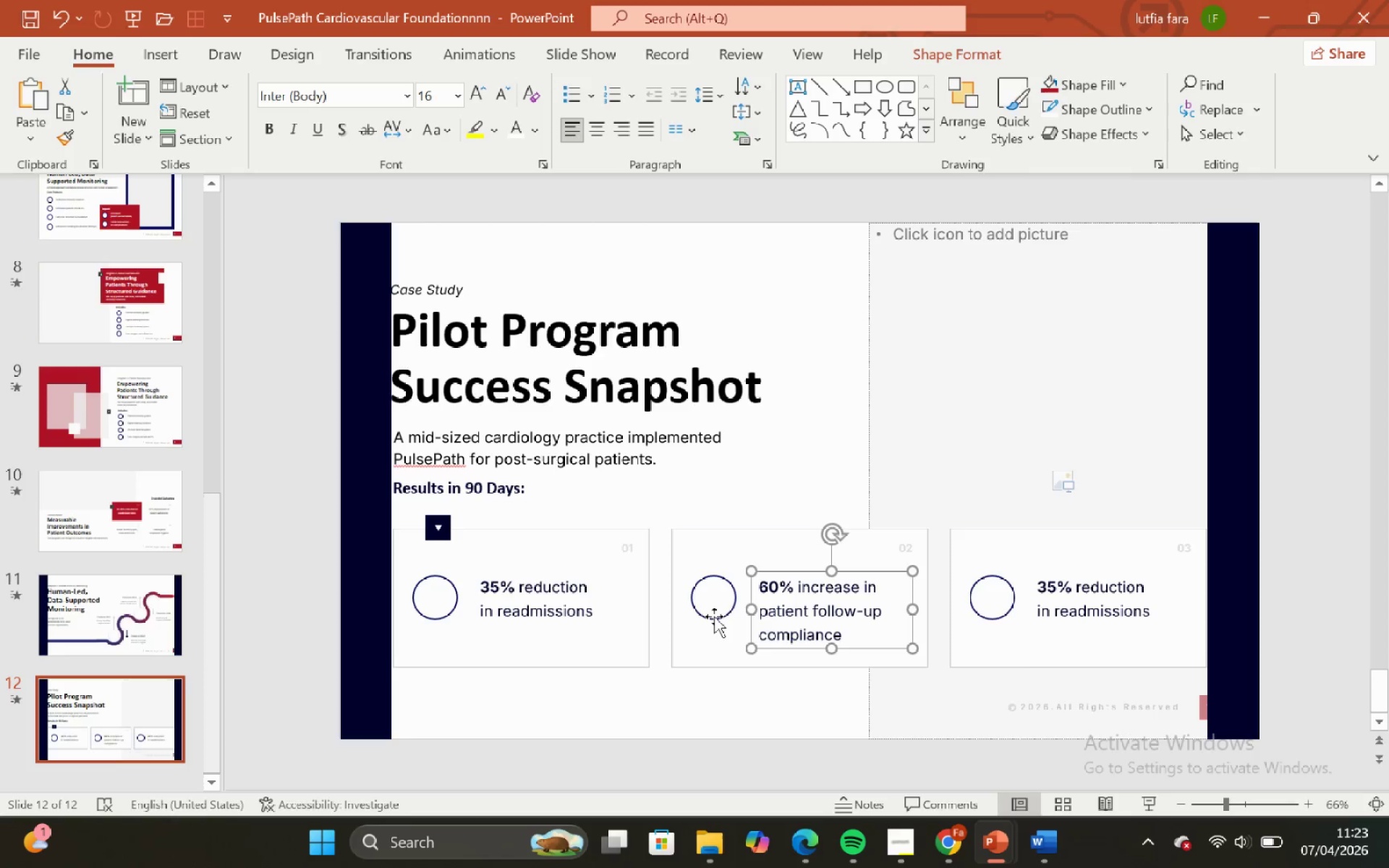 
key(Shift+ShiftLeft)
 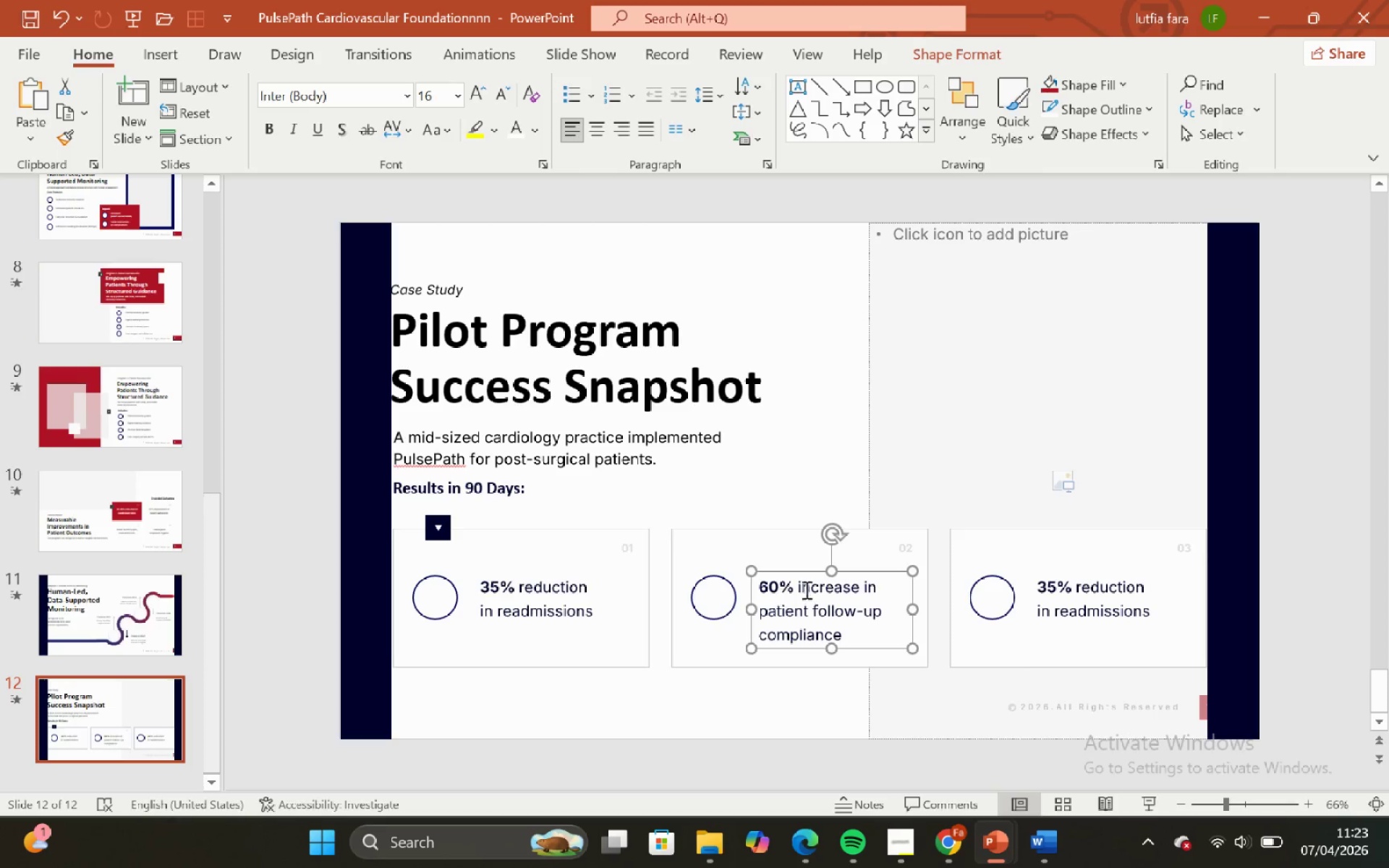 
hold_key(key=ShiftLeft, duration=0.64)
left_click_drag(start_coordinate=[781, 545], to_coordinate=[782, 540])
 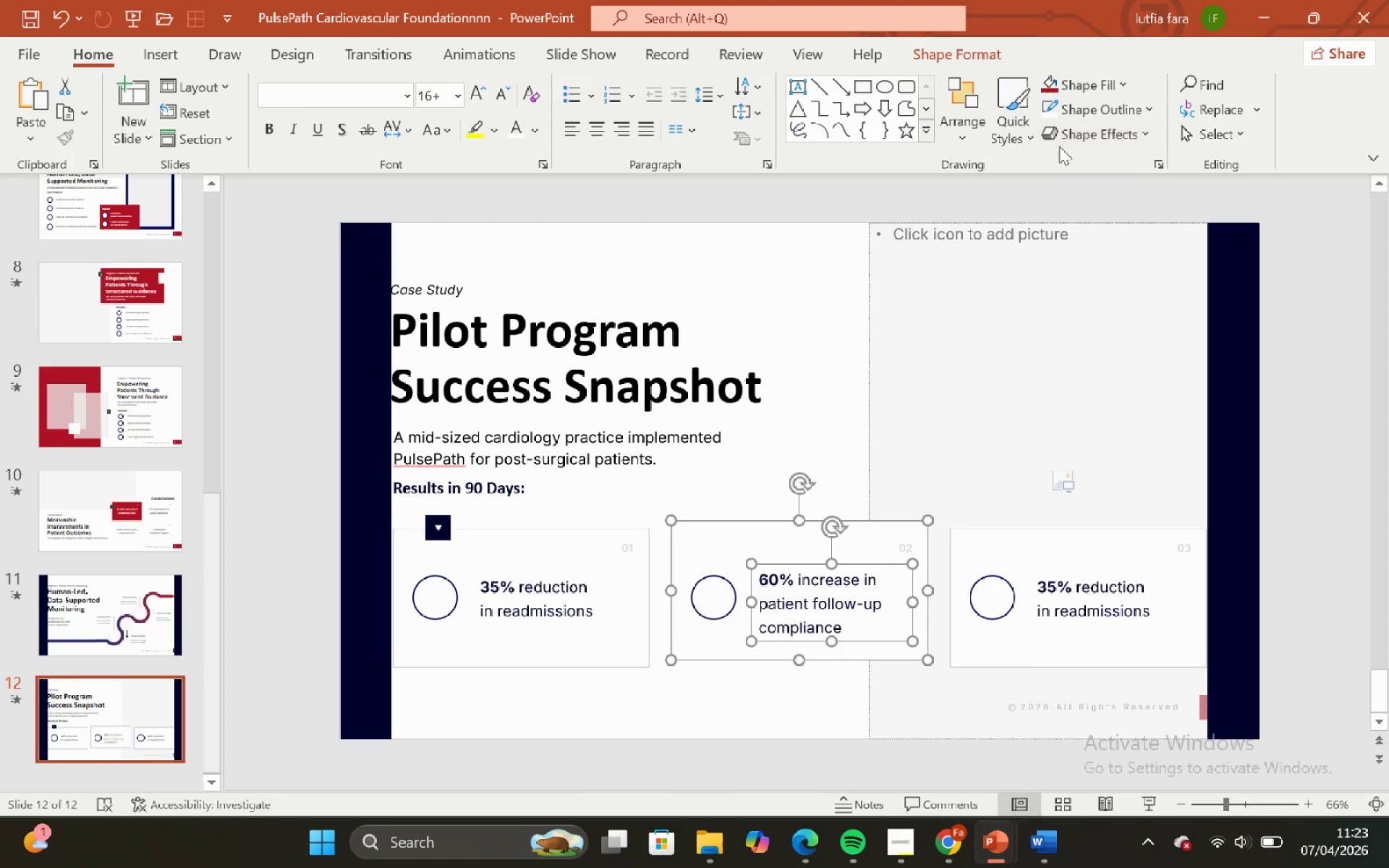 
key(Control+Z)
 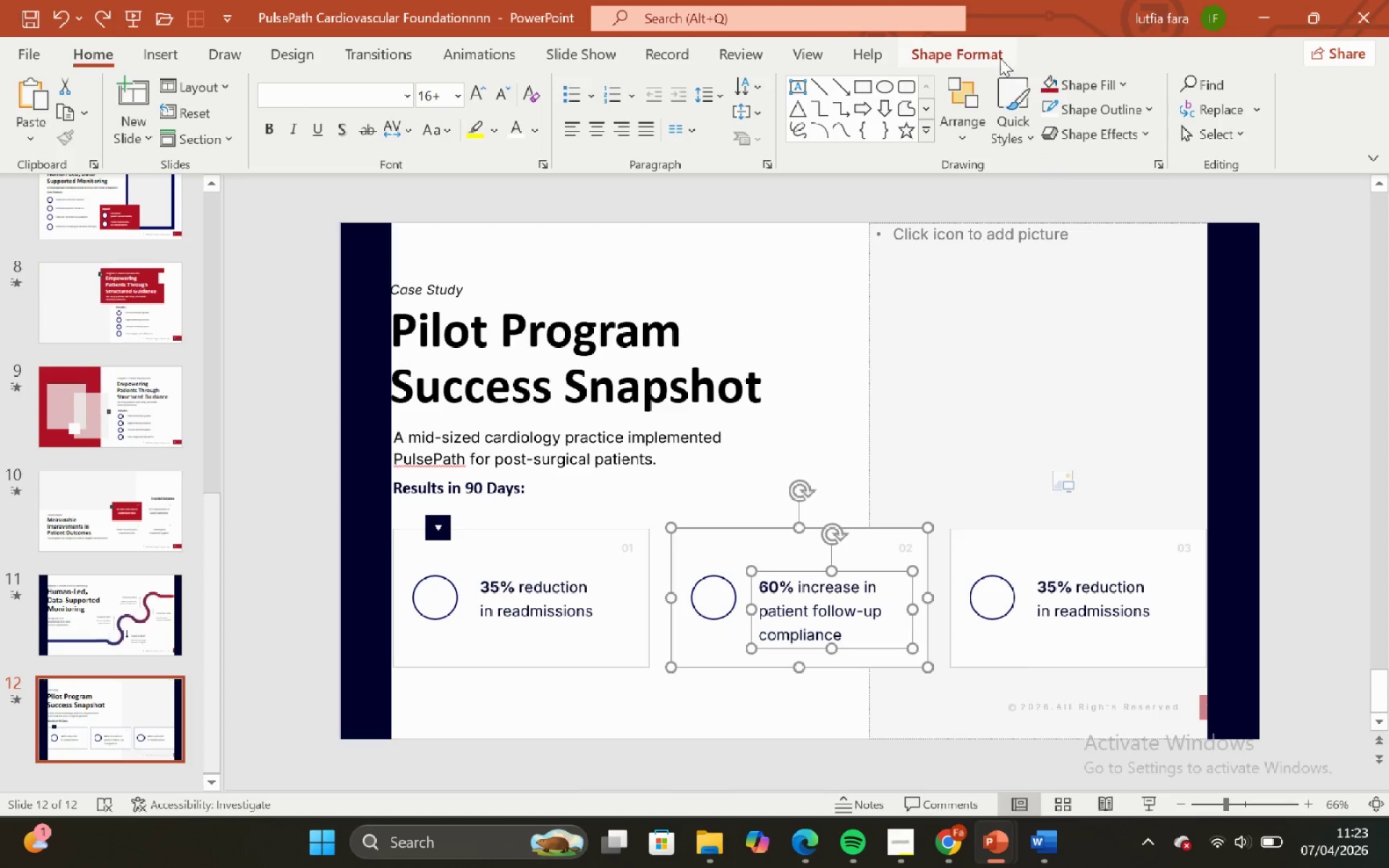 
left_click_drag(start_coordinate=[987, 54], to_coordinate=[1147, 92])
 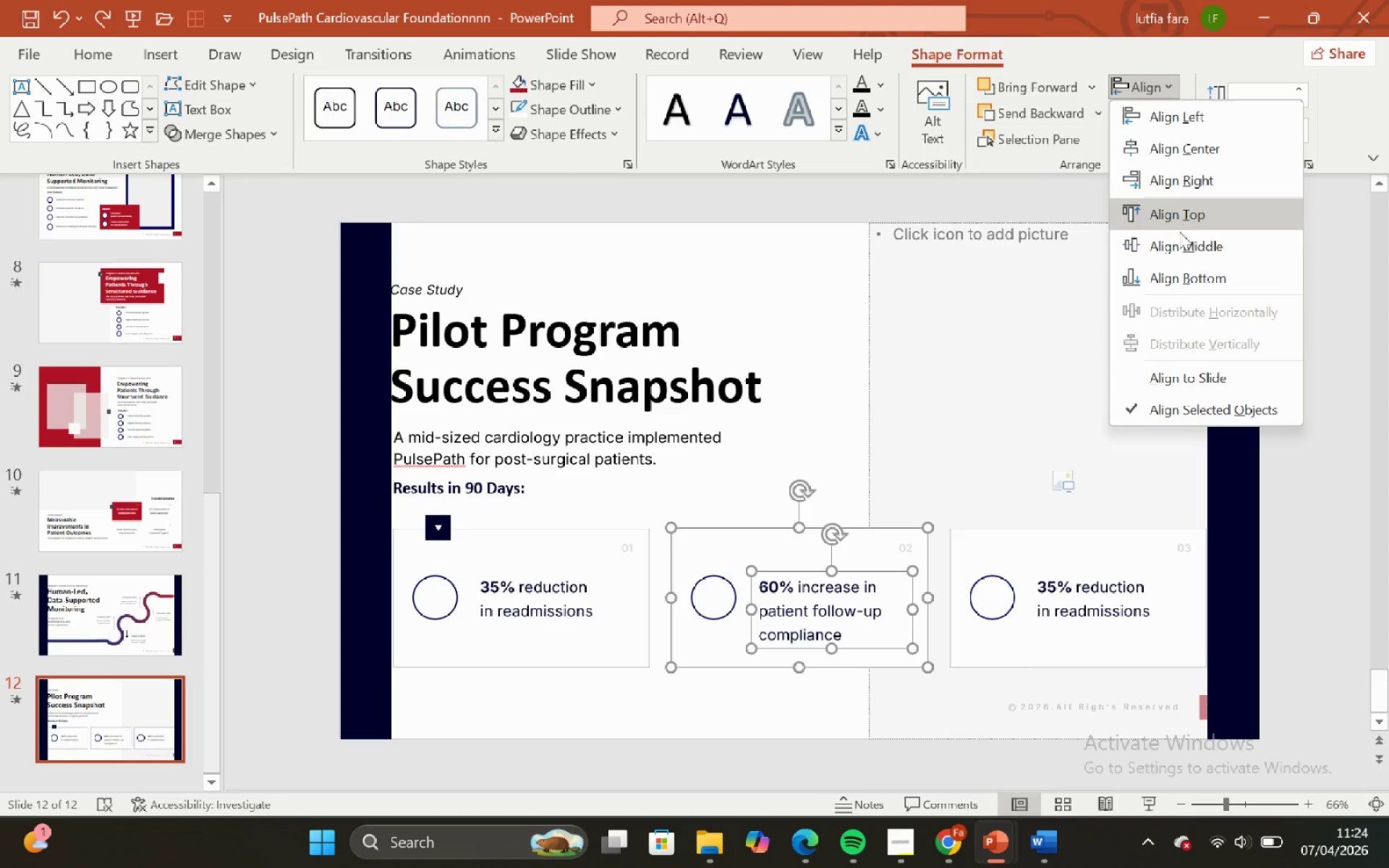 
left_click([1147, 92])
 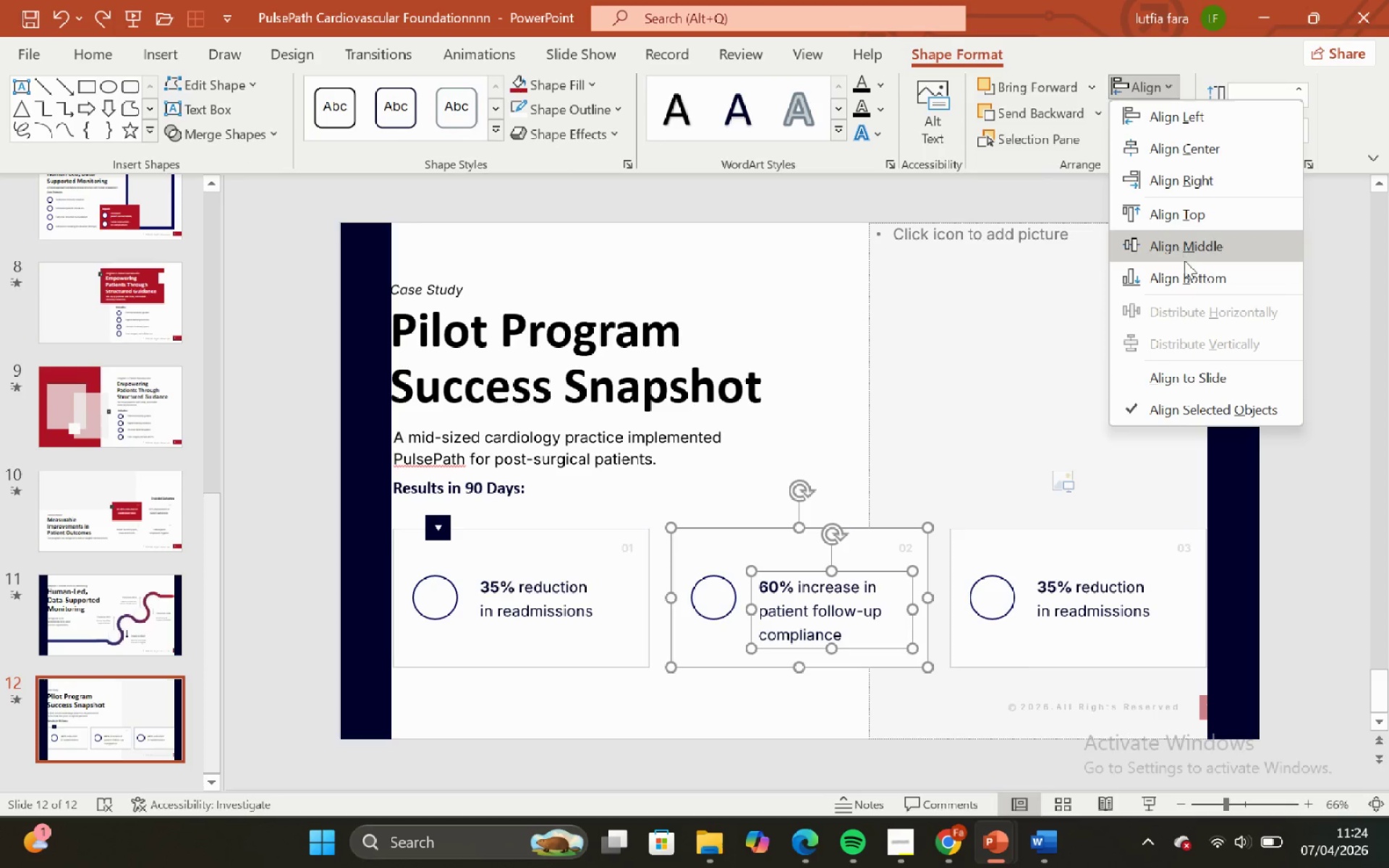 
left_click([1184, 260])
 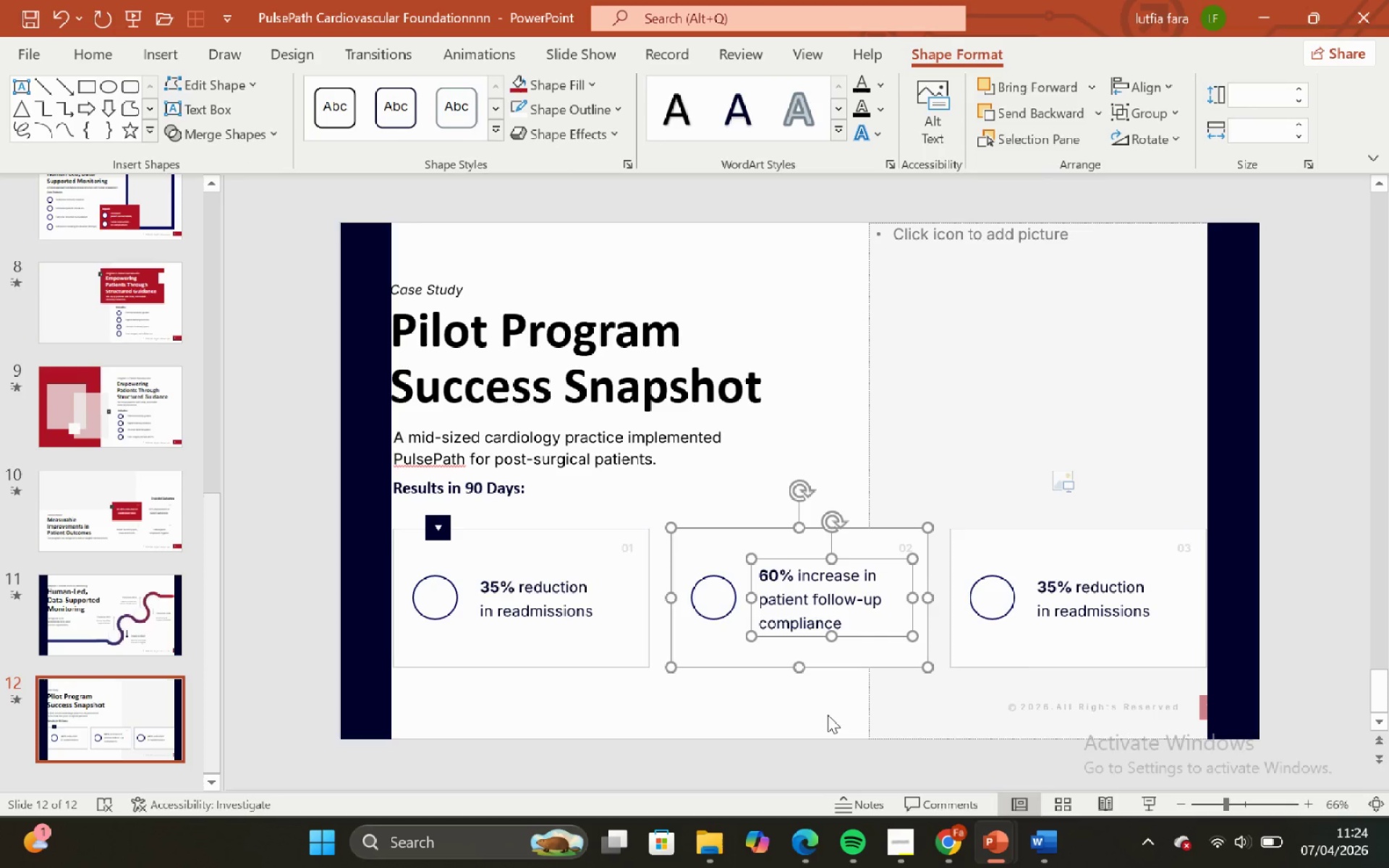 
left_click([828, 715])
 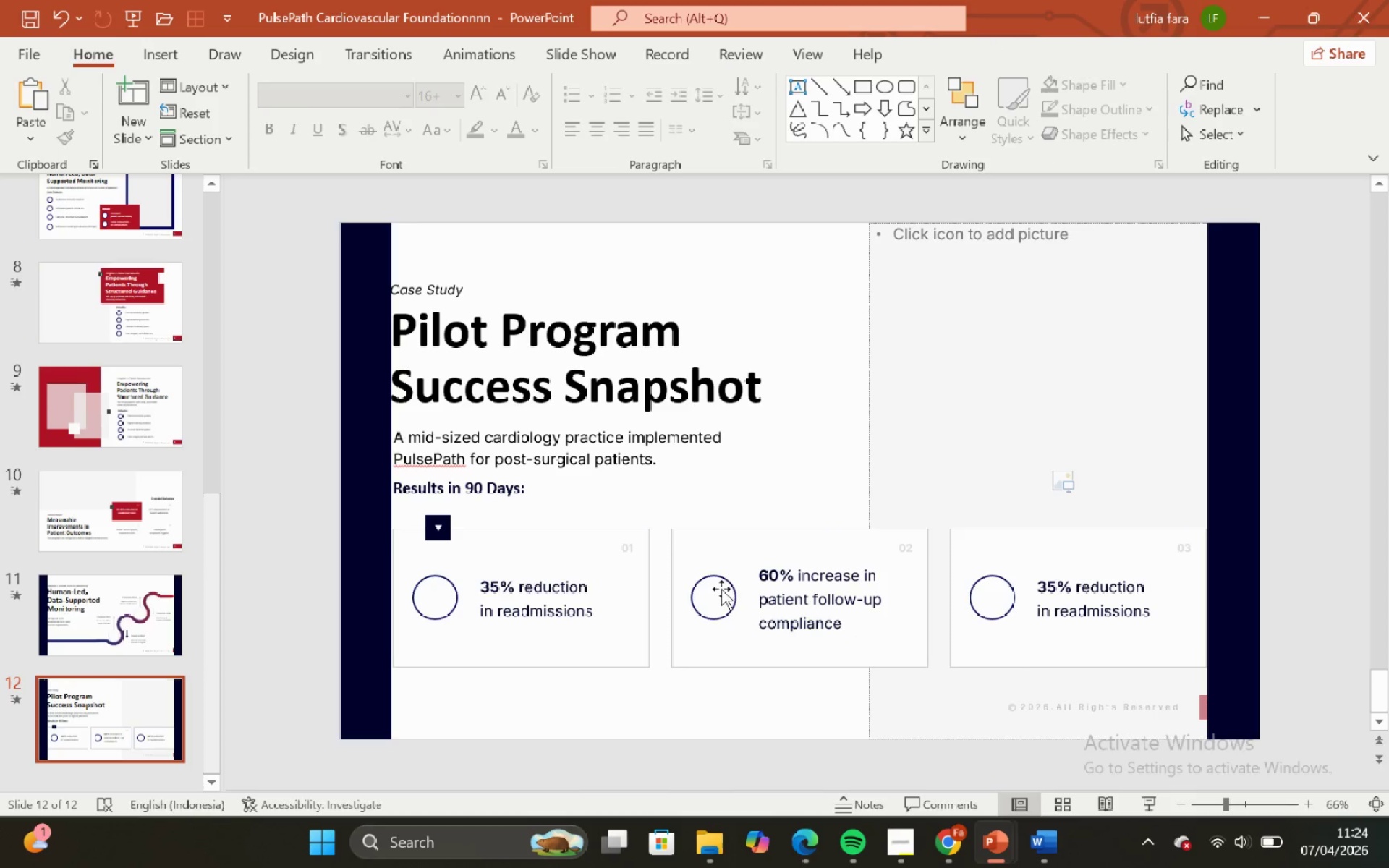 
left_click([721, 590])
 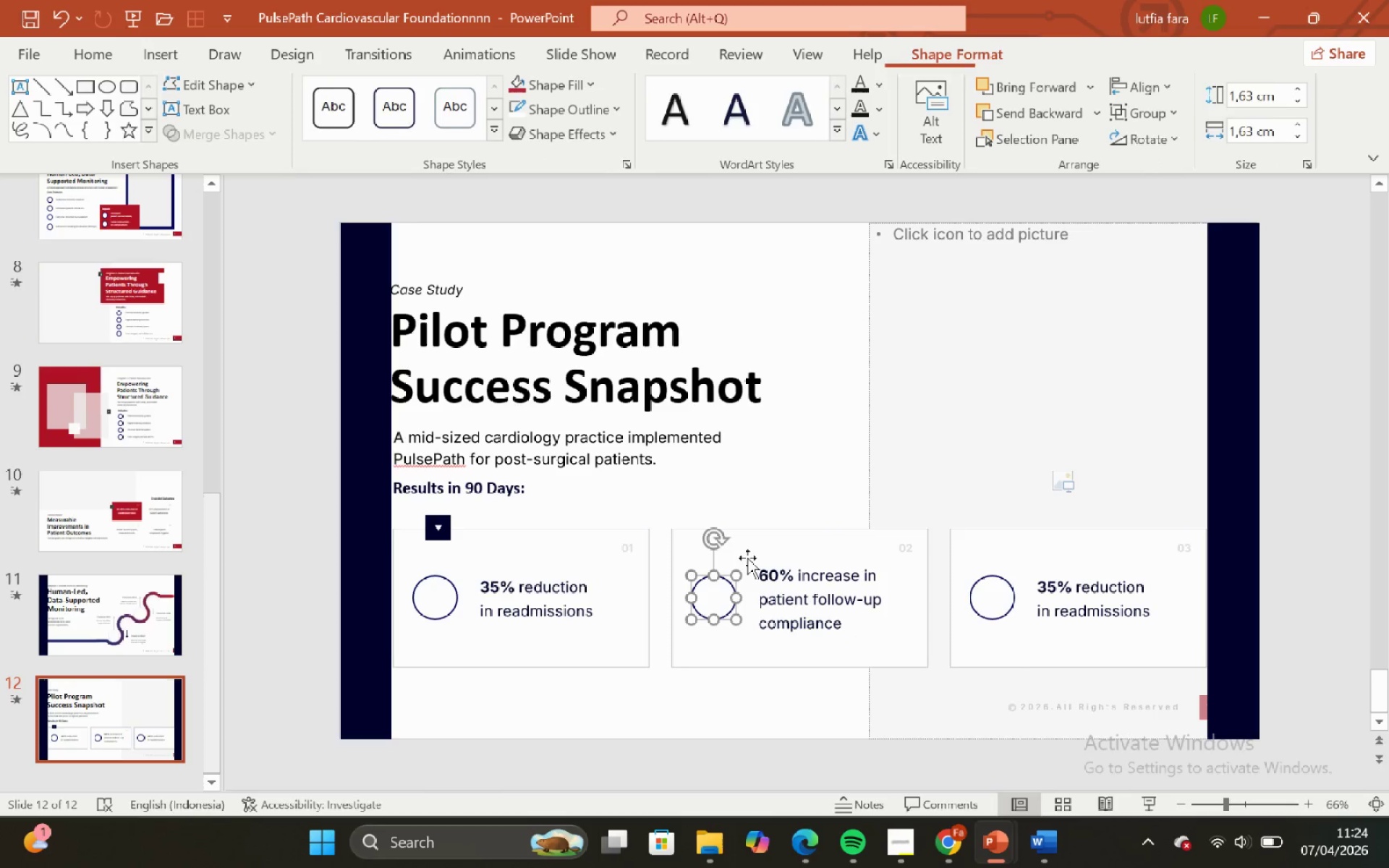 
hold_key(key=ShiftLeft, duration=0.7)
left_click([754, 543])
 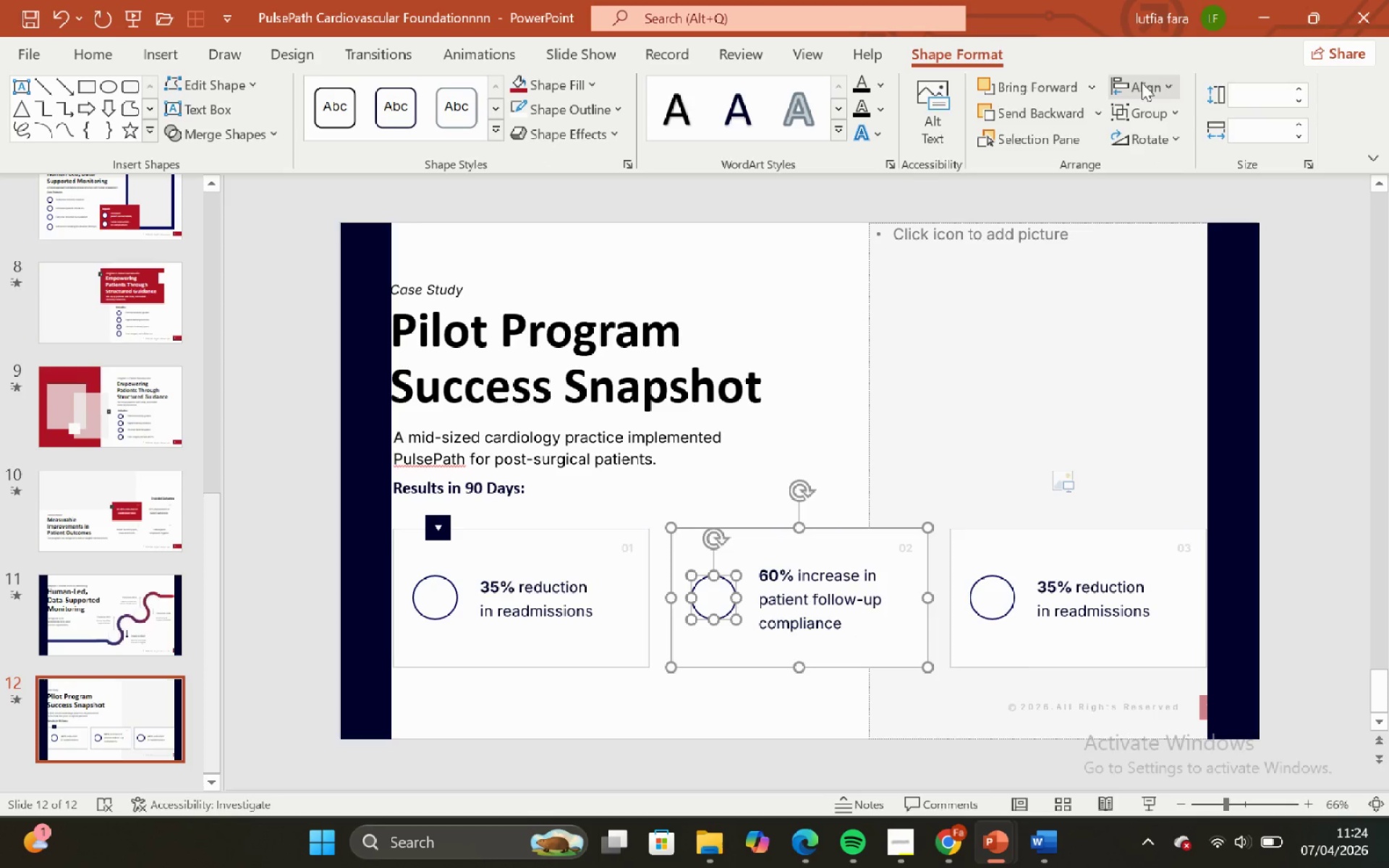 
left_click([1142, 82])
 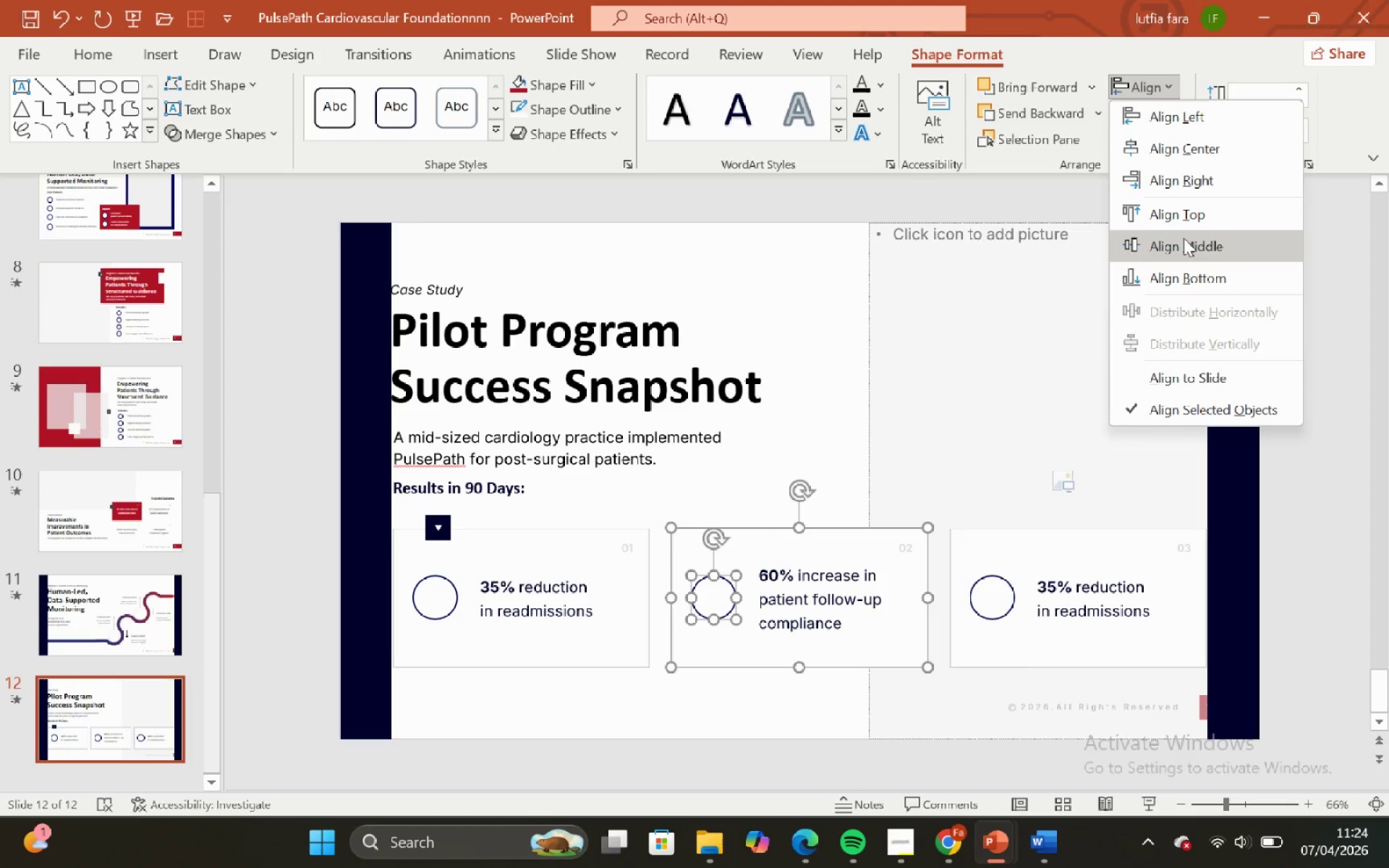 
left_click([1190, 248])
 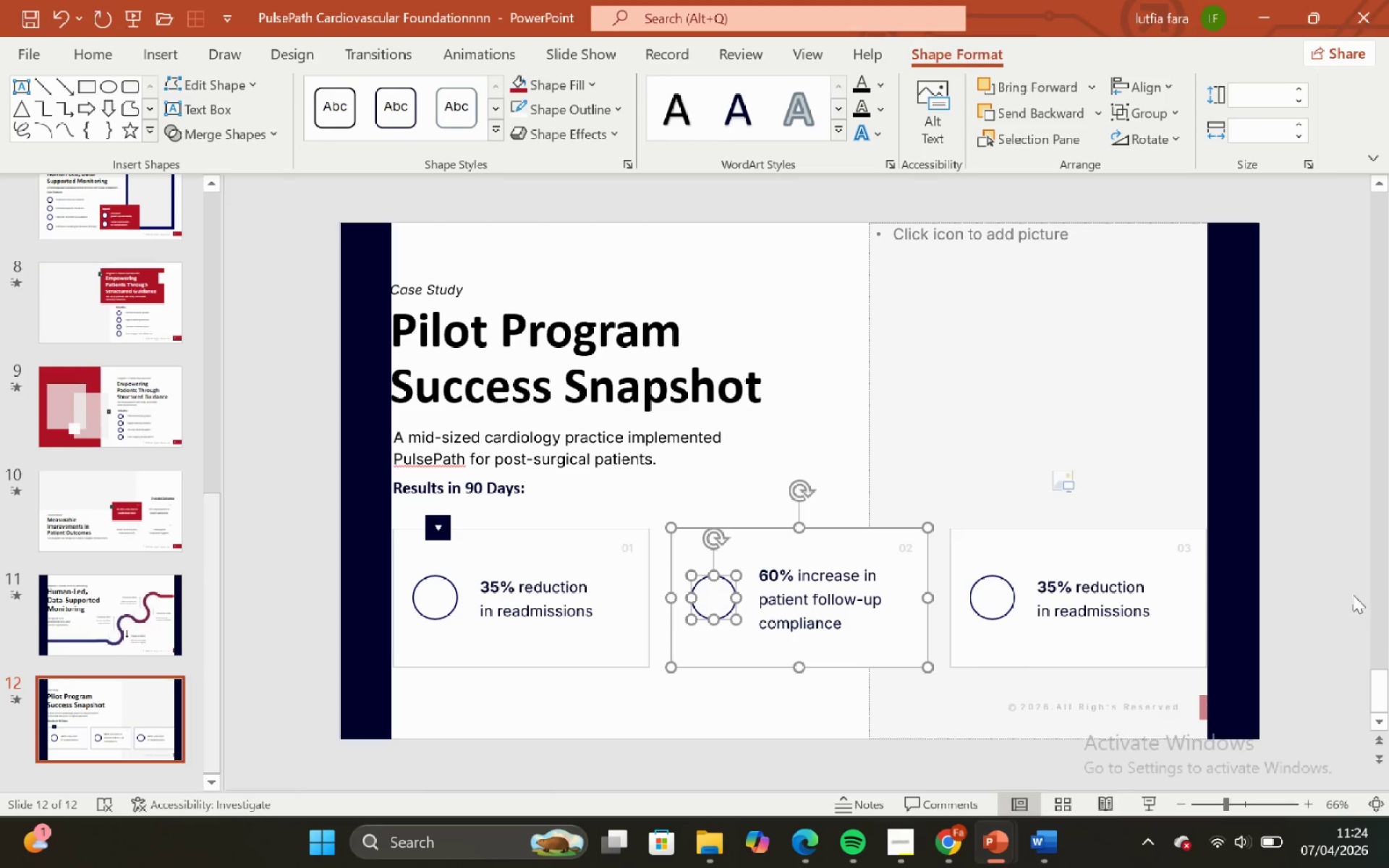 
left_click([1330, 561])
 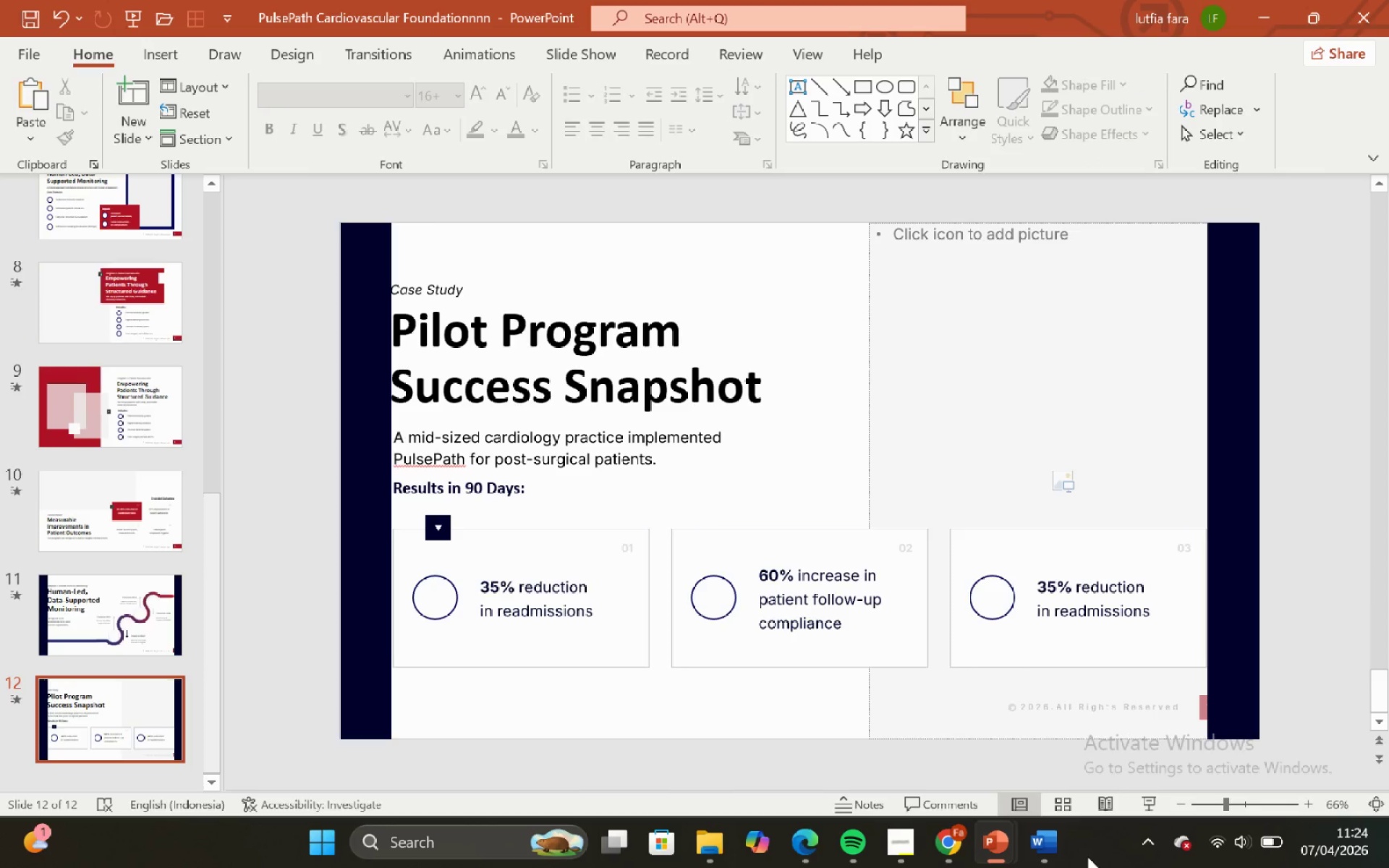 
left_click([1063, 846])
 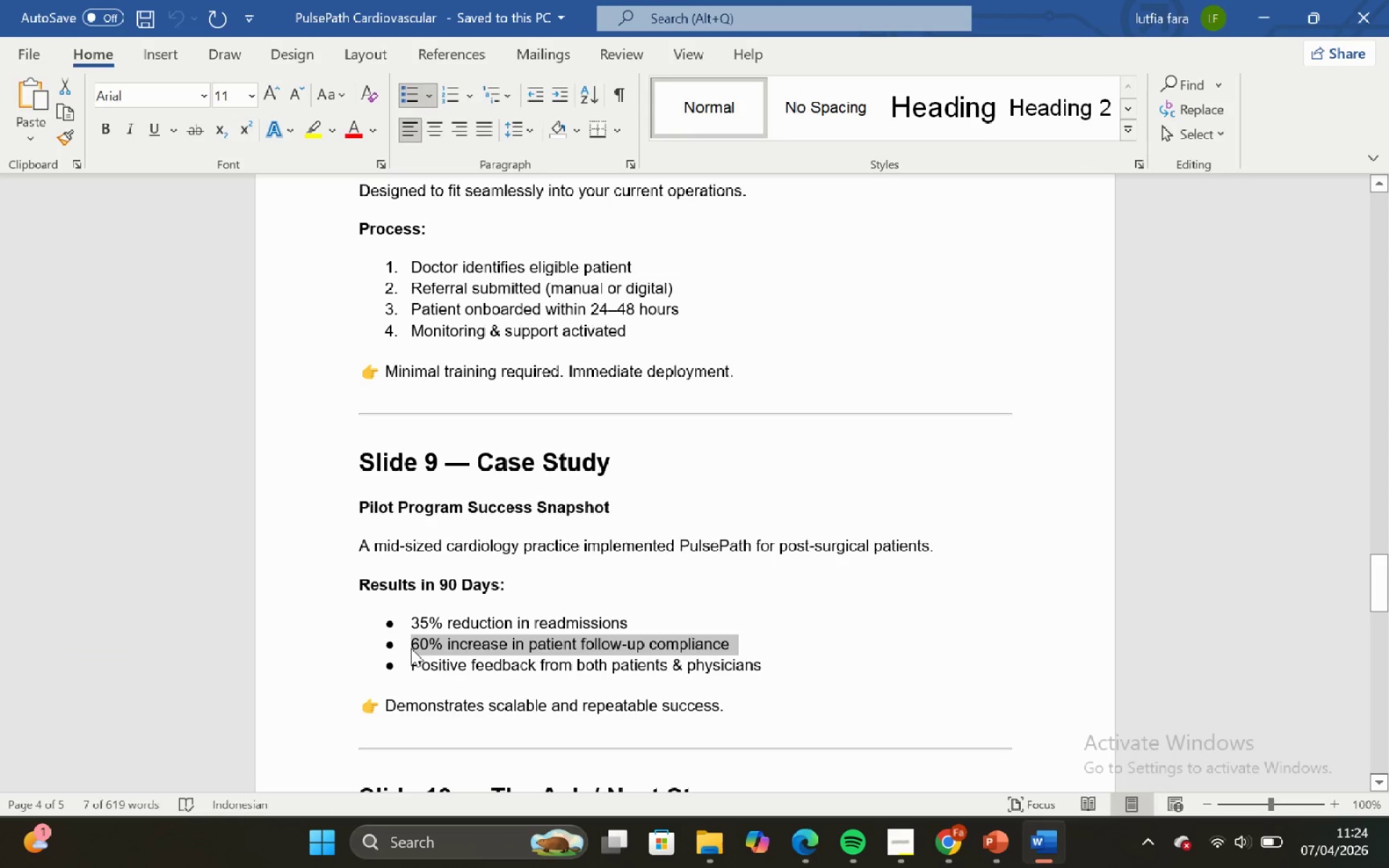 
left_click_drag(start_coordinate=[409, 664], to_coordinate=[765, 663])
 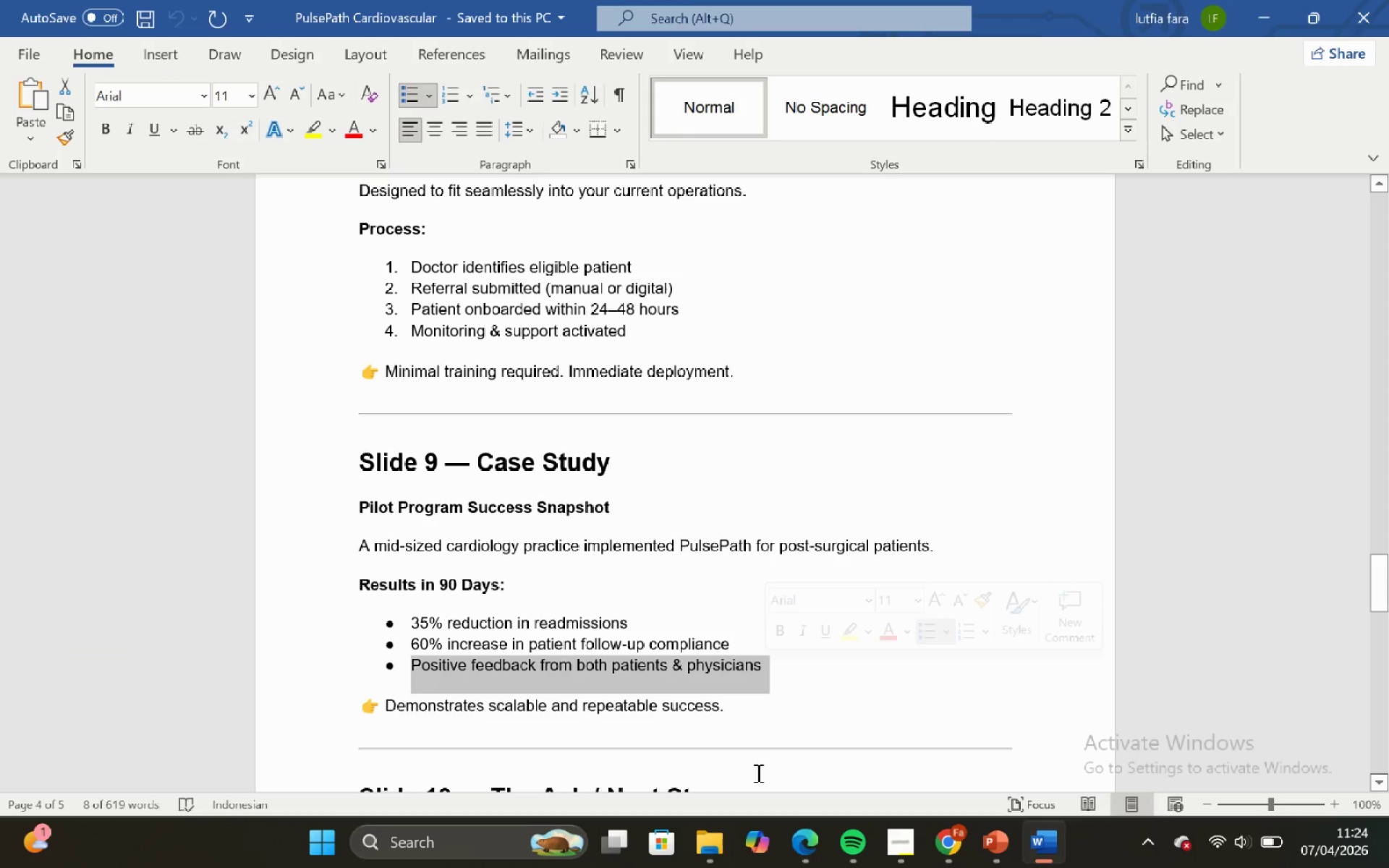 
hold_key(key=C, duration=0.33)
 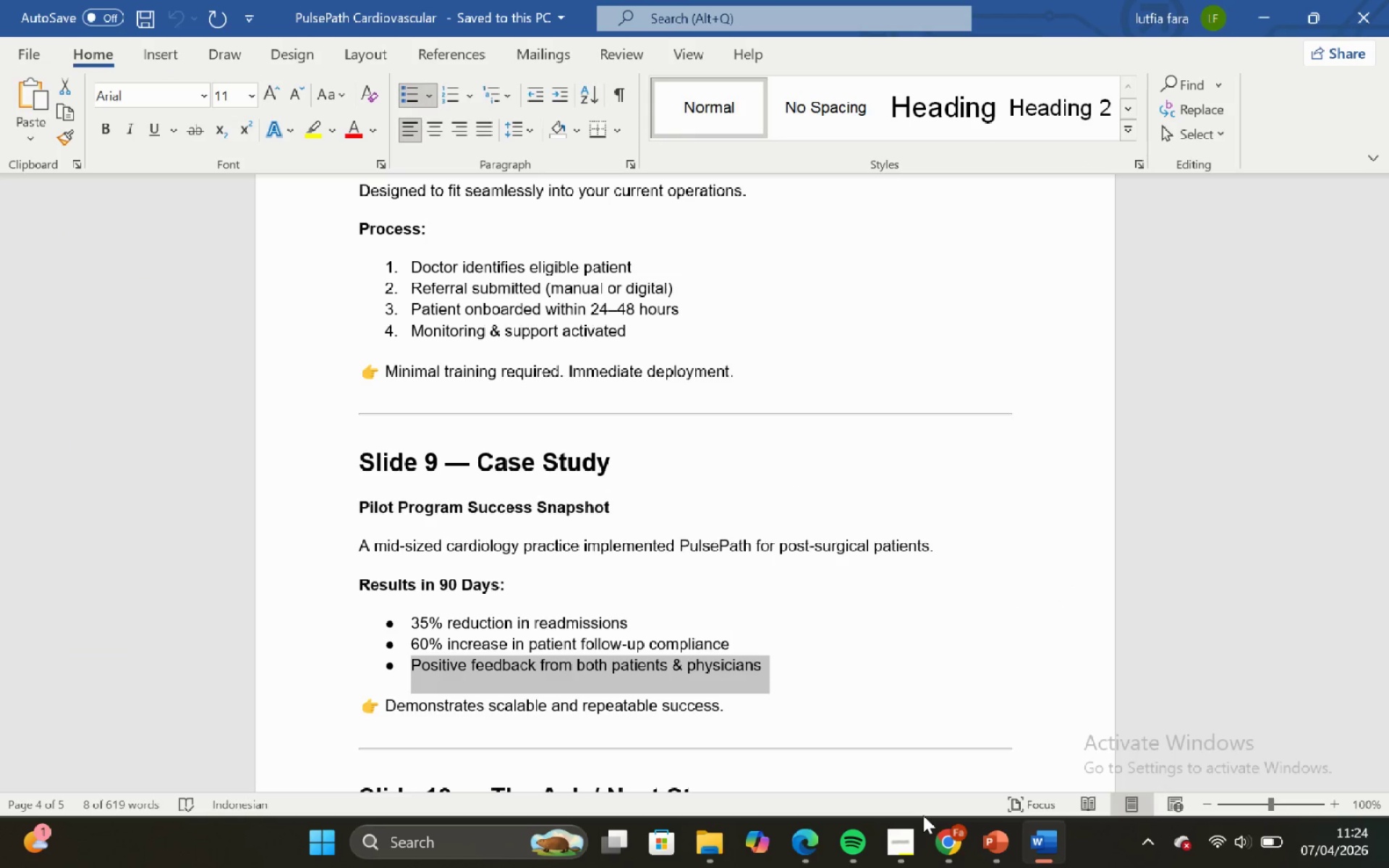 
key(Control+C)
 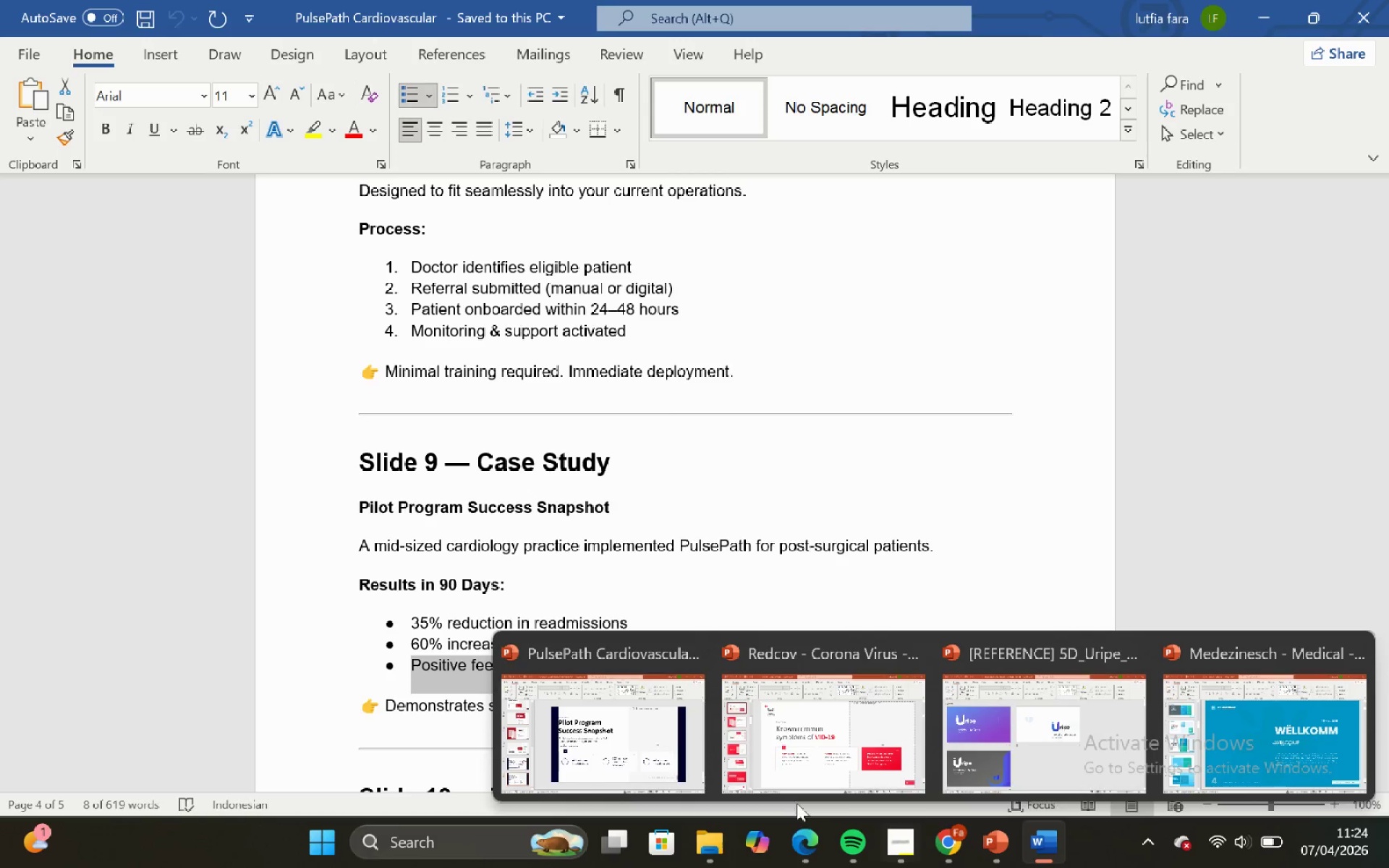 
left_click([665, 733])
 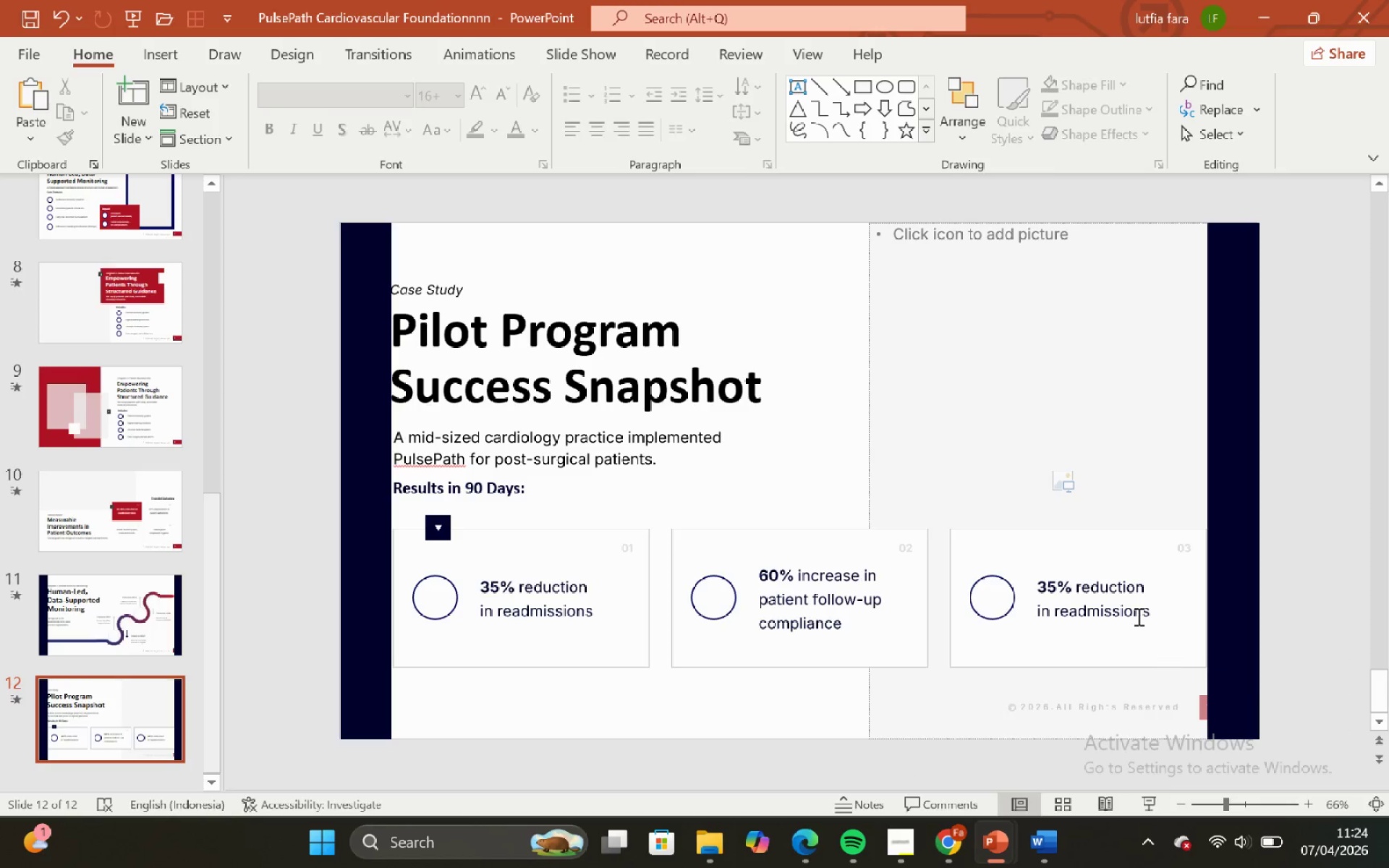 
left_click([1090, 584])
 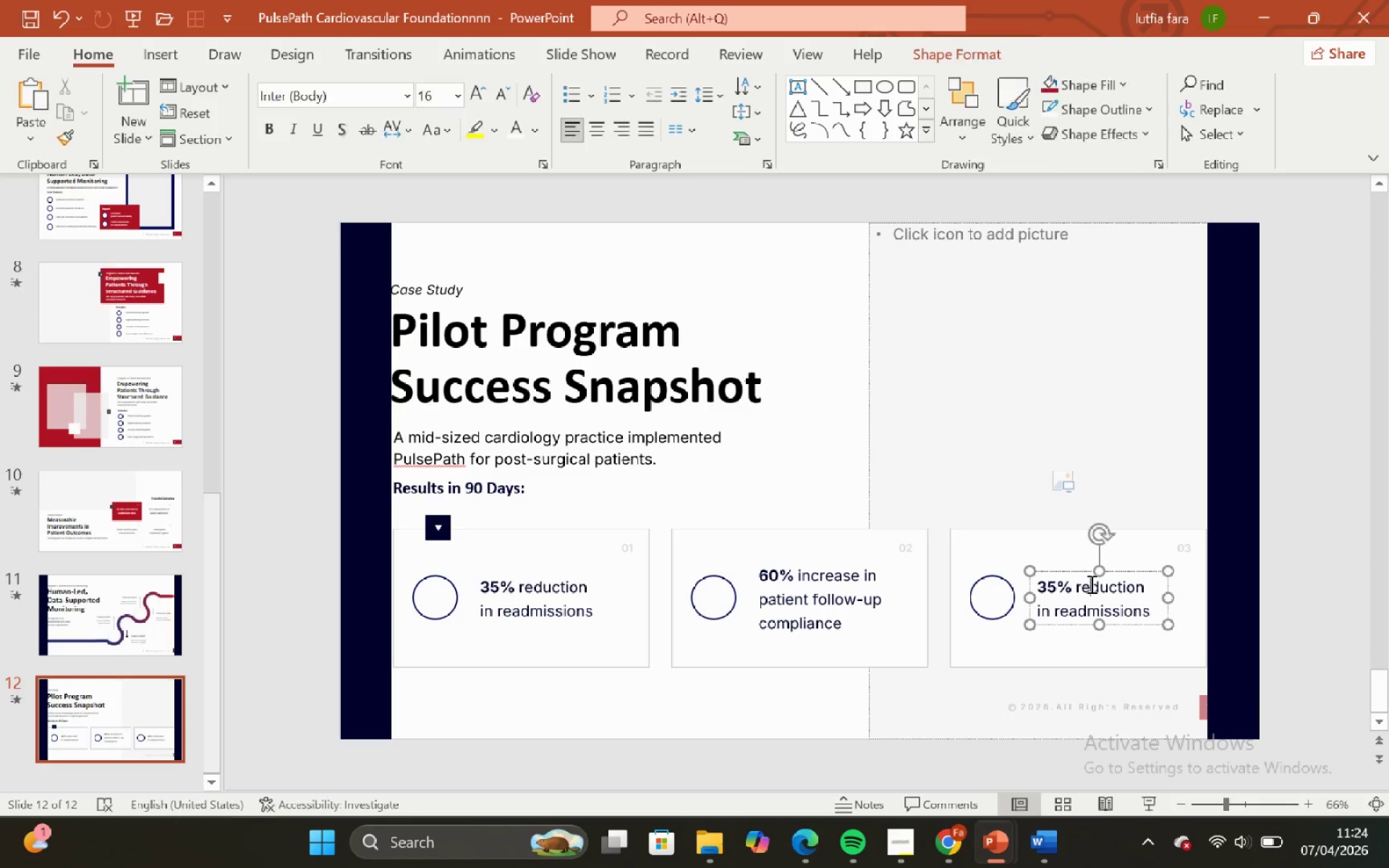 
key(Control+A)
 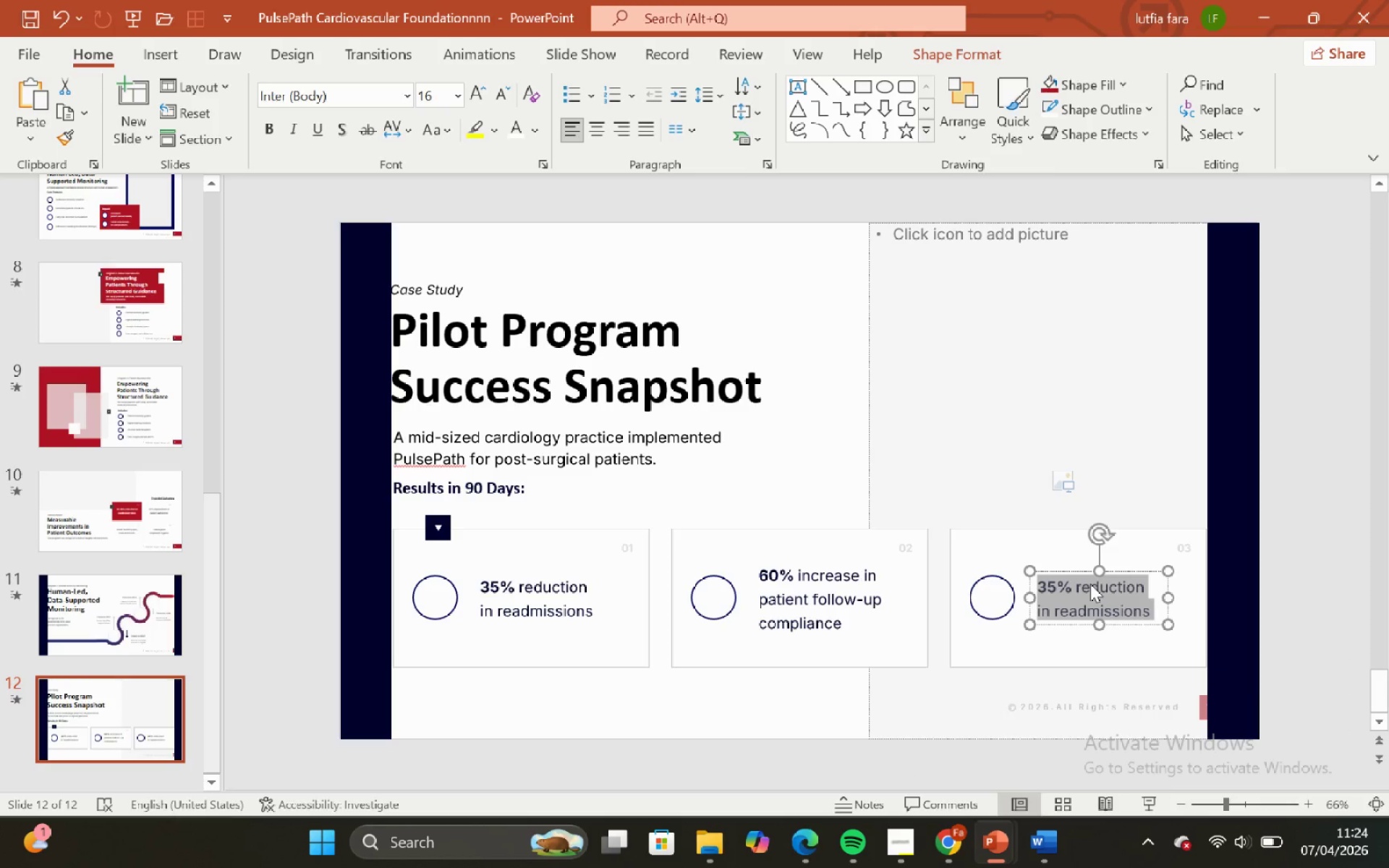 
right_click([1090, 584])
 